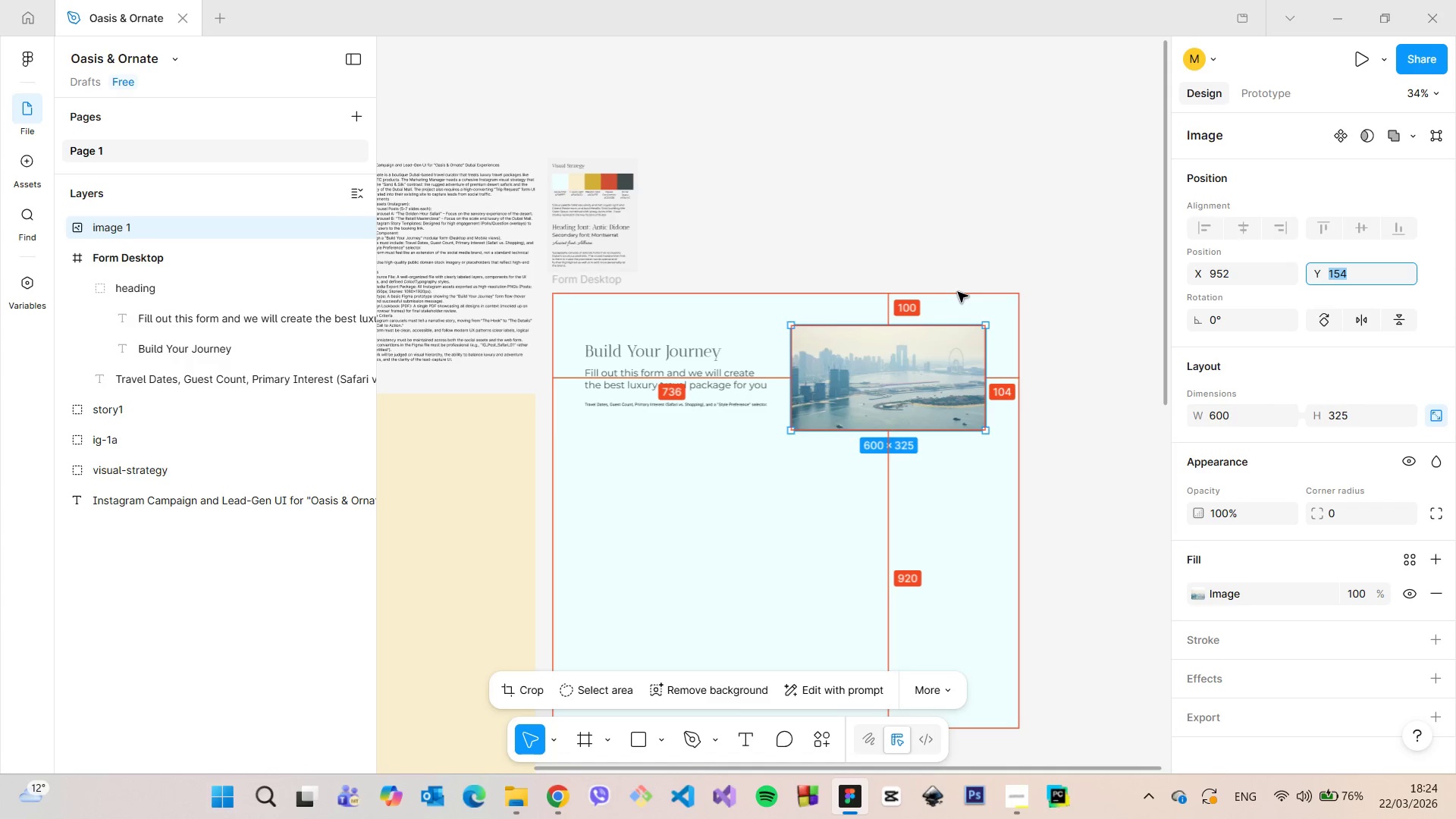 
hold_key(key=AltLeft, duration=0.53)
 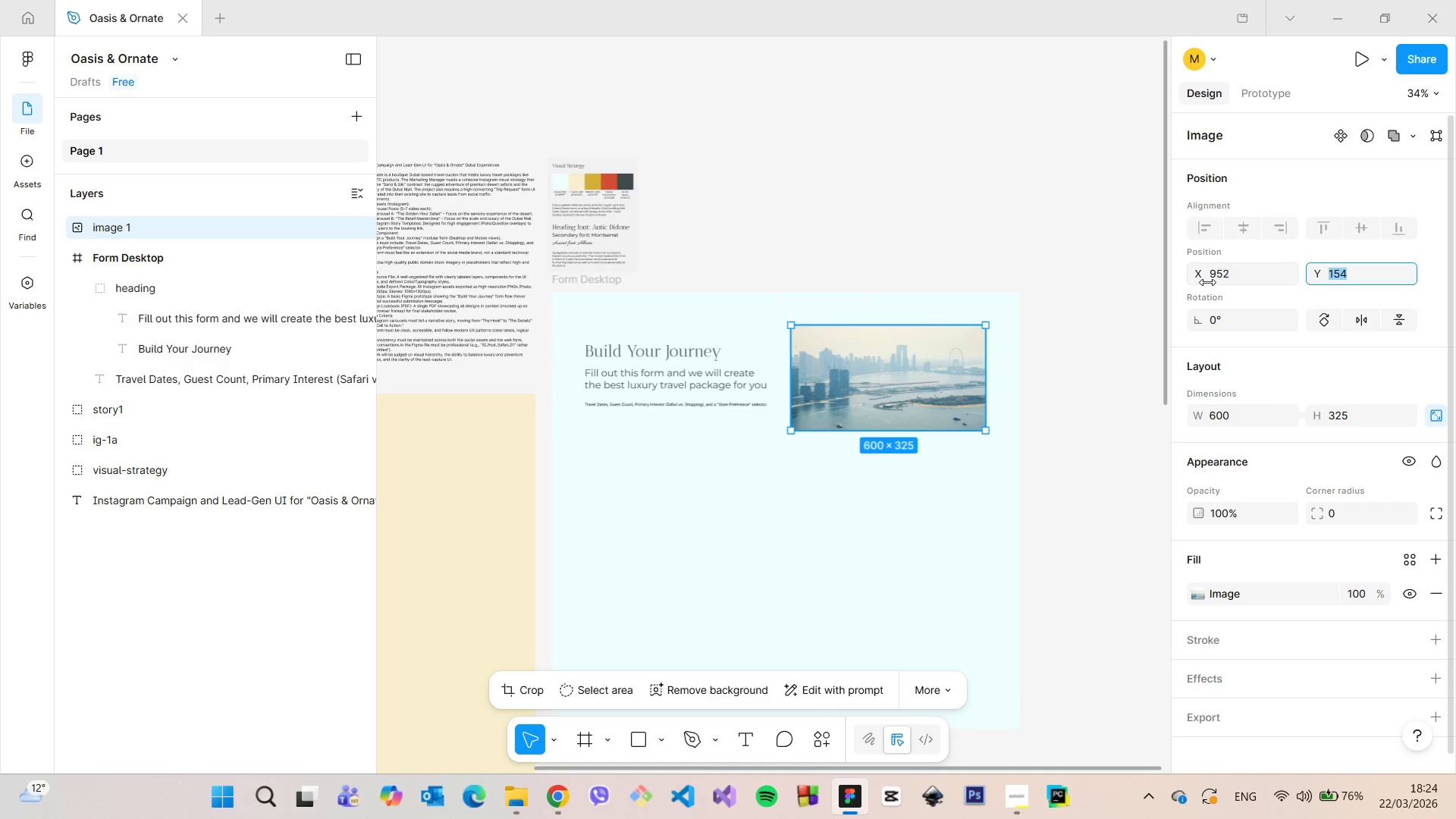 
left_click([1225, 282])
 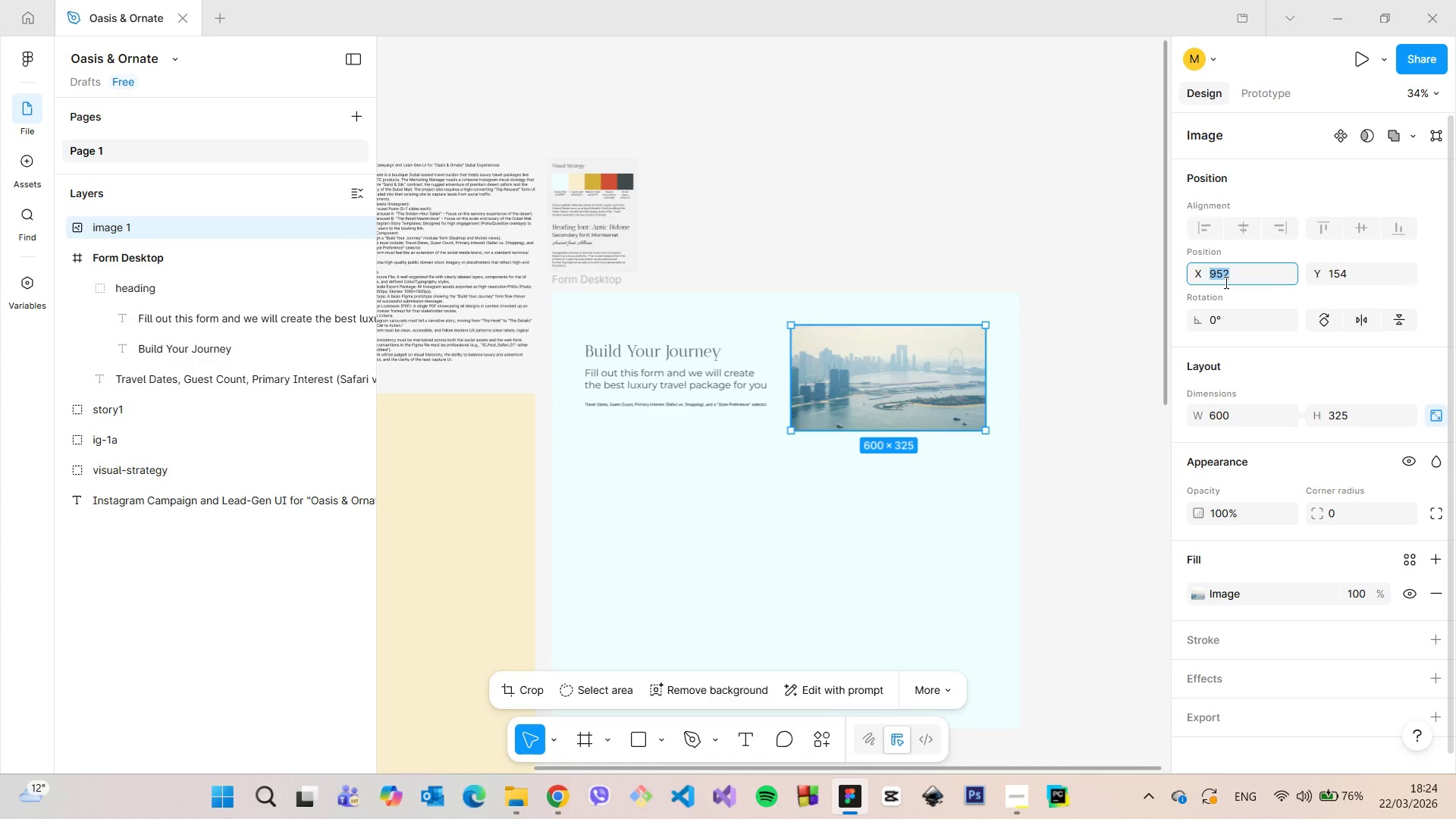 
key(ArrowUp)
 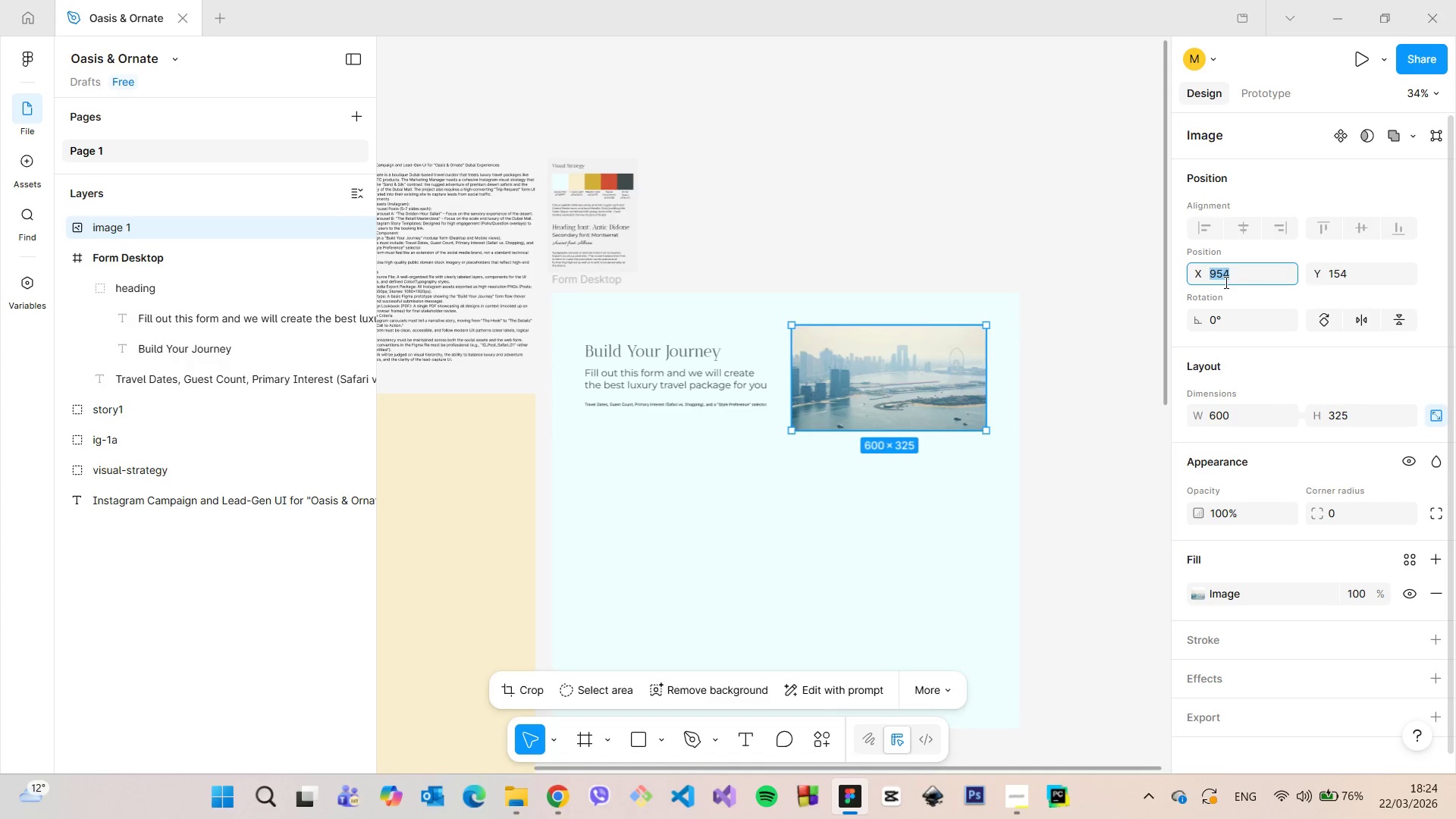 
key(ArrowUp)
 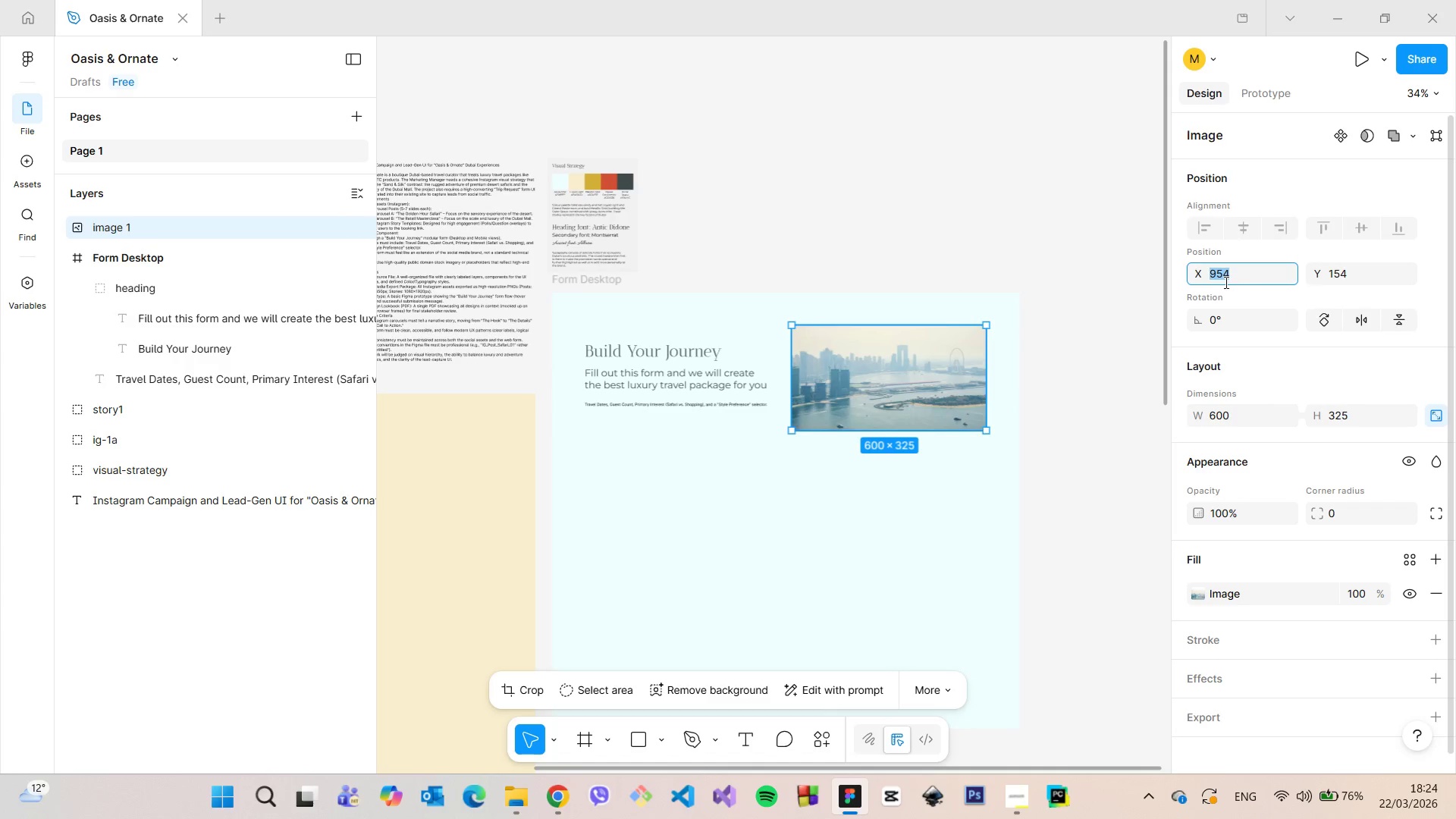 
key(ArrowUp)
 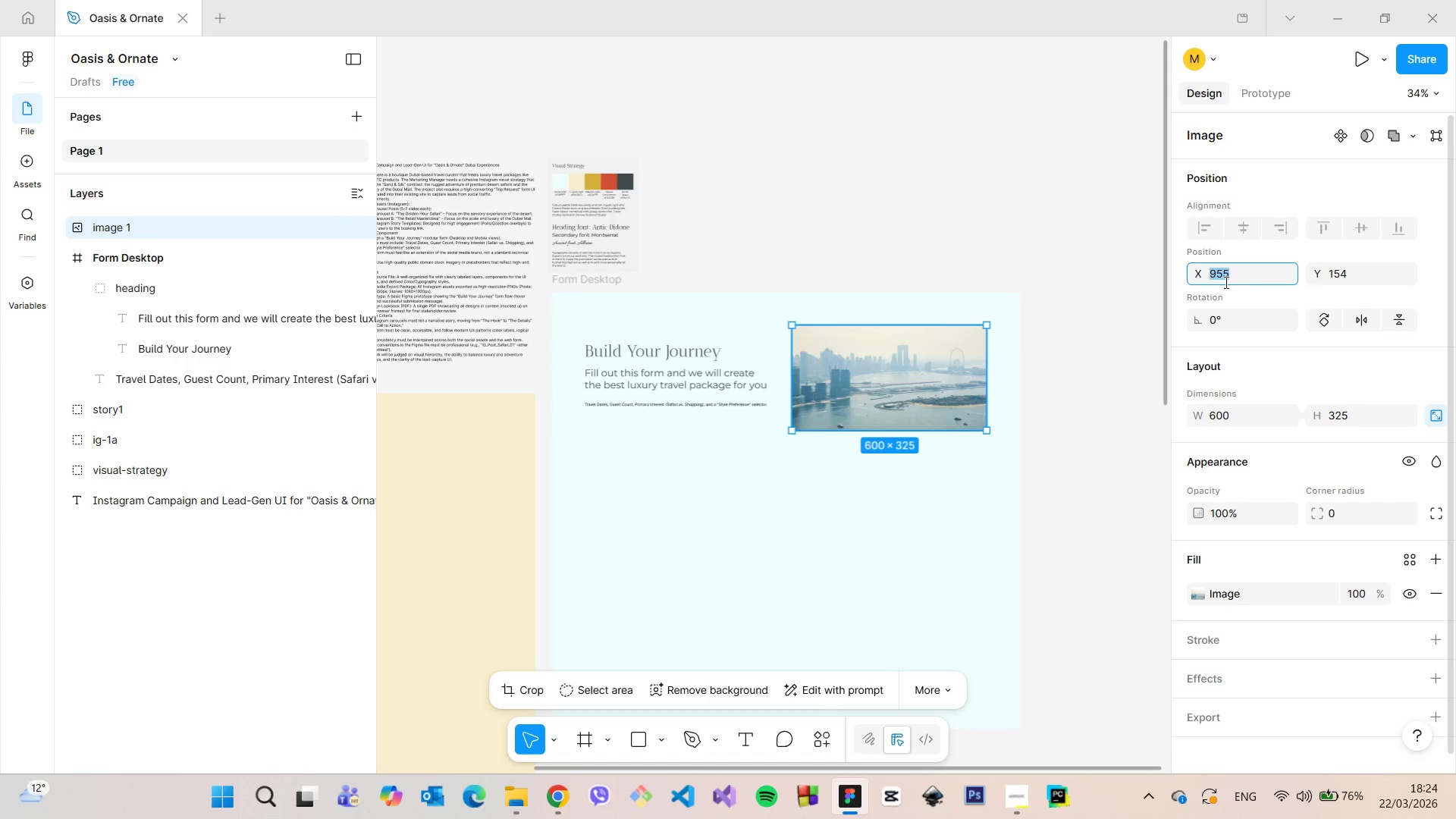 
key(ArrowUp)
 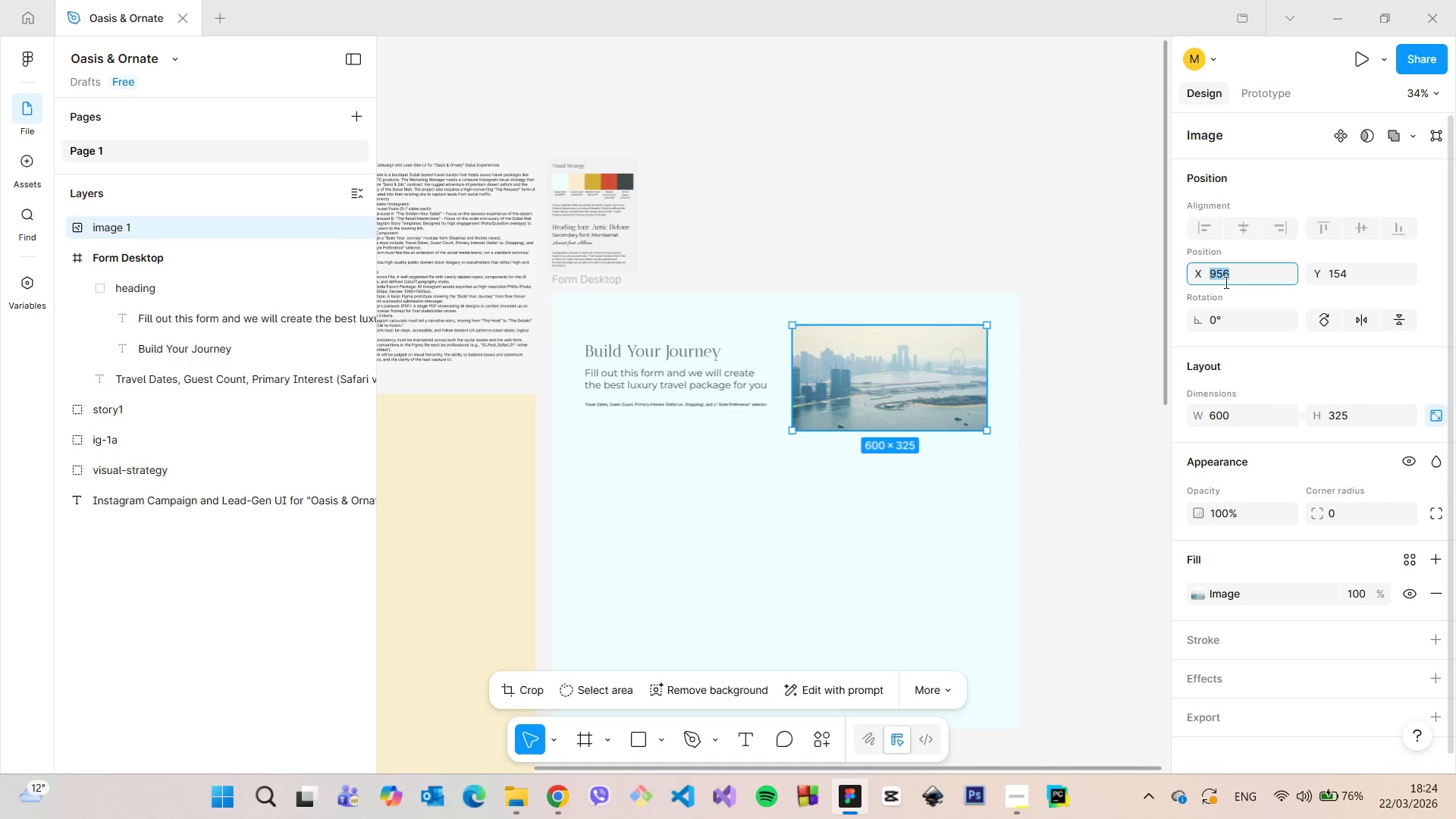 
hold_key(key=AltLeft, duration=1.22)
 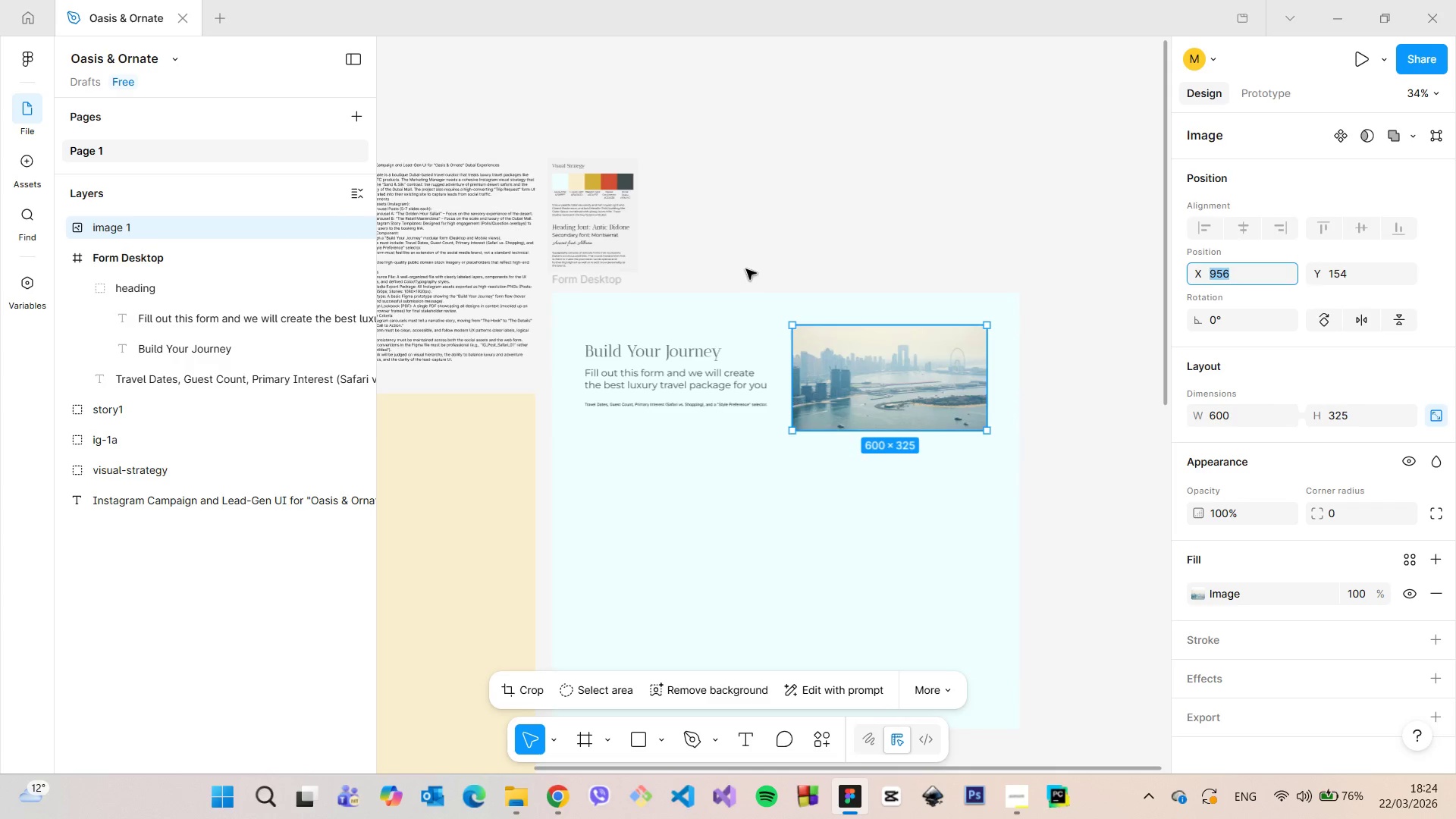 
hold_key(key=AltLeft, duration=5.84)
scroll: coordinate [746, 269], scroll_direction: up, amount: 4.0
 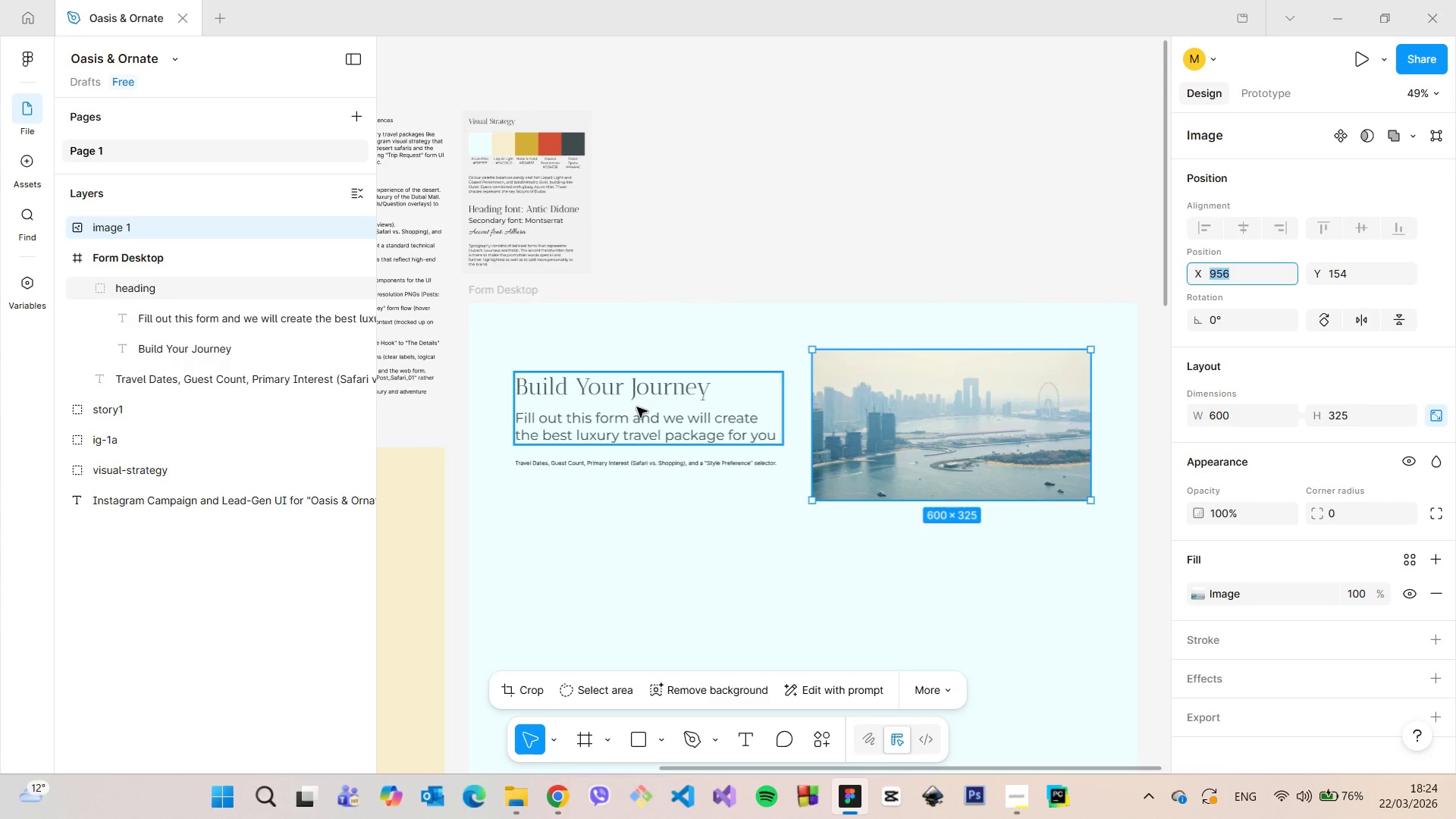 
left_click([637, 408])
 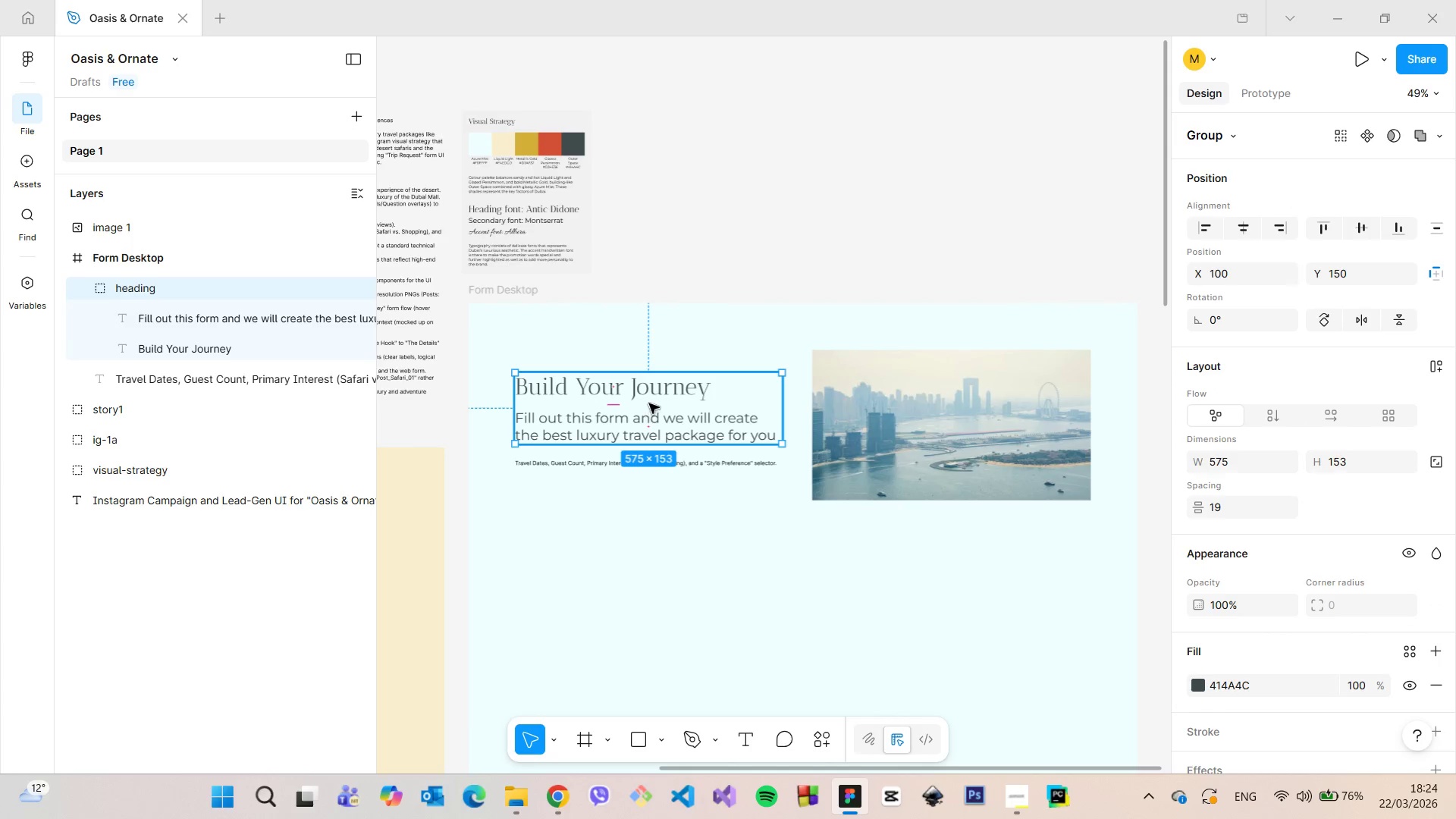 
left_click_drag(start_coordinate=[652, 400], to_coordinate=[654, 413])
 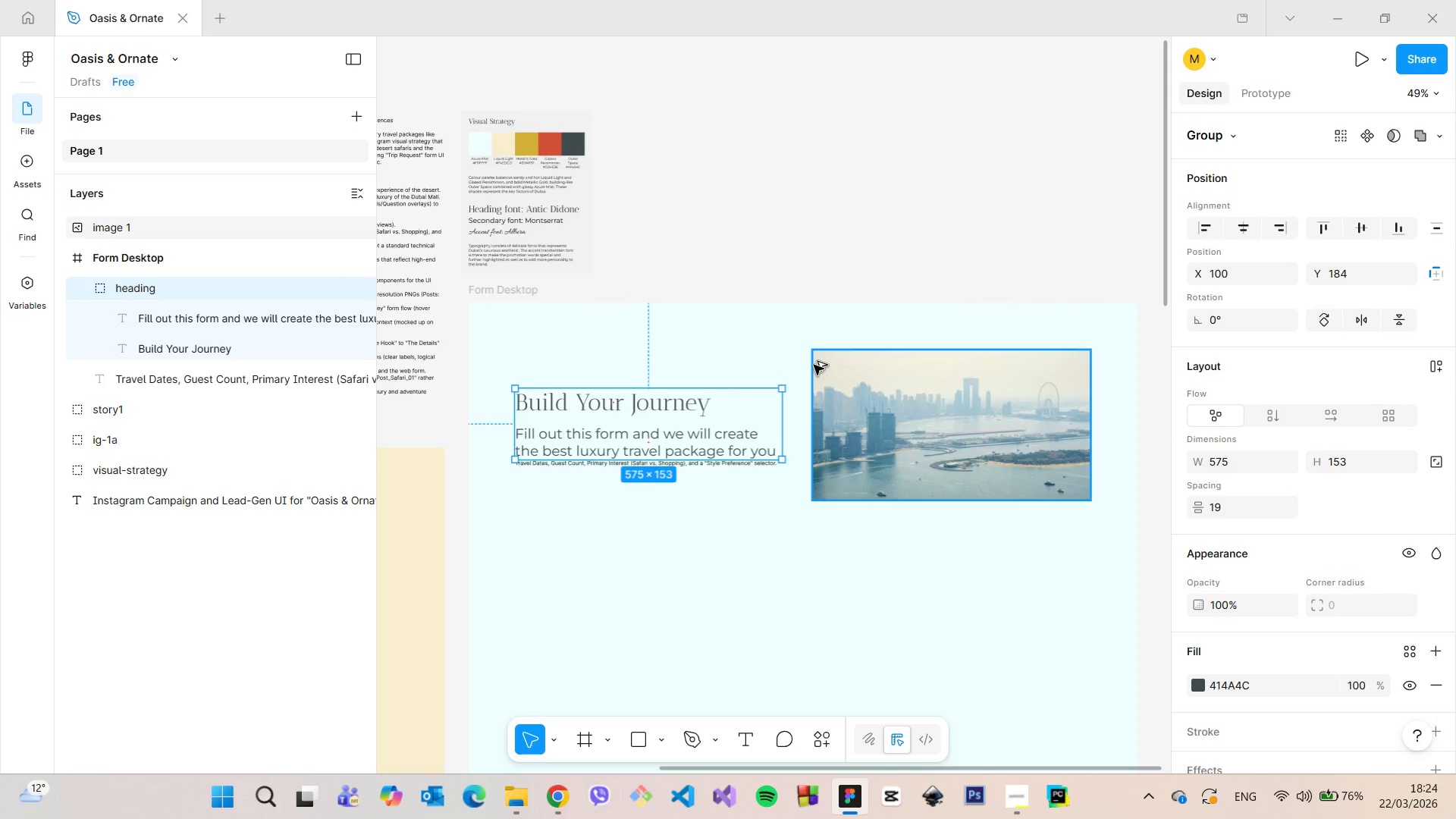 
hold_key(key=AltLeft, duration=1.5)
 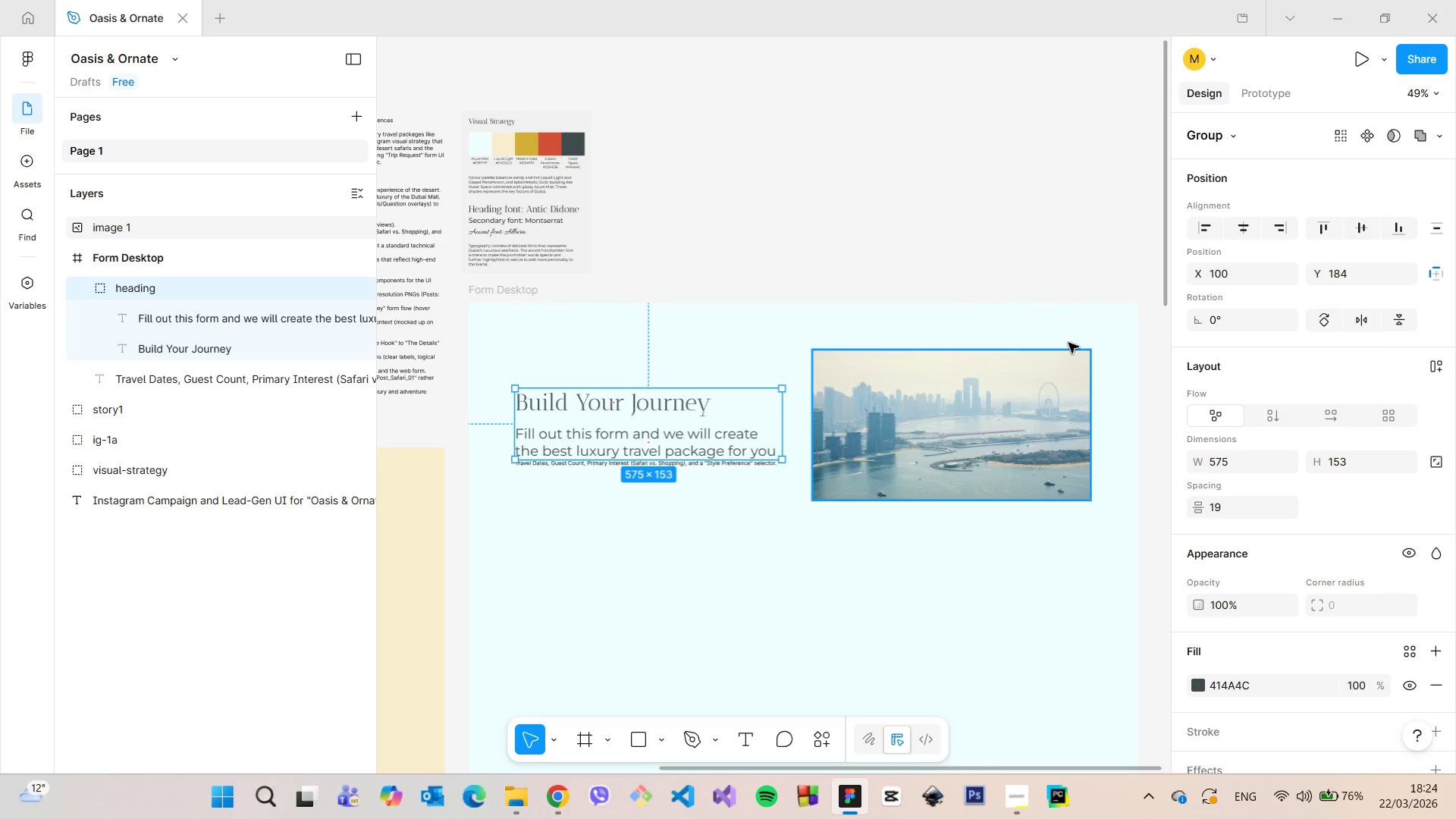 
hold_key(key=AltLeft, duration=0.42)
 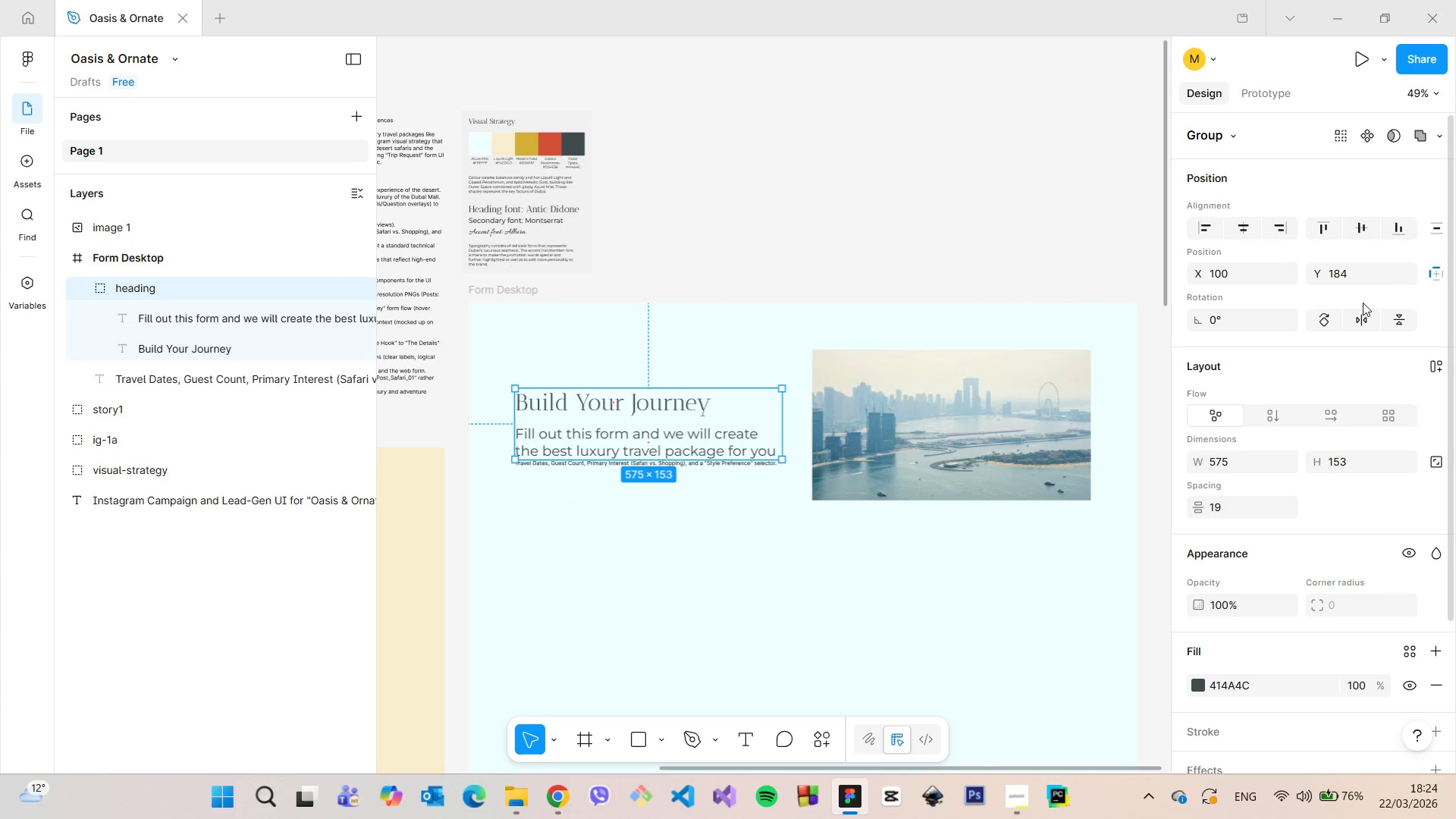 
left_click([1360, 268])
 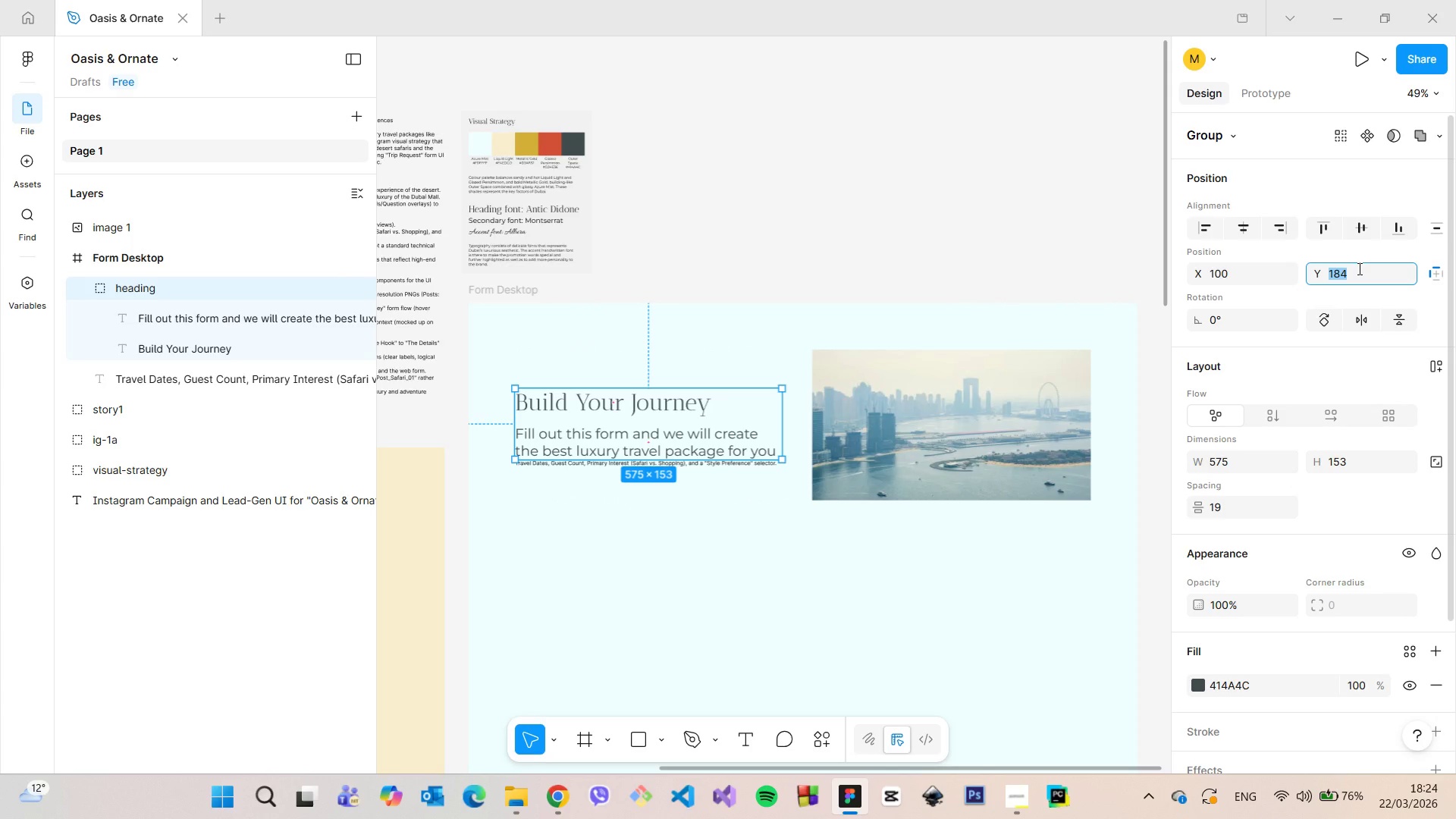 
key(ArrowUp)
 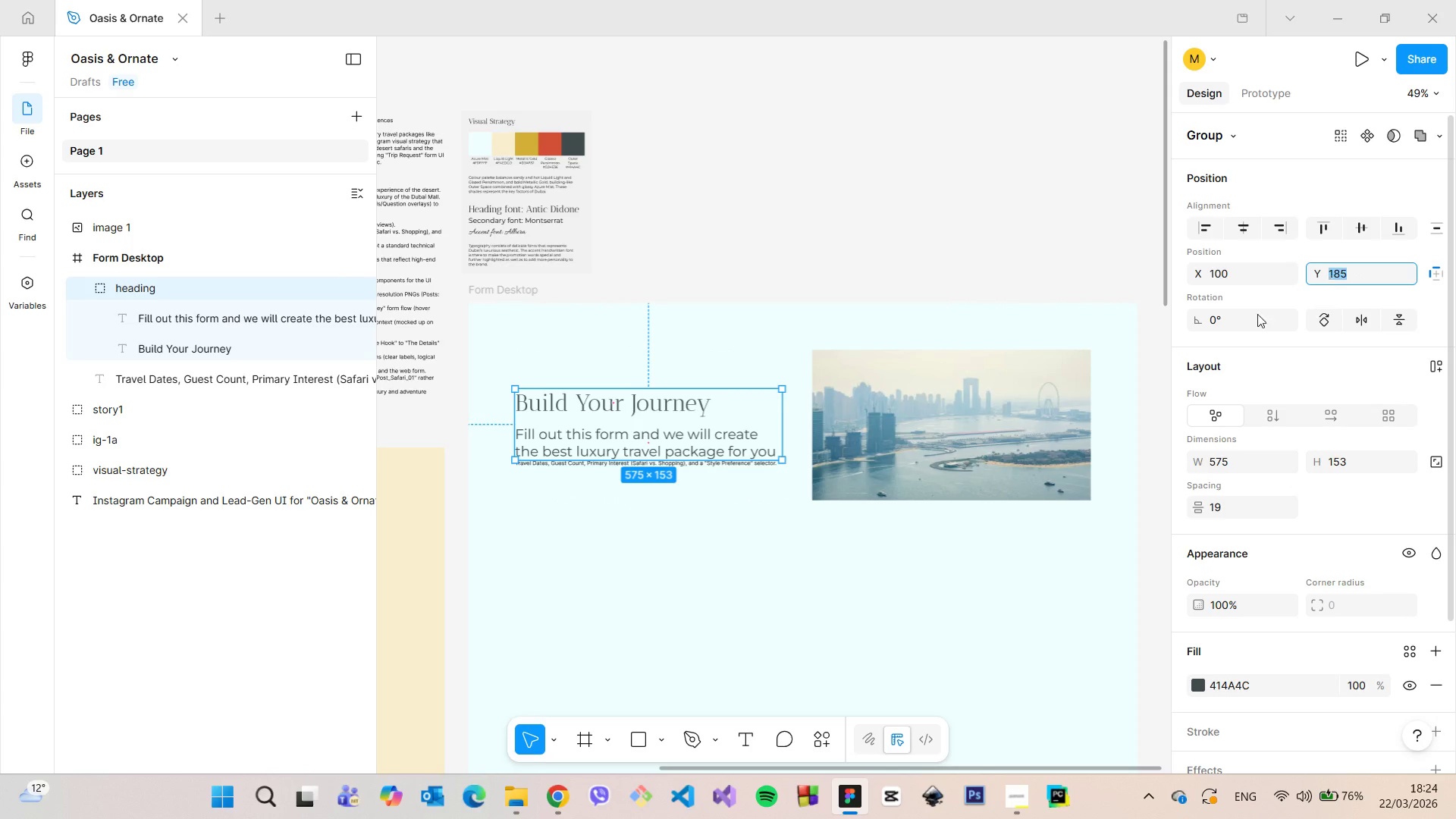 
hold_key(key=AltLeft, duration=1.5)
 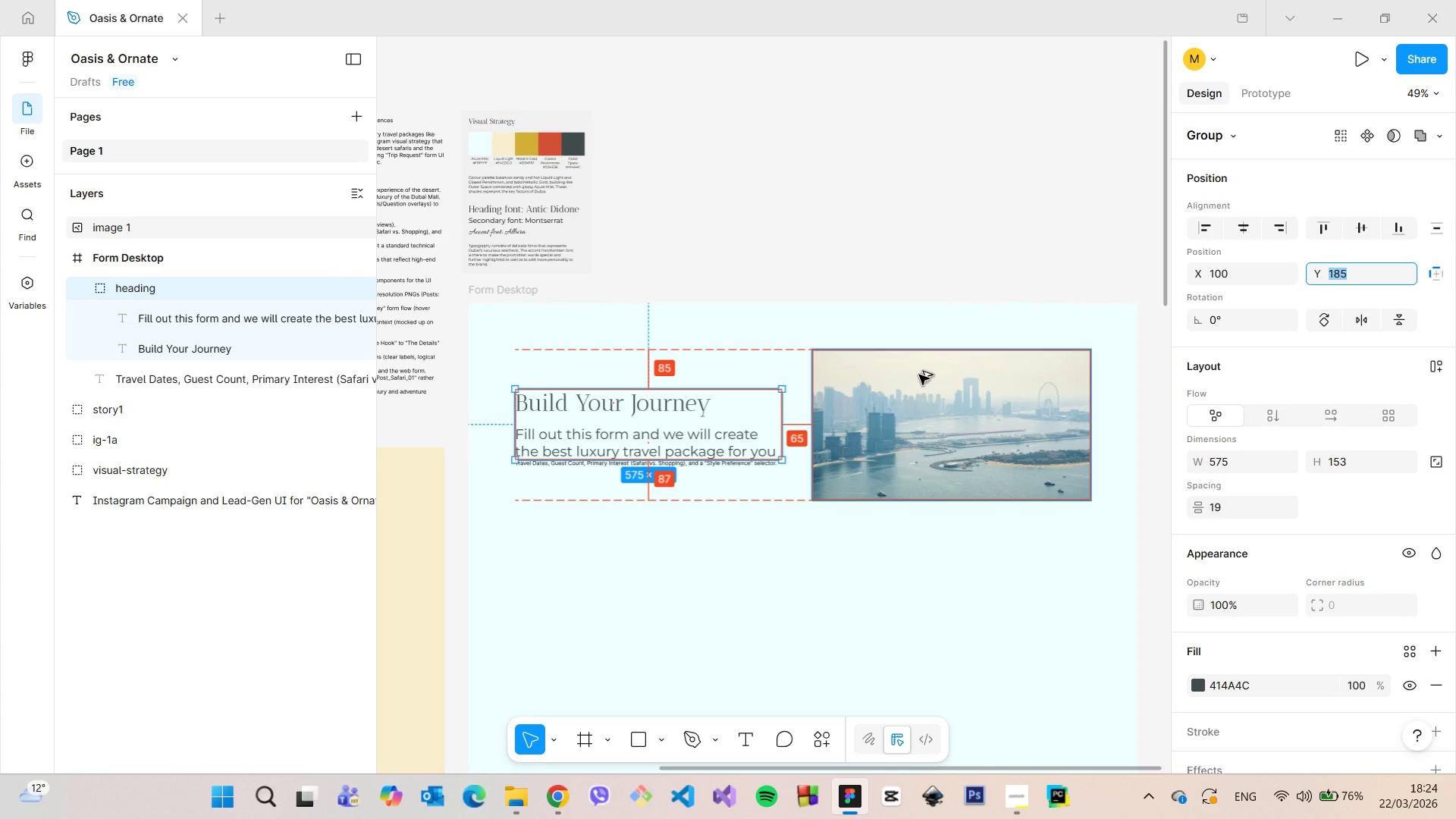 
key(Alt+AltLeft)
 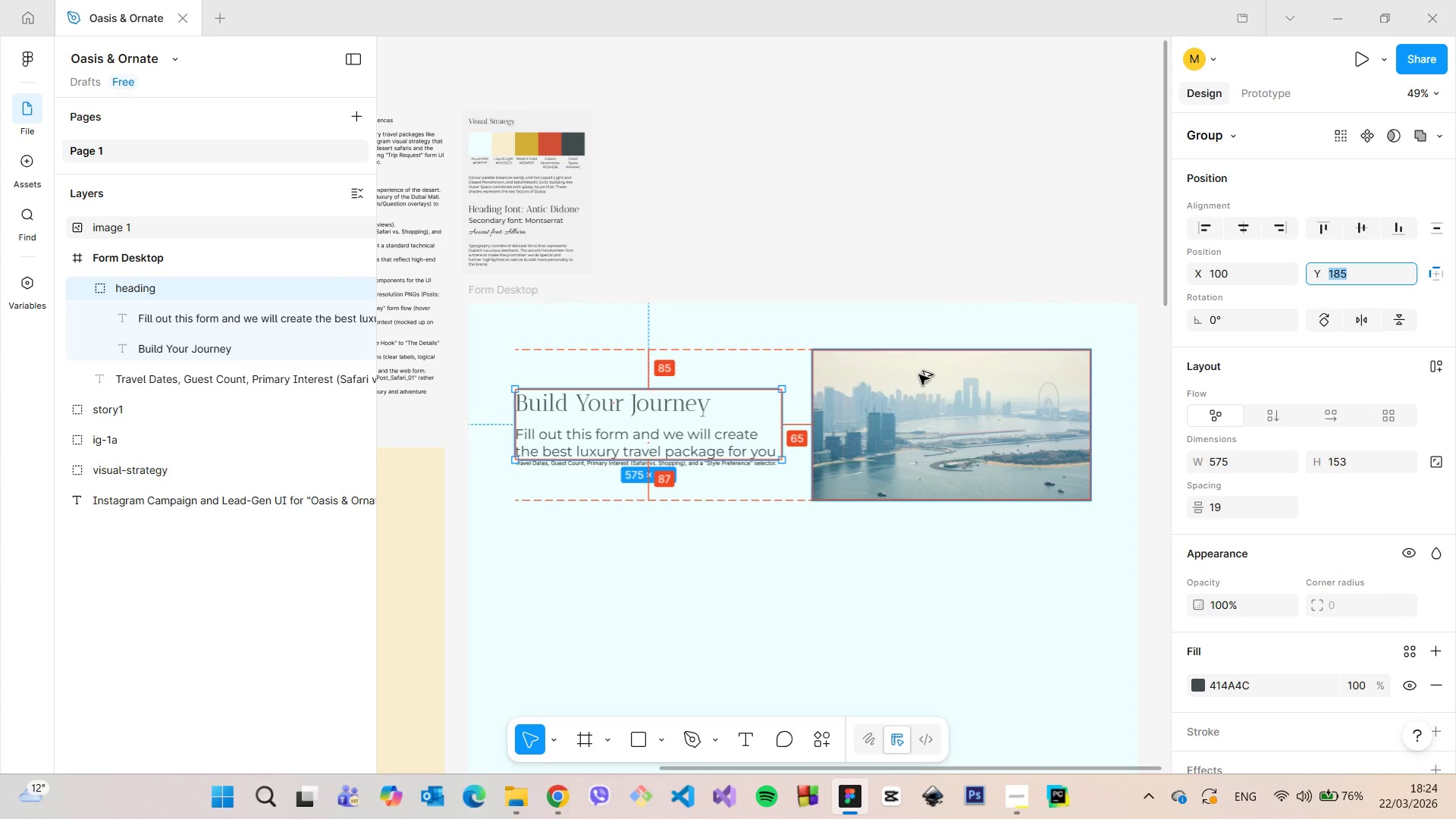 
key(Alt+AltLeft)
 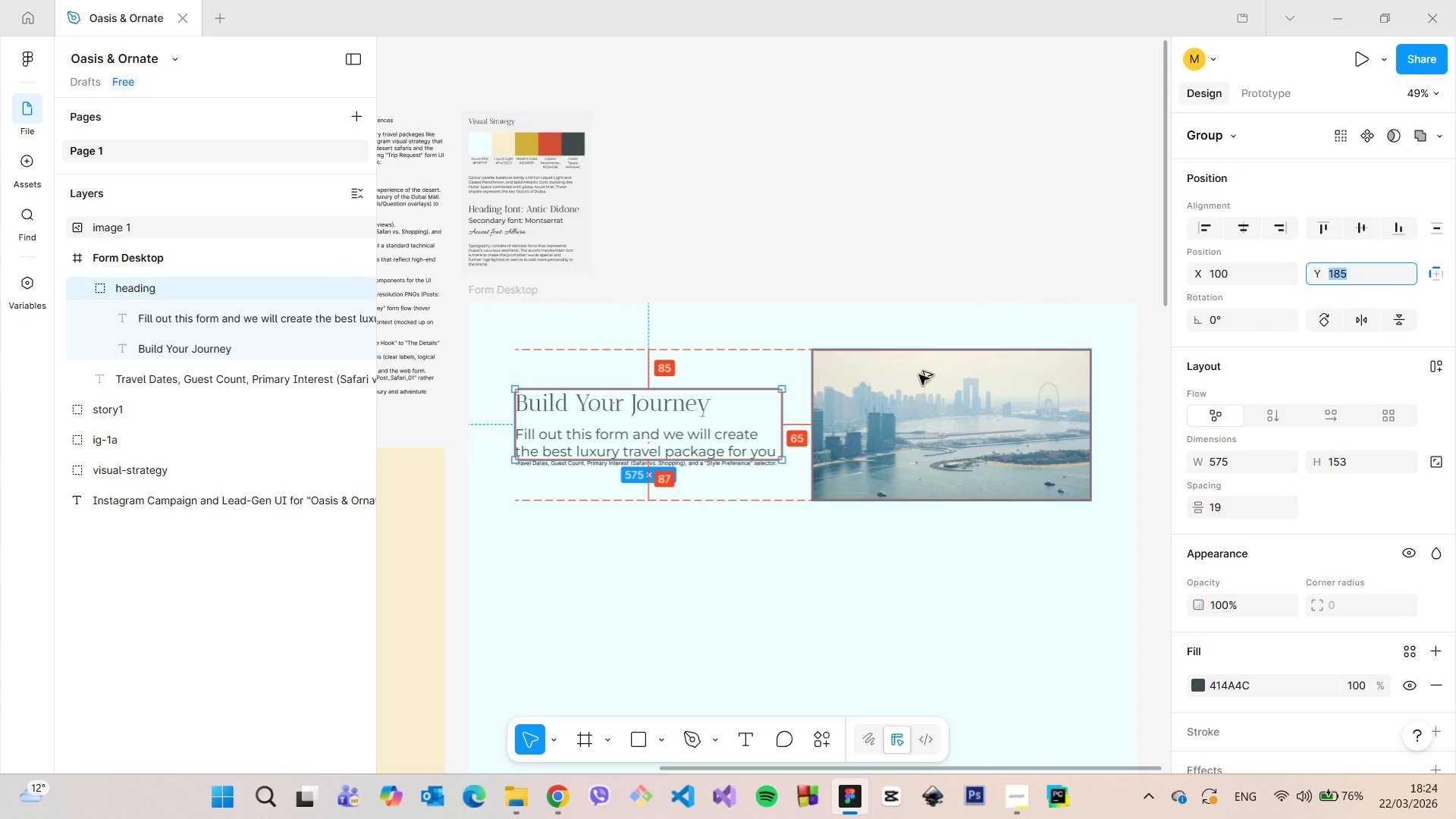 
key(Alt+AltLeft)
 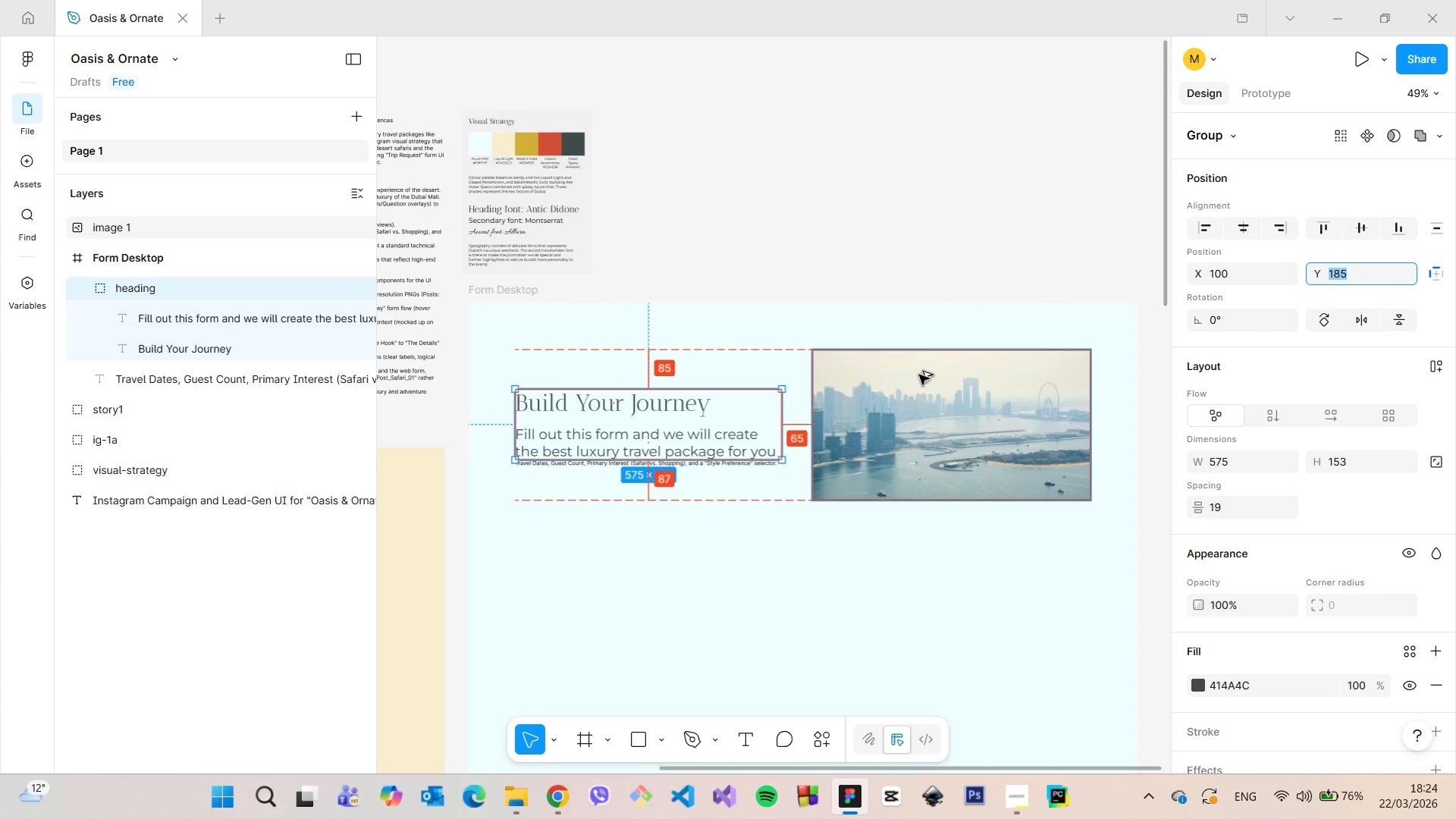 
key(Alt+AltLeft)
 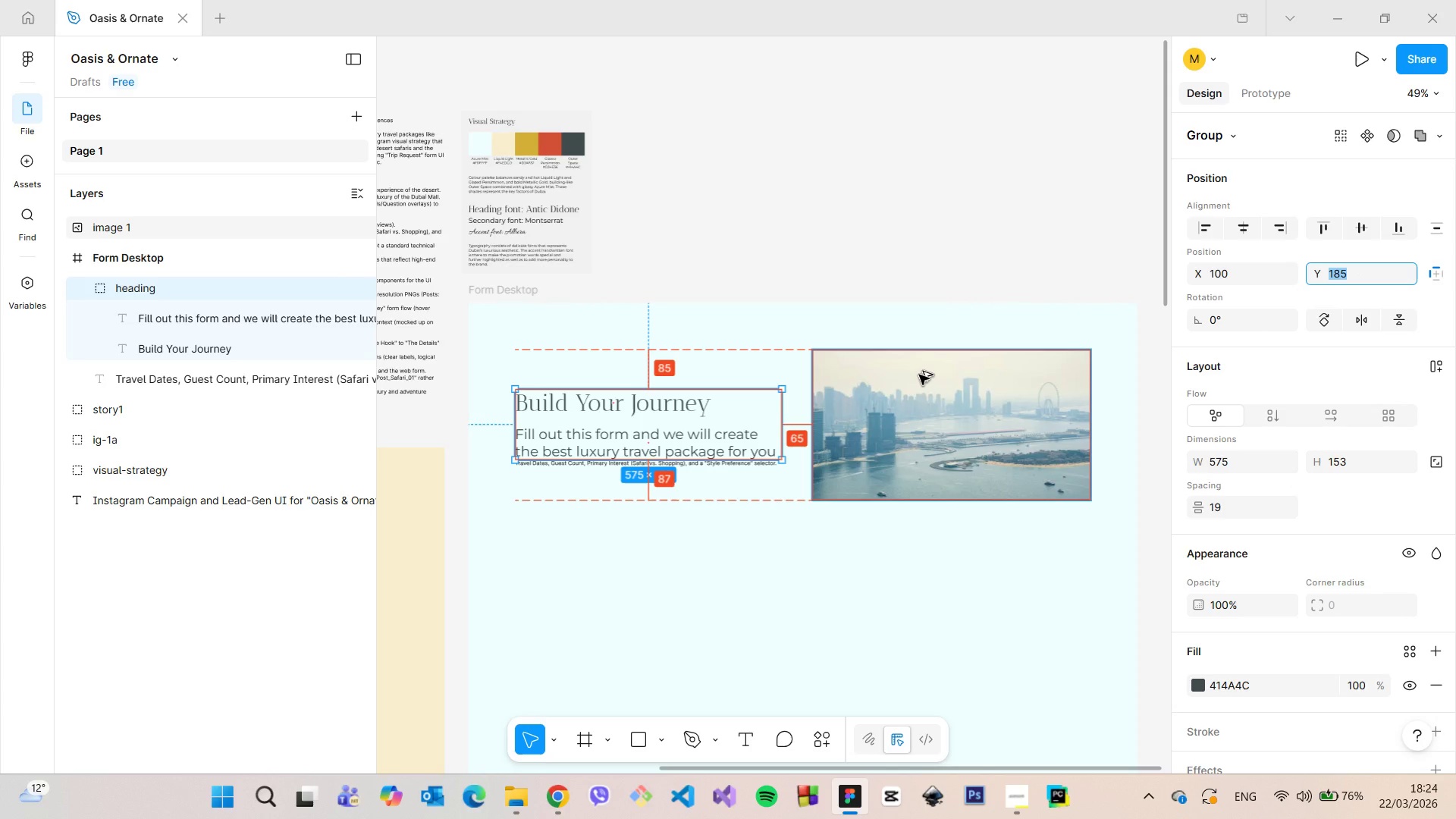 
key(Alt+AltLeft)
 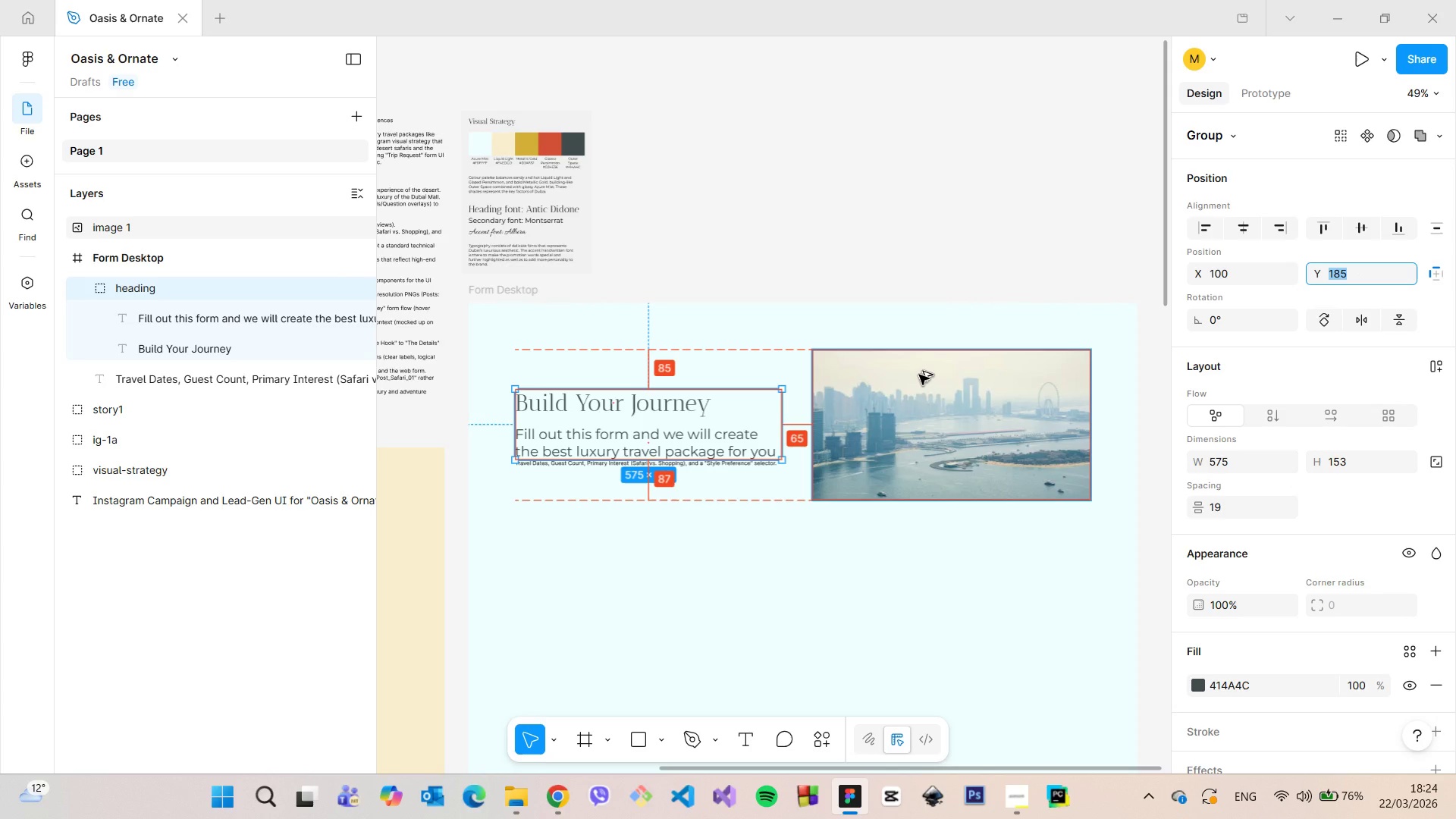 
key(Alt+AltLeft)
 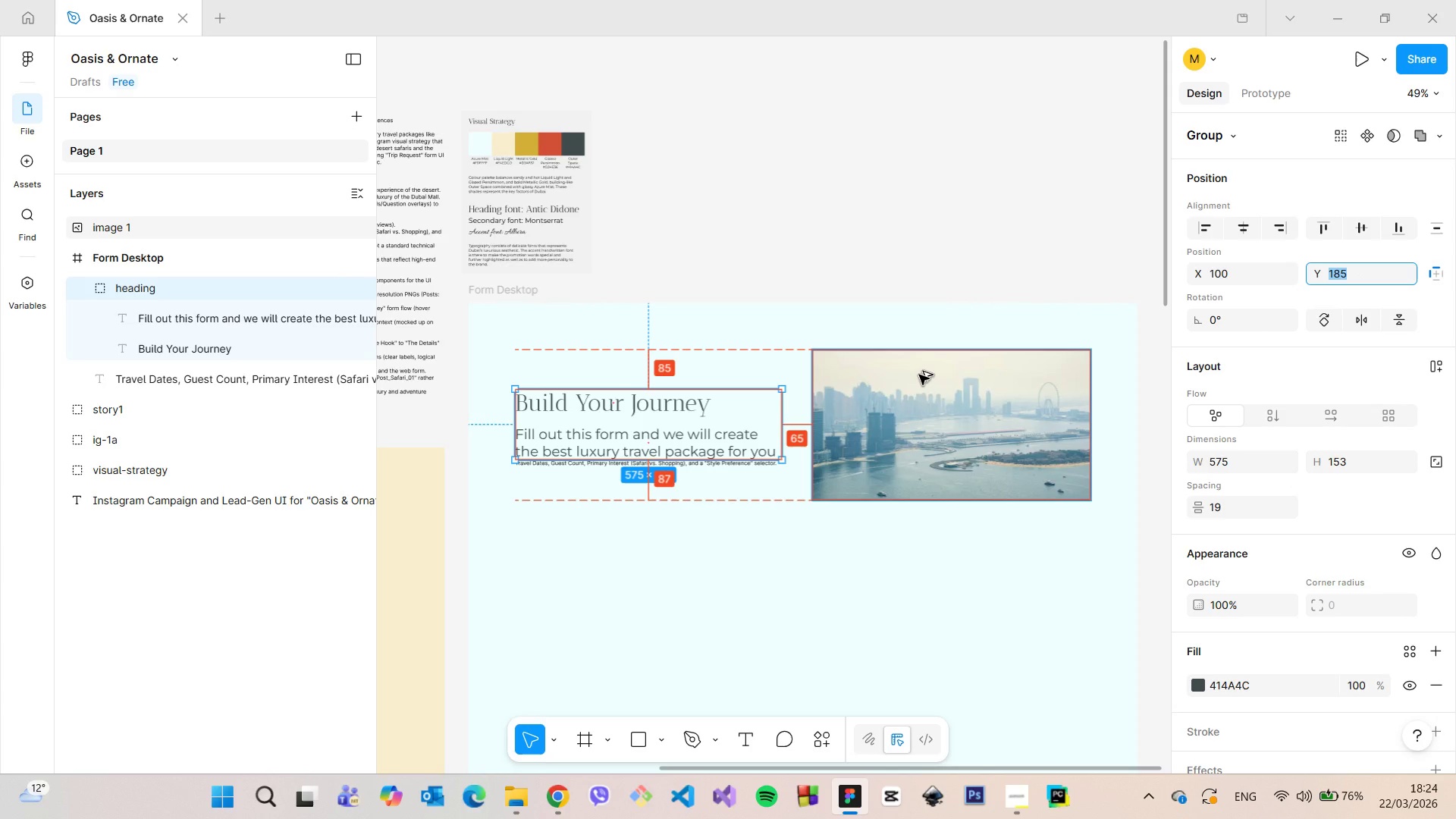 
key(Alt+AltLeft)
 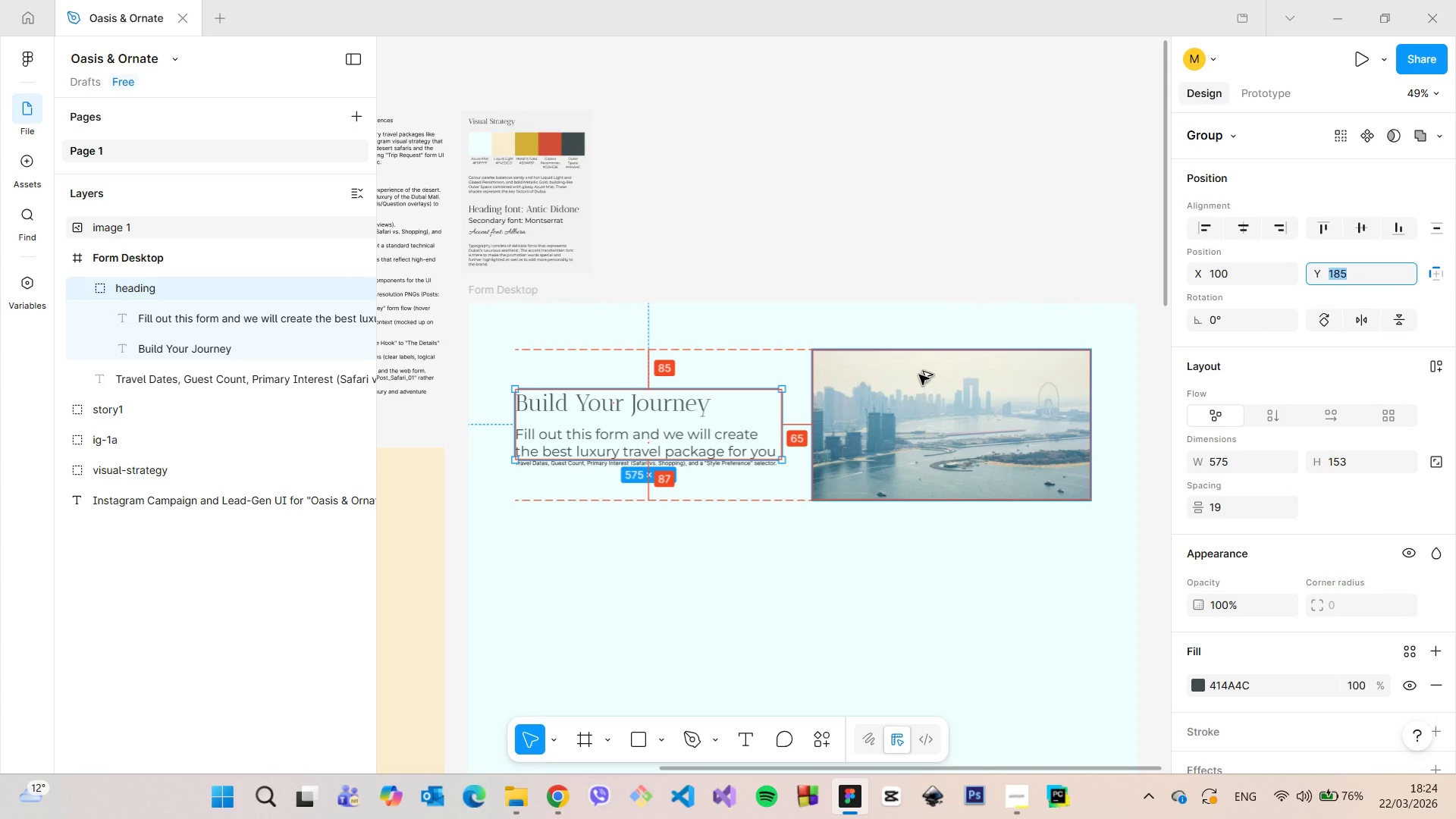 
key(Alt+AltLeft)
 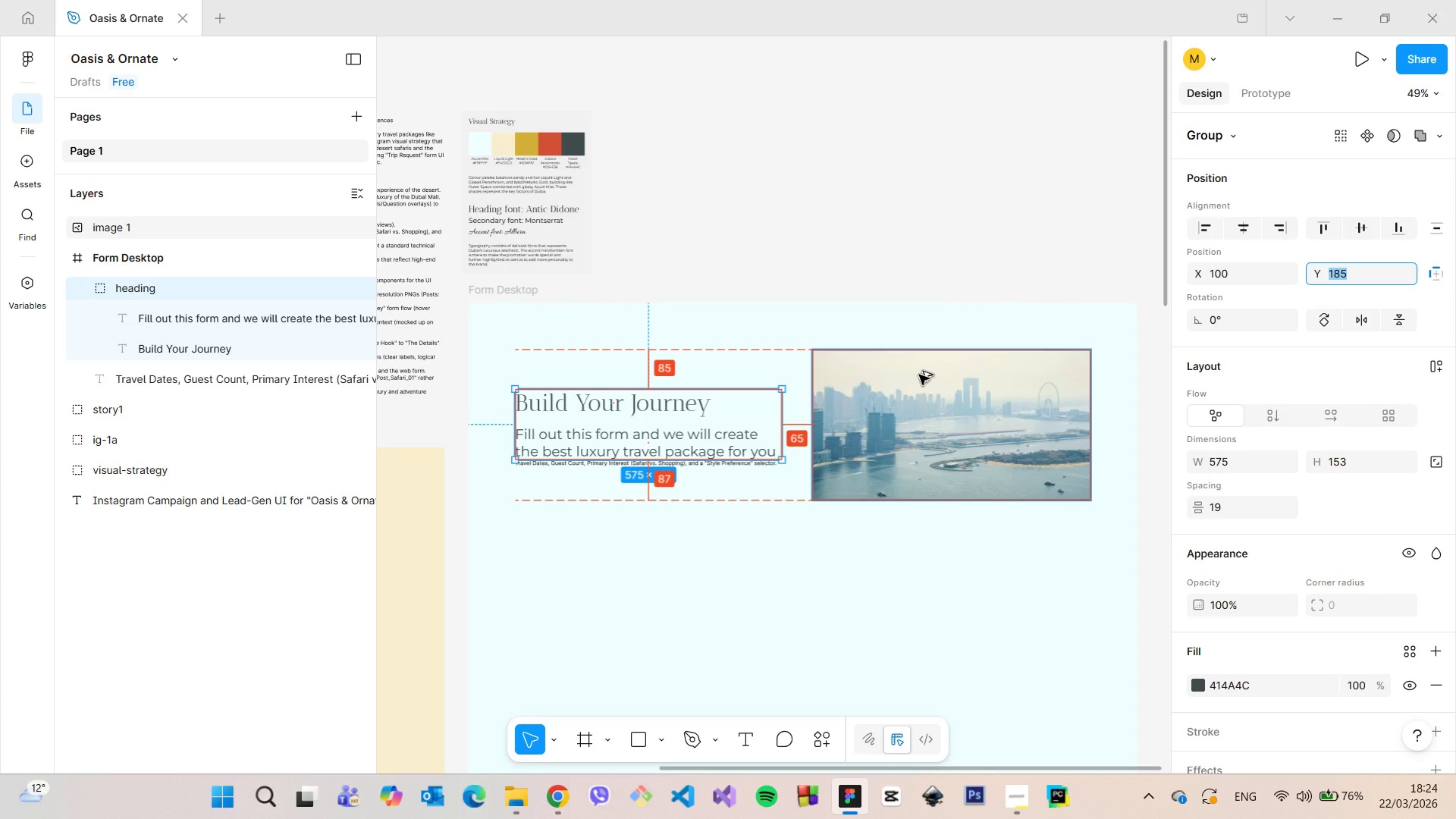 
key(ArrowUp)
 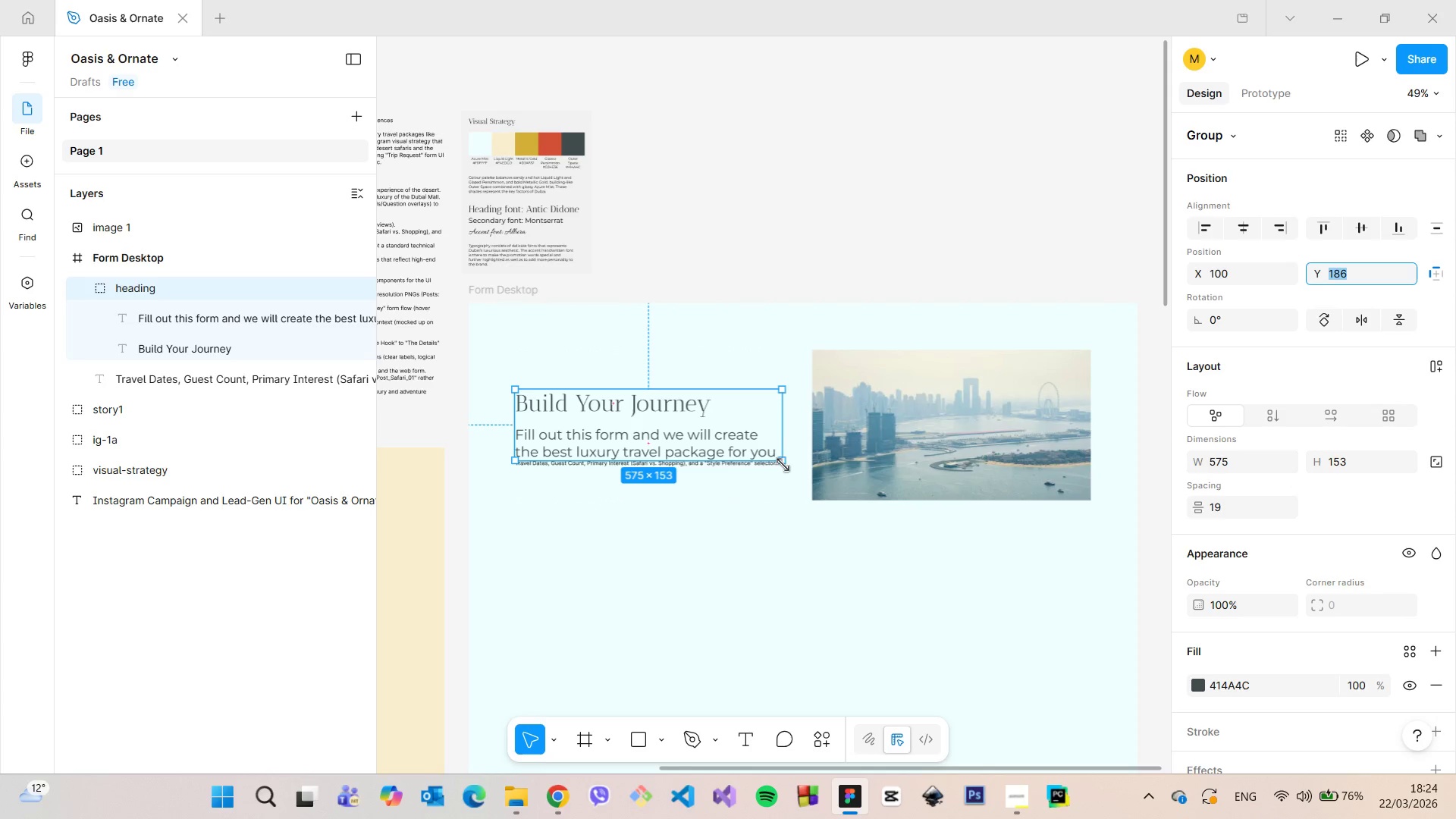 
scroll: coordinate [764, 475], scroll_direction: up, amount: 6.0
 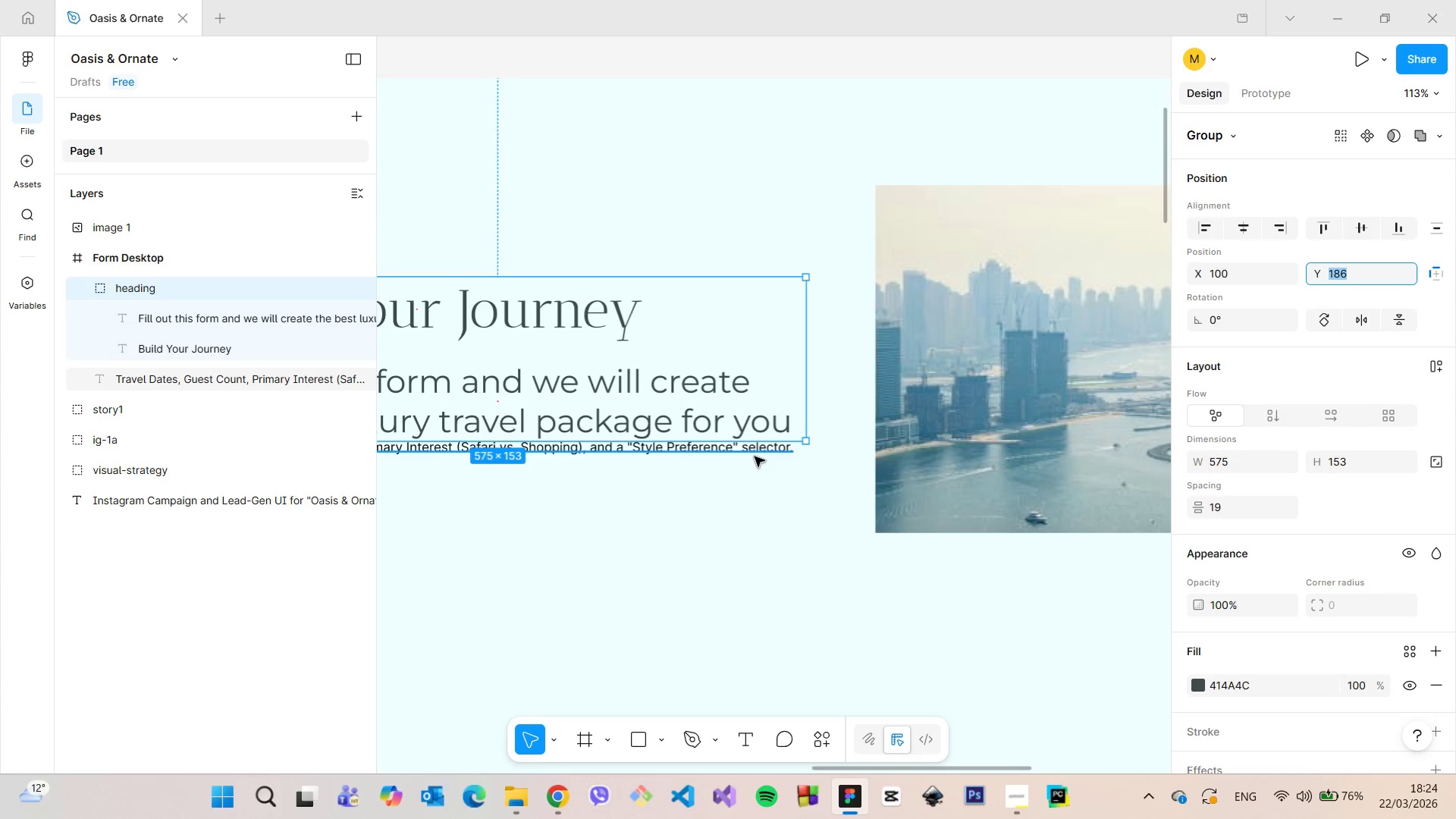 
left_click([755, 457])
 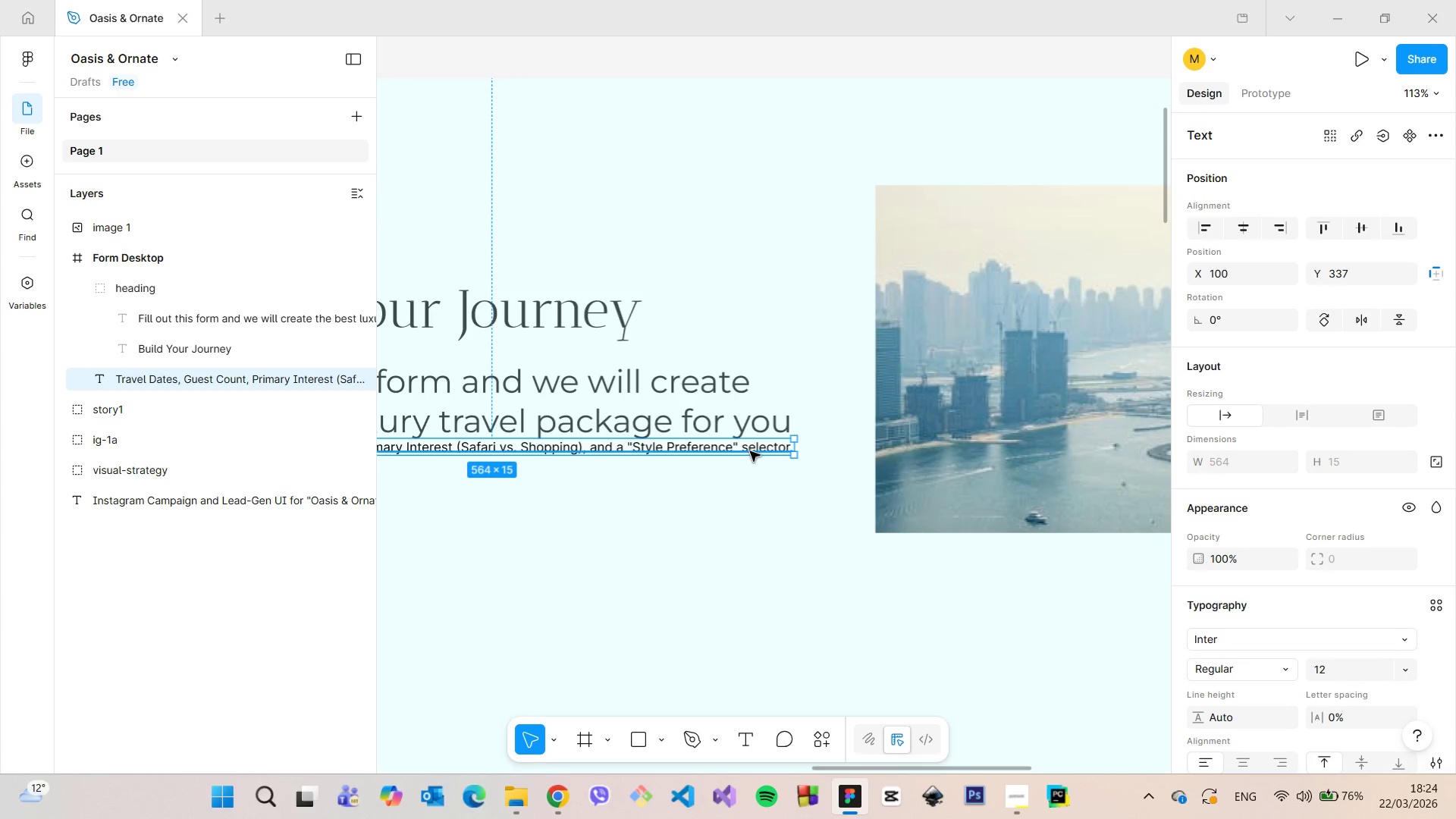 
left_click_drag(start_coordinate=[750, 451], to_coordinate=[758, 662])
 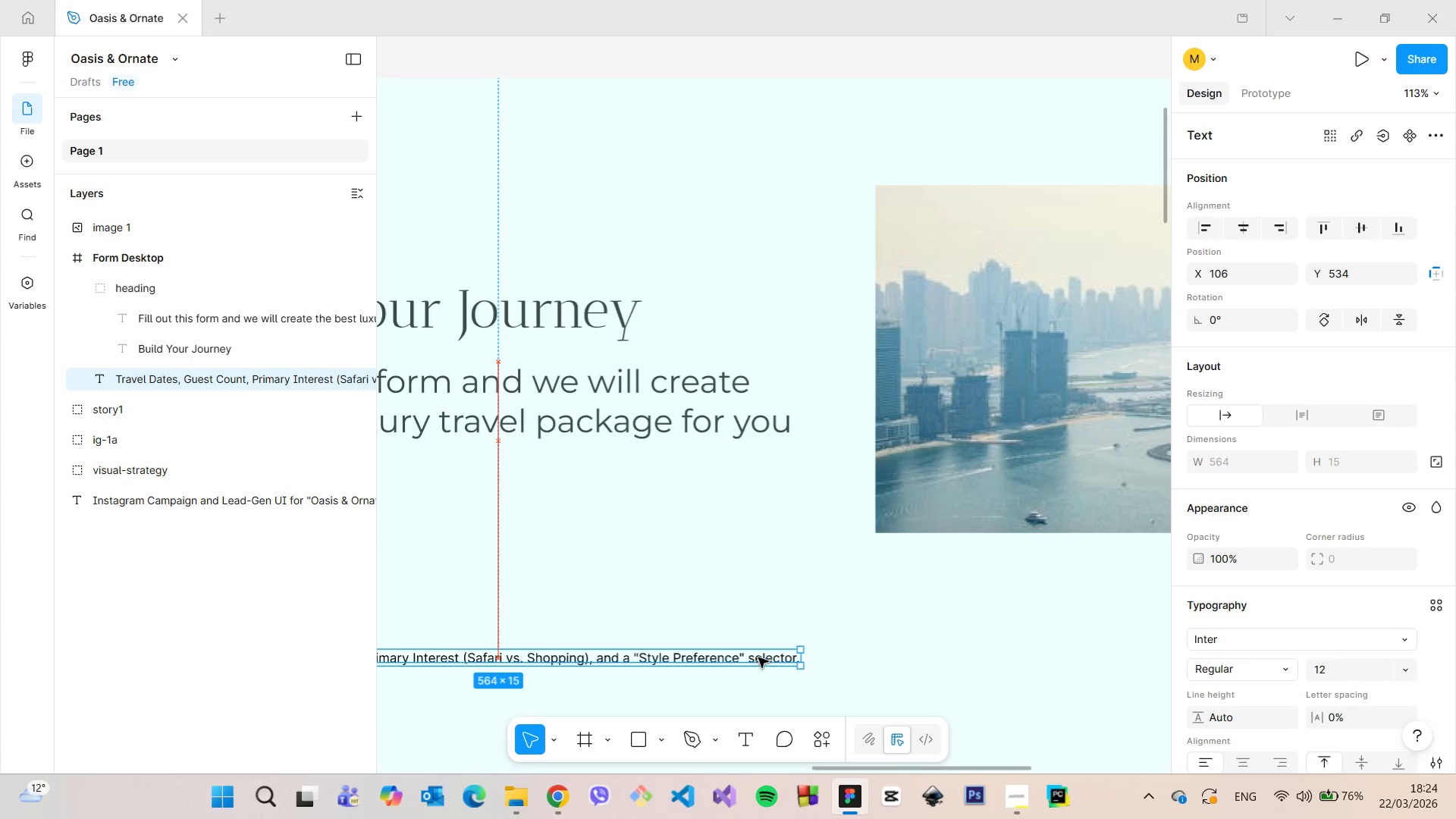 
scroll: coordinate [758, 648], scroll_direction: down, amount: 9.0
 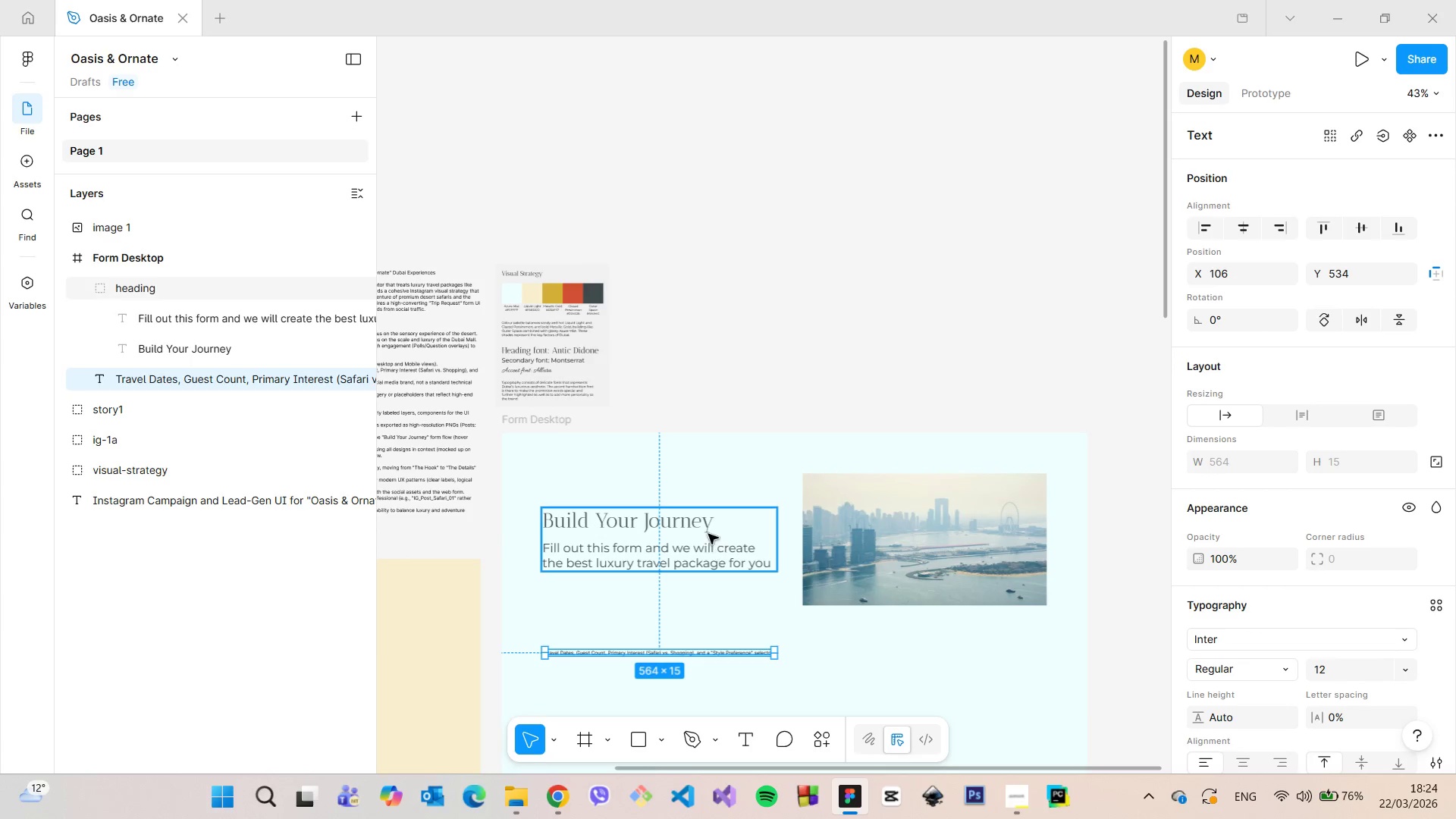 
left_click([707, 531])
 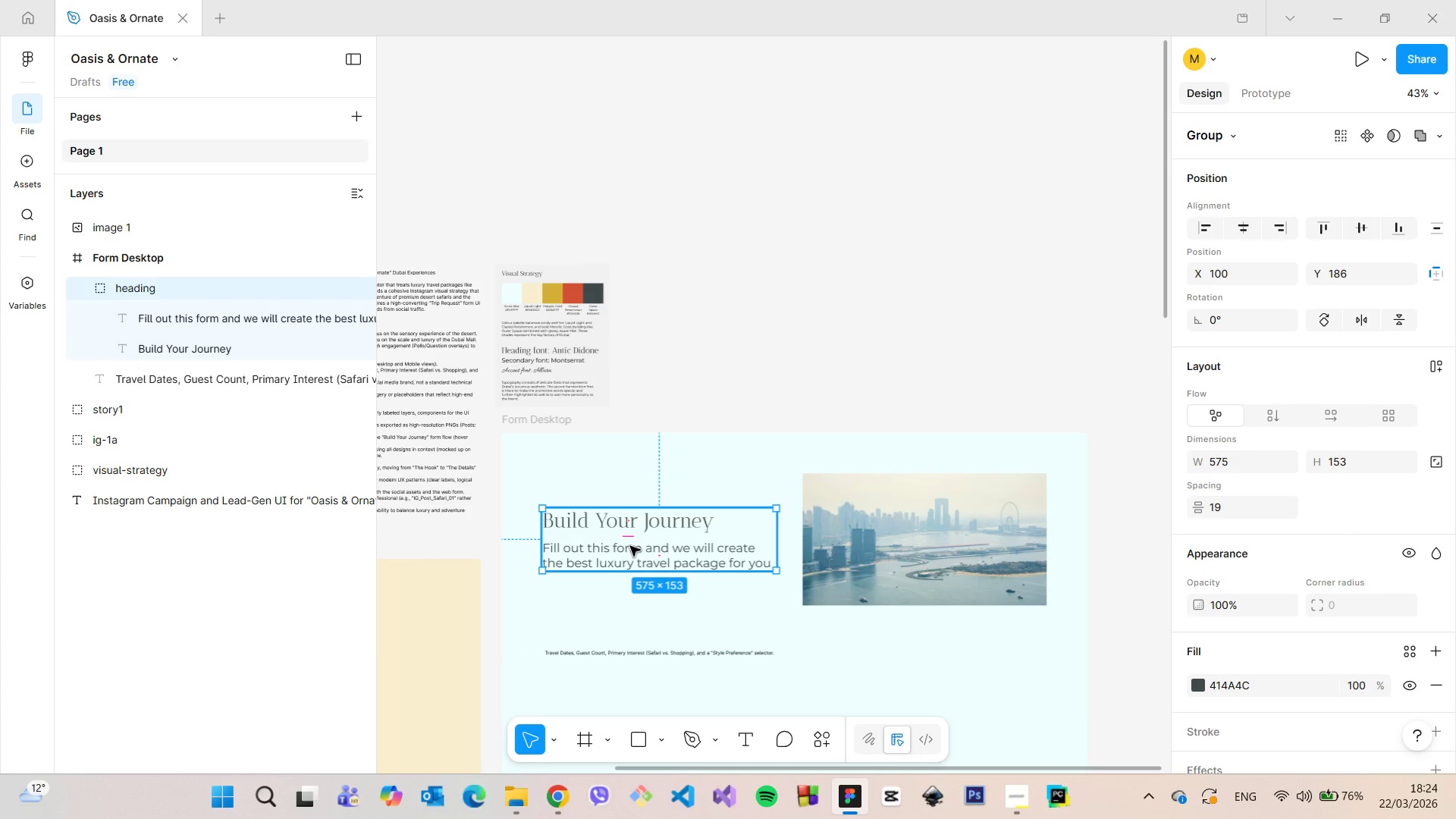 
hold_key(key=AltLeft, duration=1.01)
 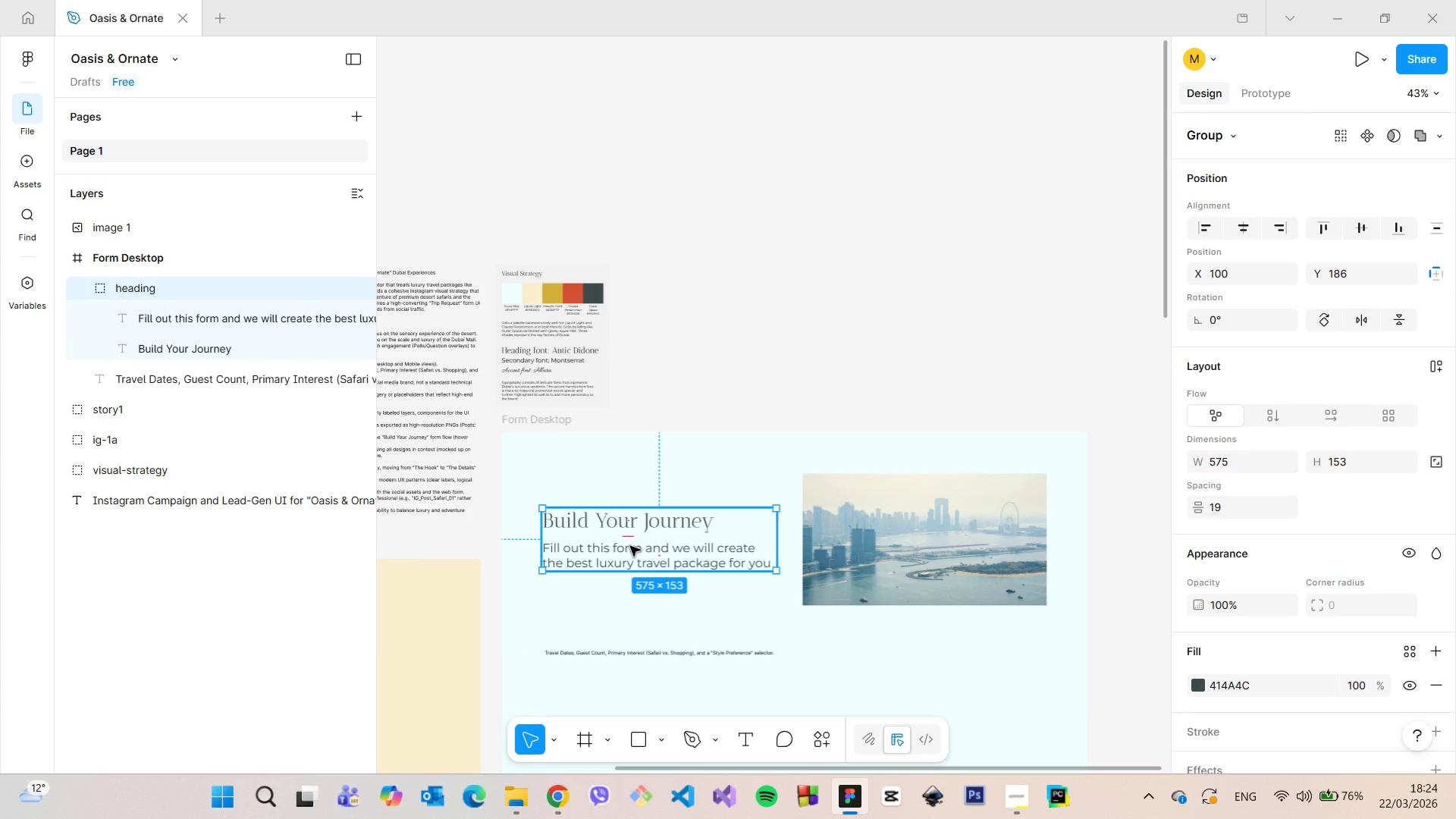 
hold_key(key=AltLeft, duration=8.78)
 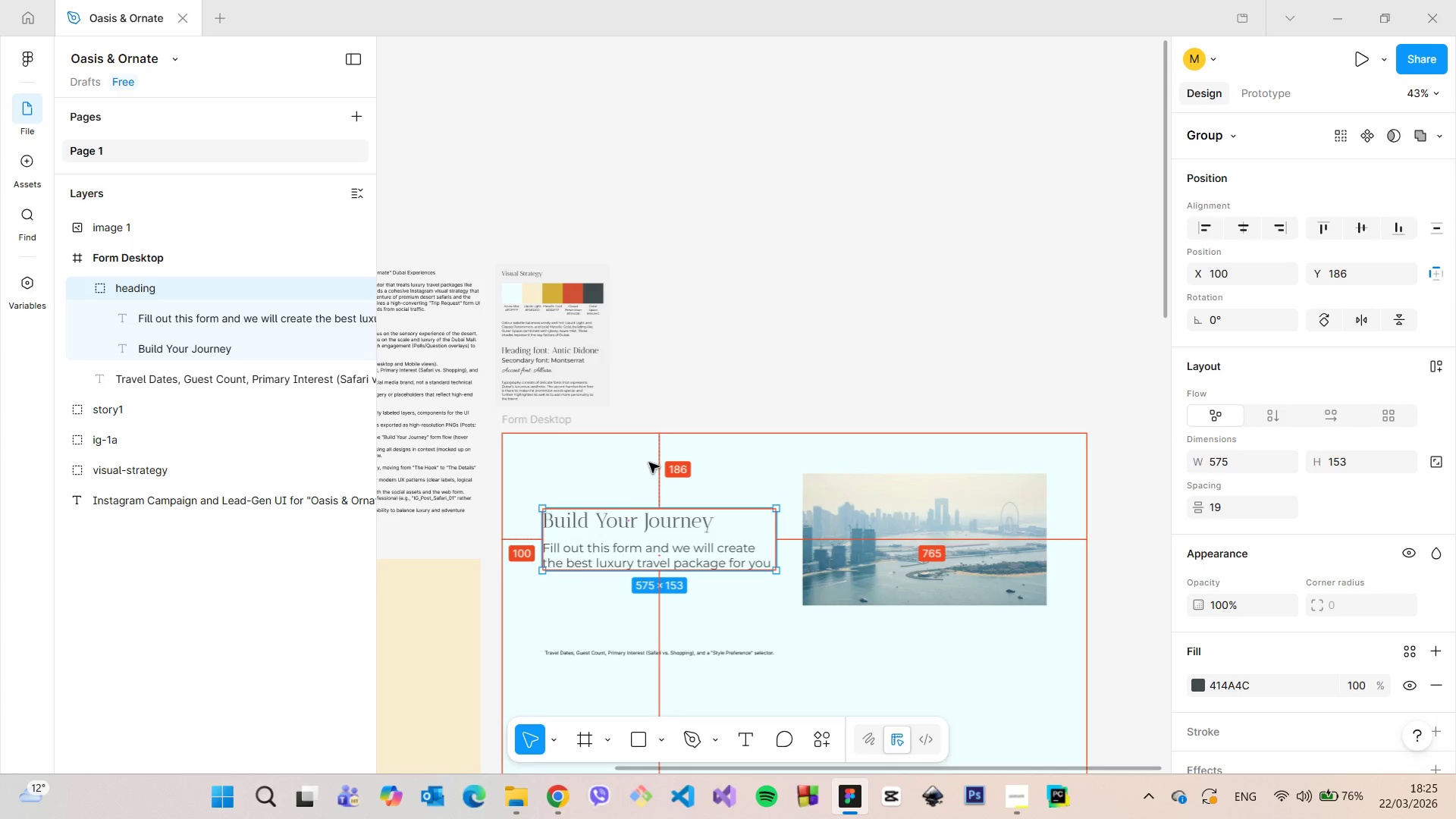 
hold_key(key=V, duration=0.41)
 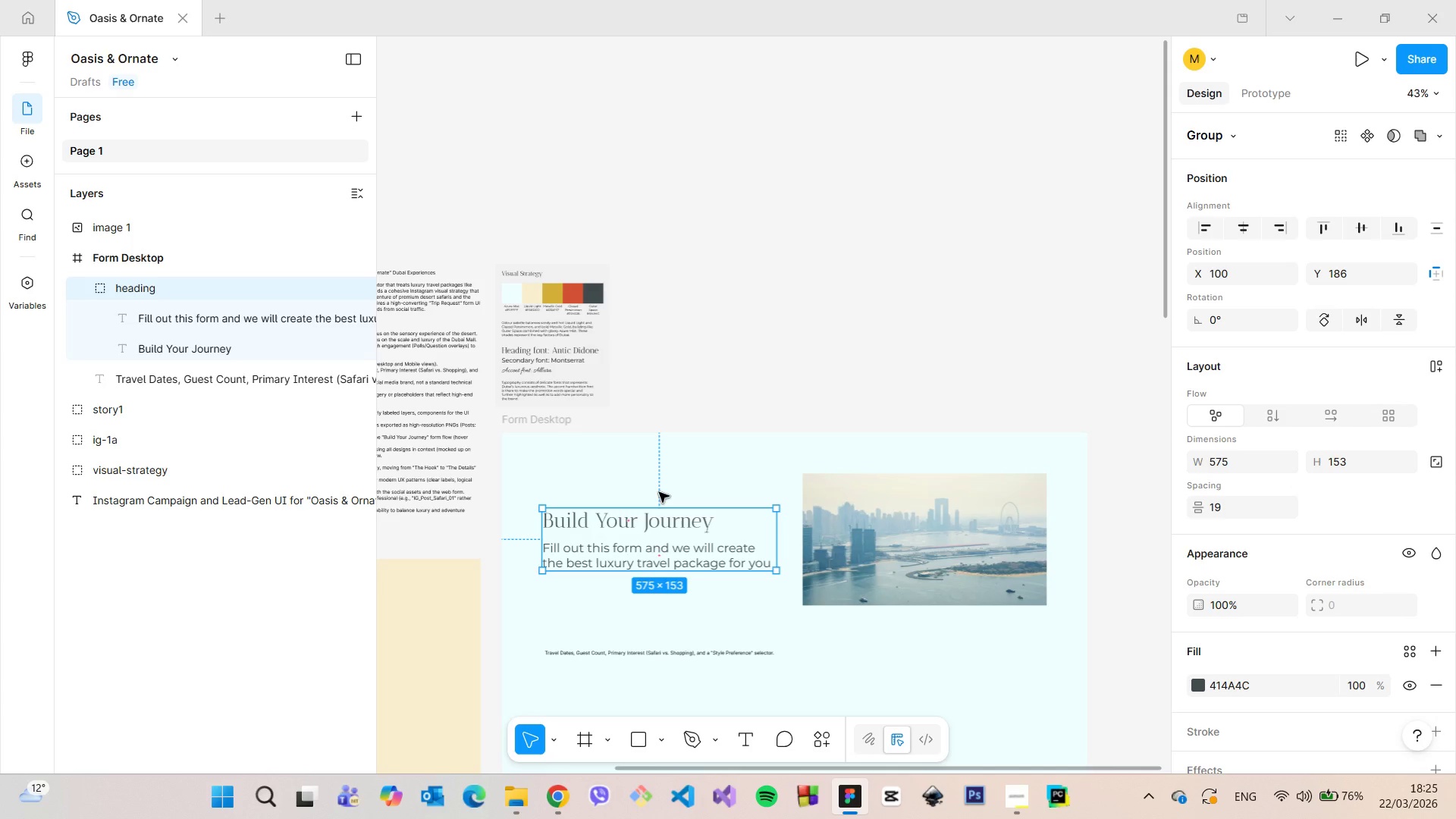 
hold_key(key=AltLeft, duration=1.51)
 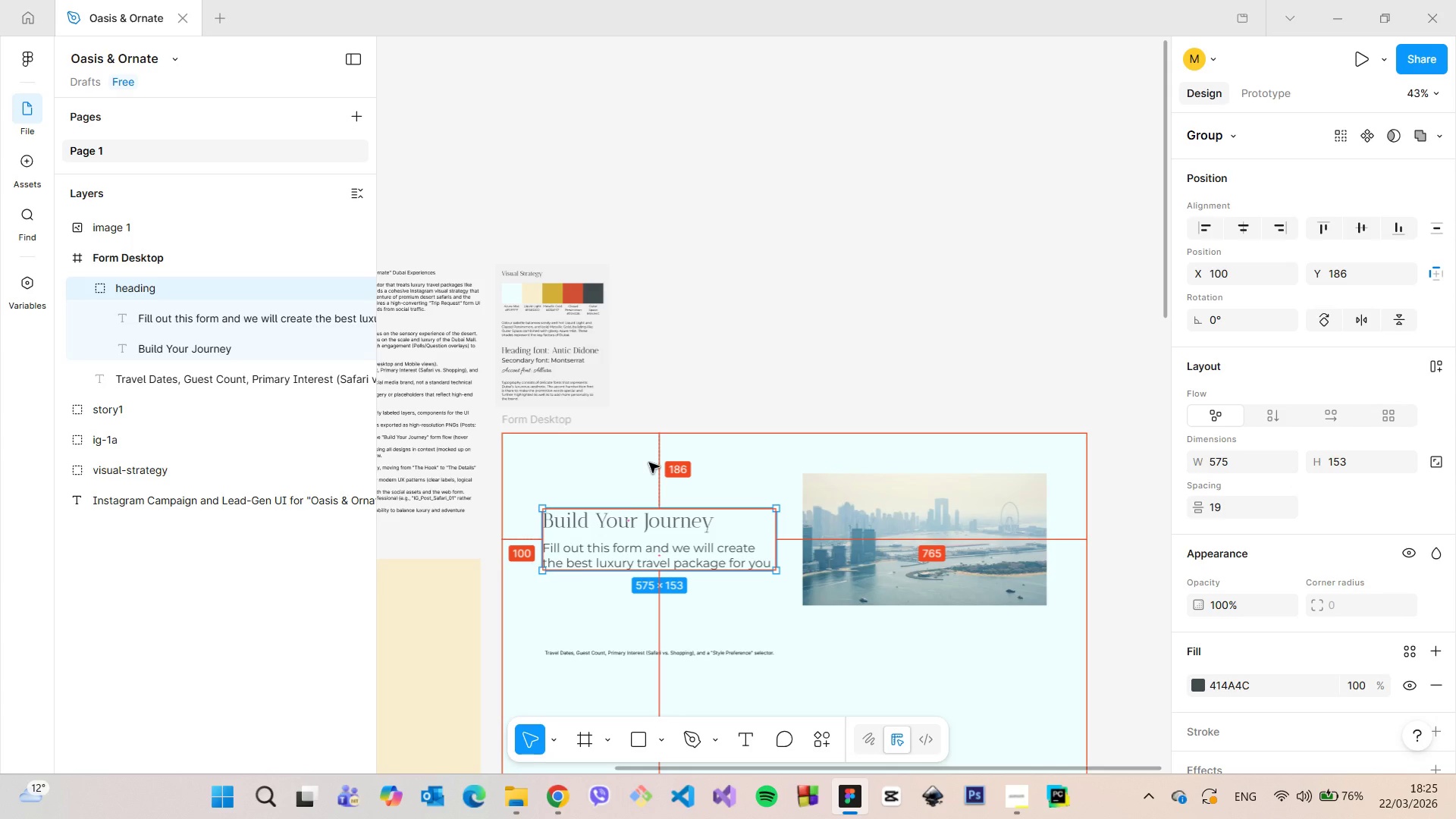 
hold_key(key=AltLeft, duration=1.52)
 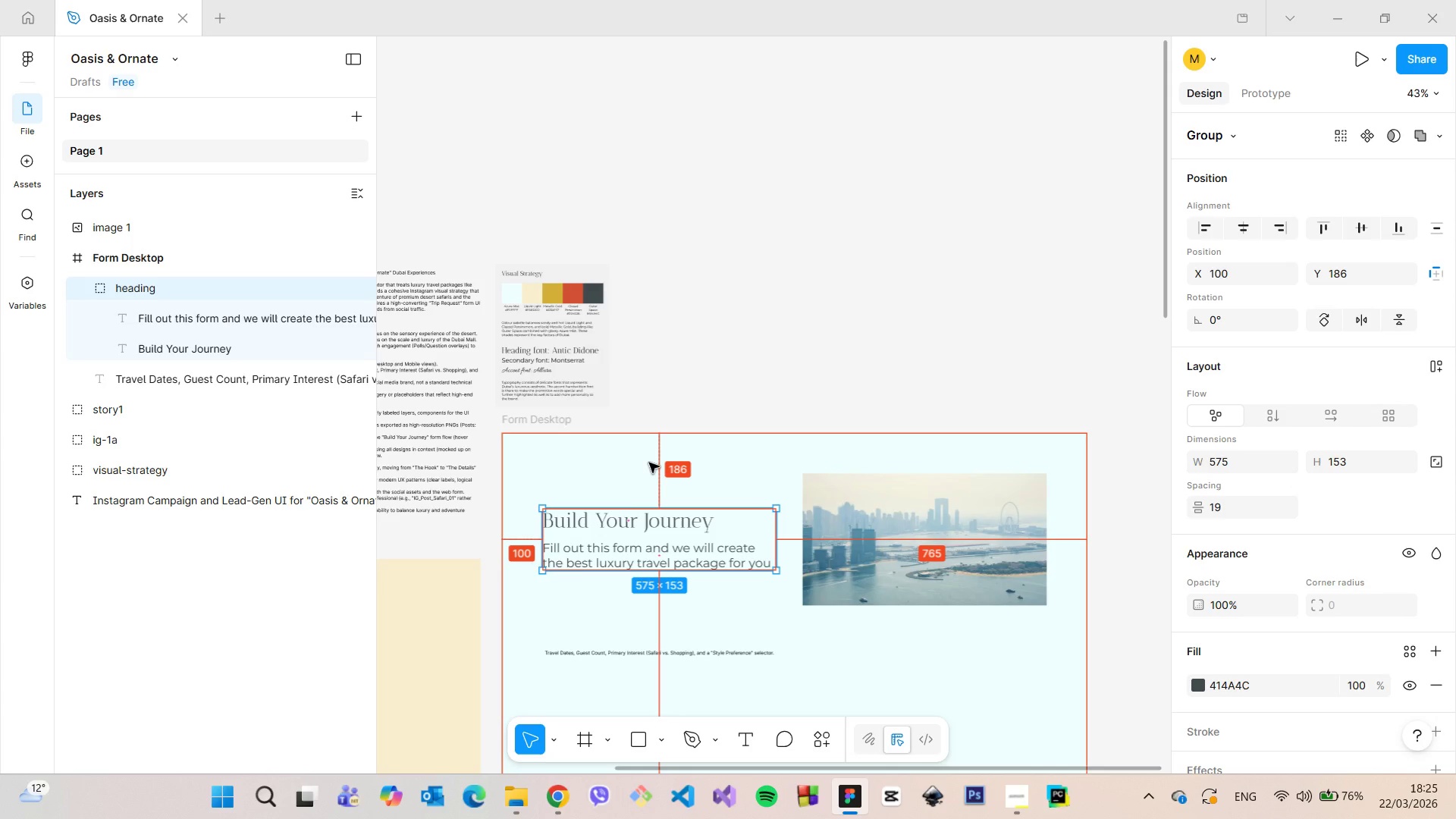 
hold_key(key=AltLeft, duration=0.84)
 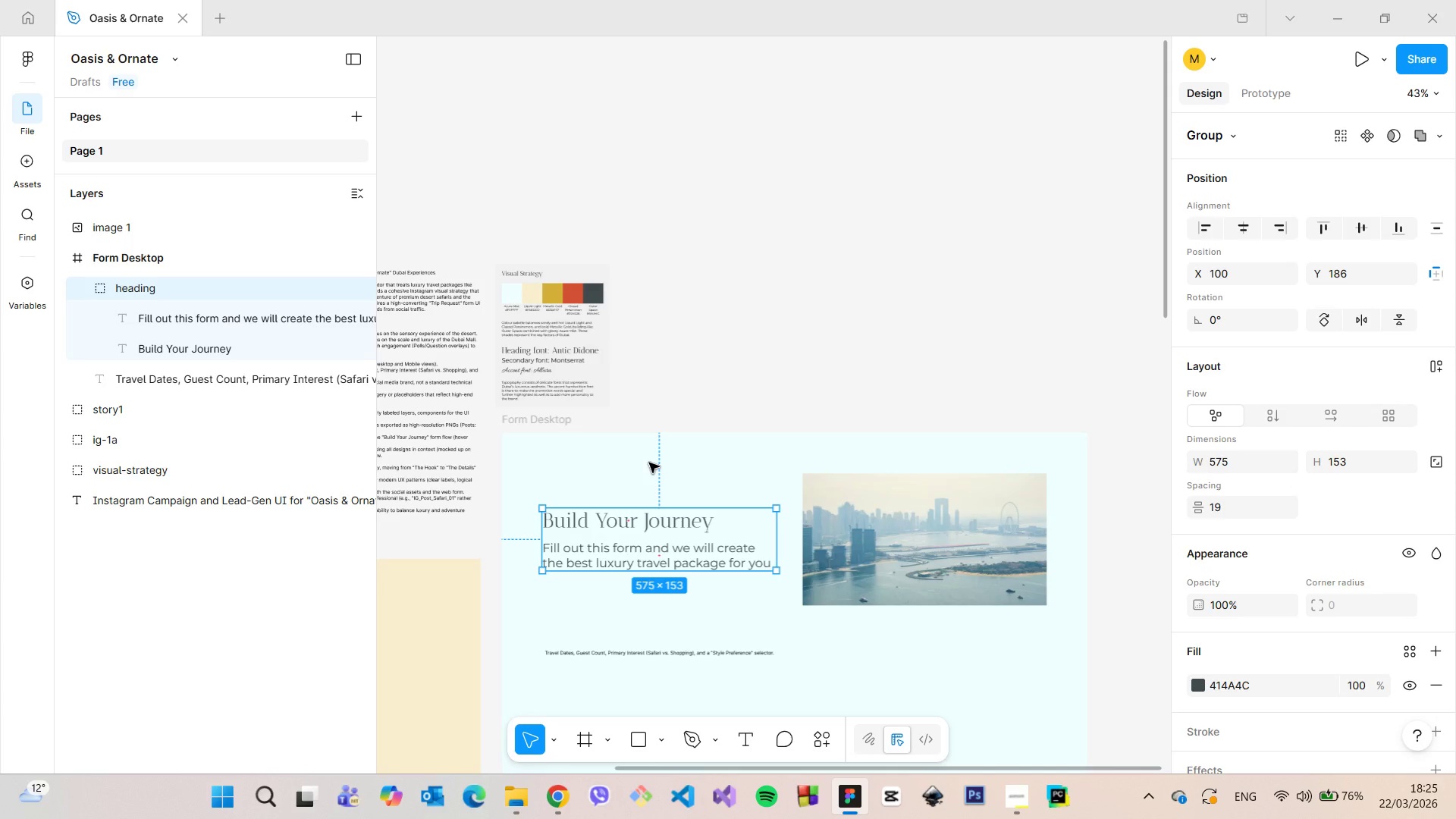 
left_click([908, 334])
 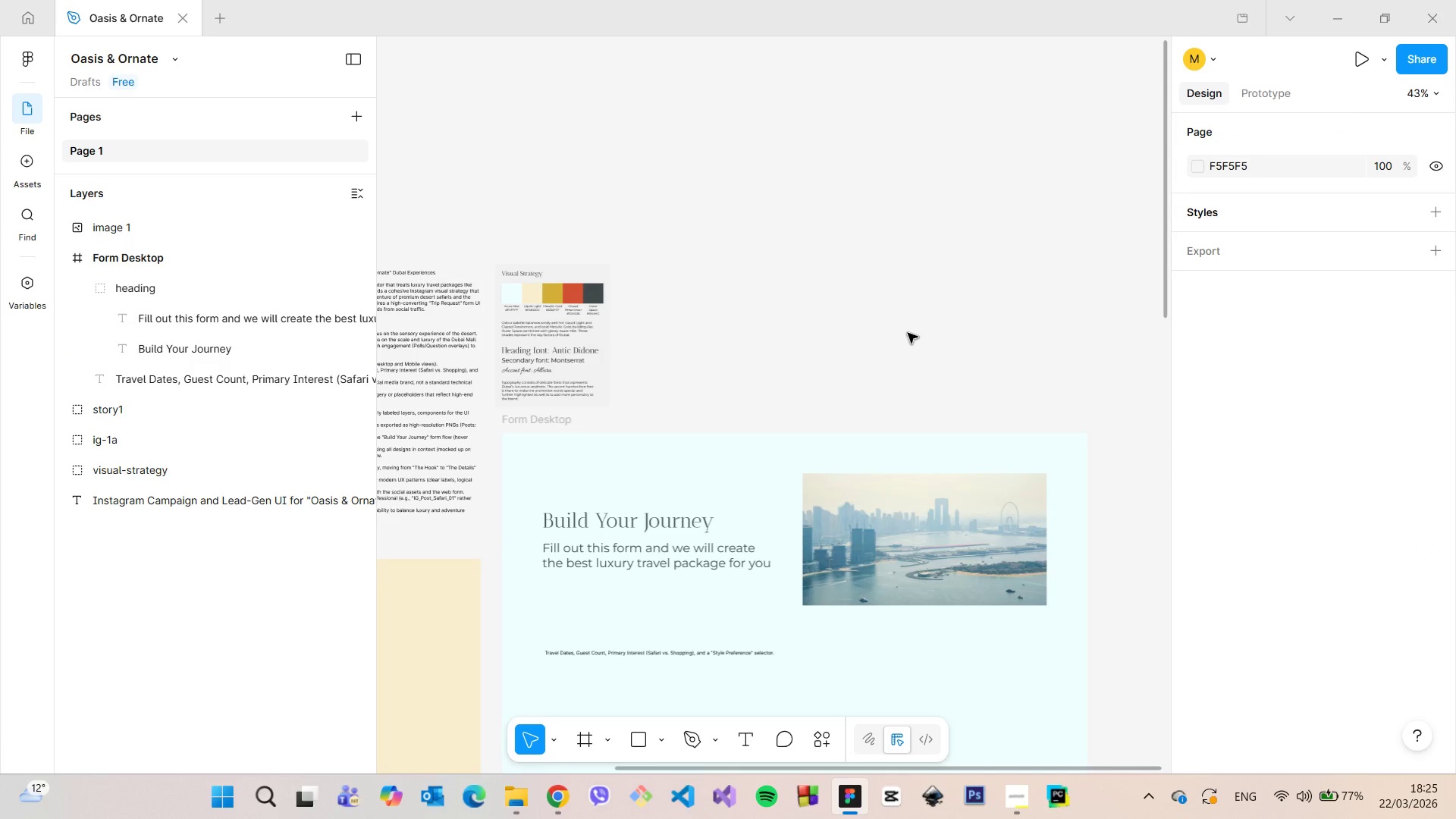 
scroll: coordinate [904, 362], scroll_direction: down, amount: 6.0
 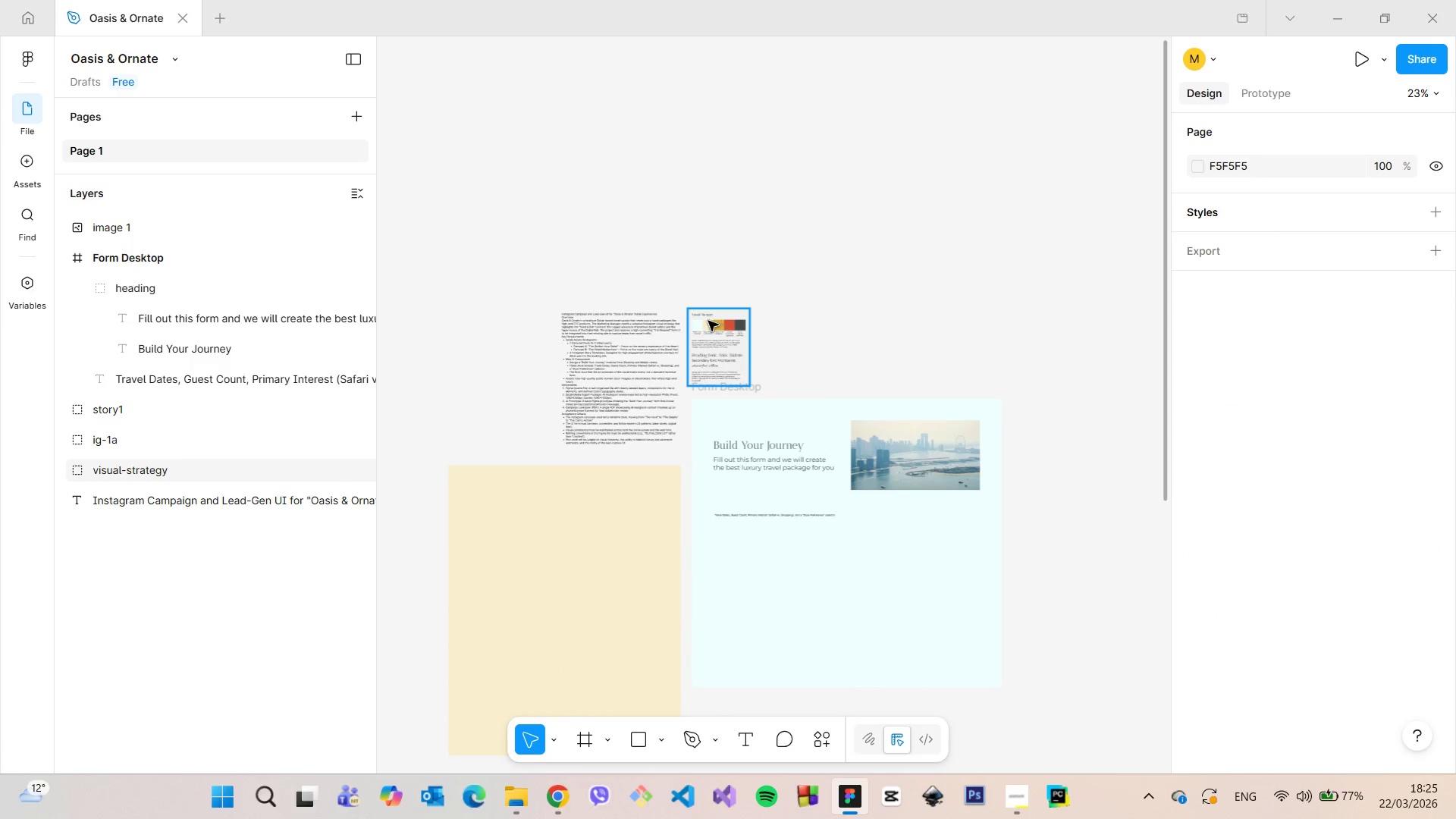 
scroll: coordinate [723, 326], scroll_direction: up, amount: 21.0
 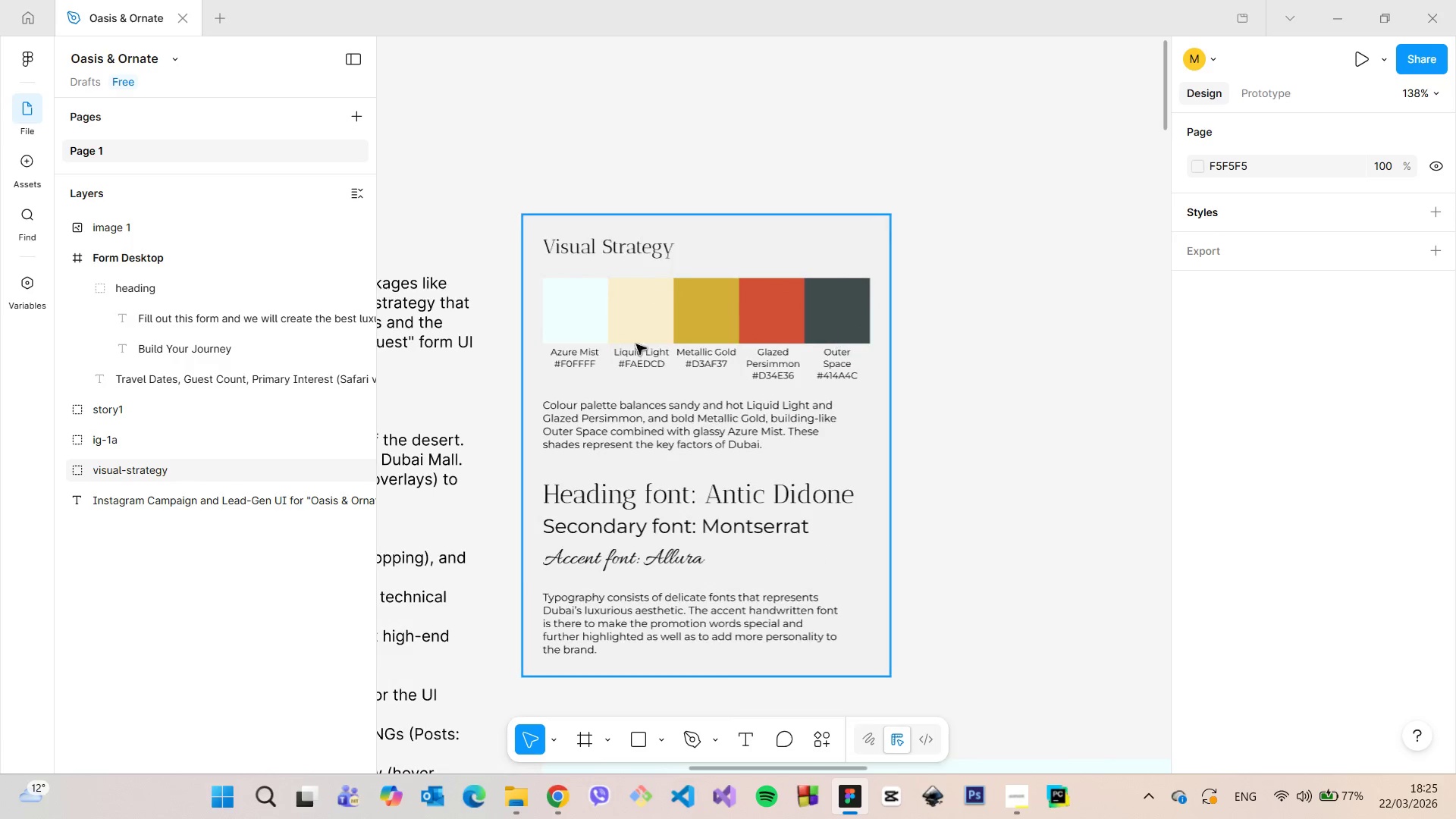 
scroll: coordinate [657, 351], scroll_direction: down, amount: 16.0
 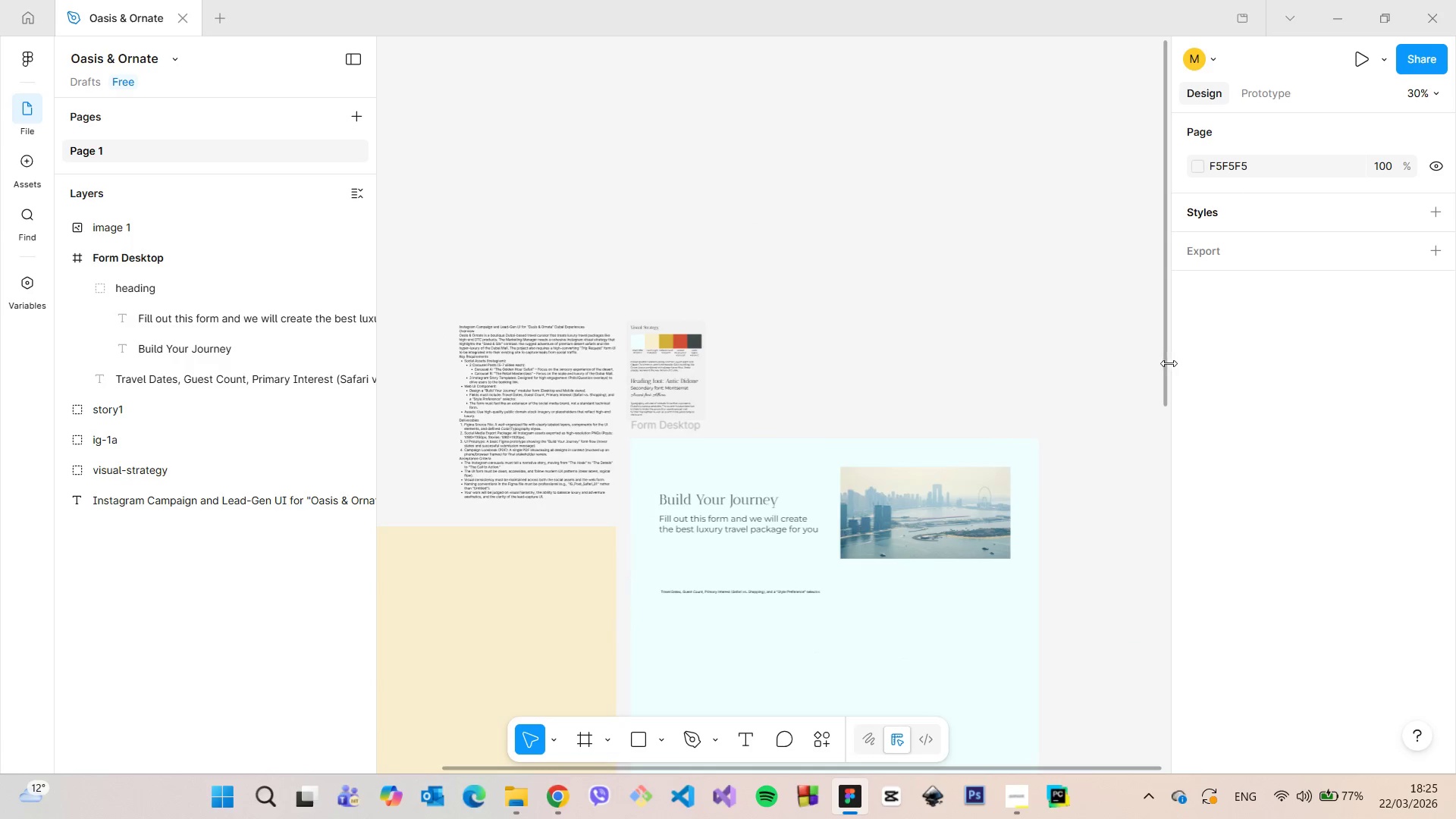 
left_click_drag(start_coordinate=[1163, 362], to_coordinate=[1159, 415])
 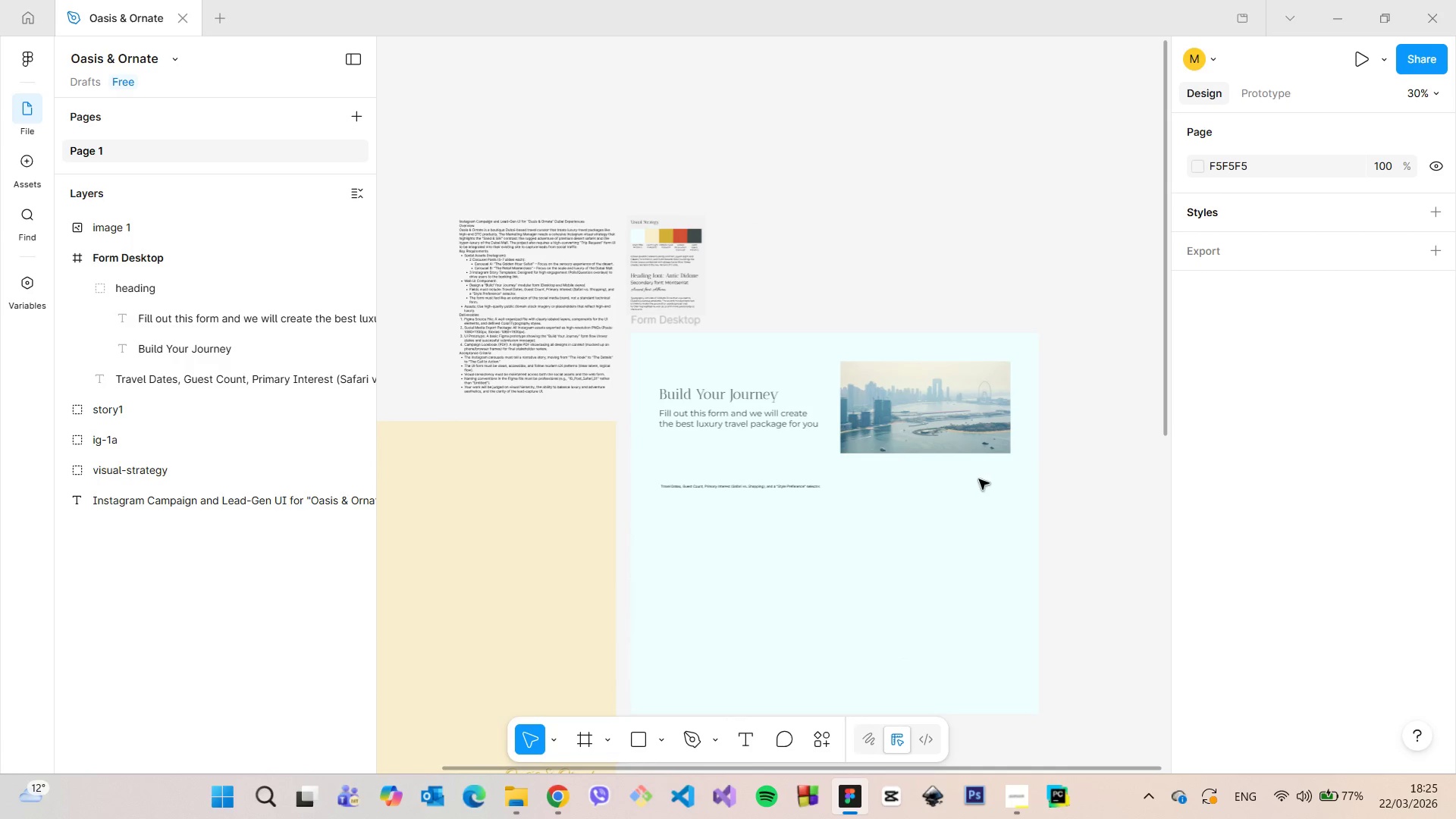 
scroll: coordinate [969, 488], scroll_direction: up, amount: 4.0
 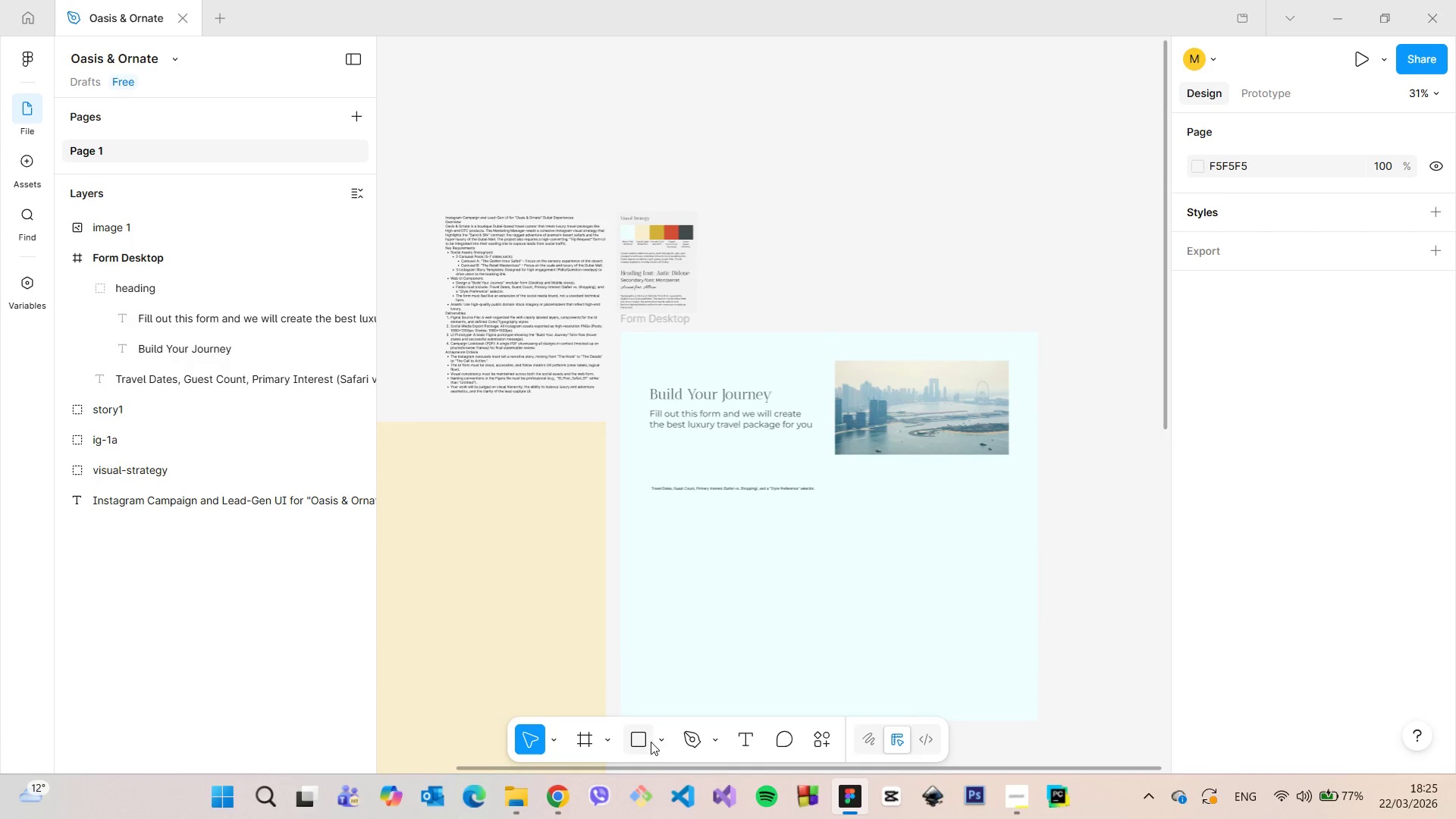 
left_click([660, 739])
 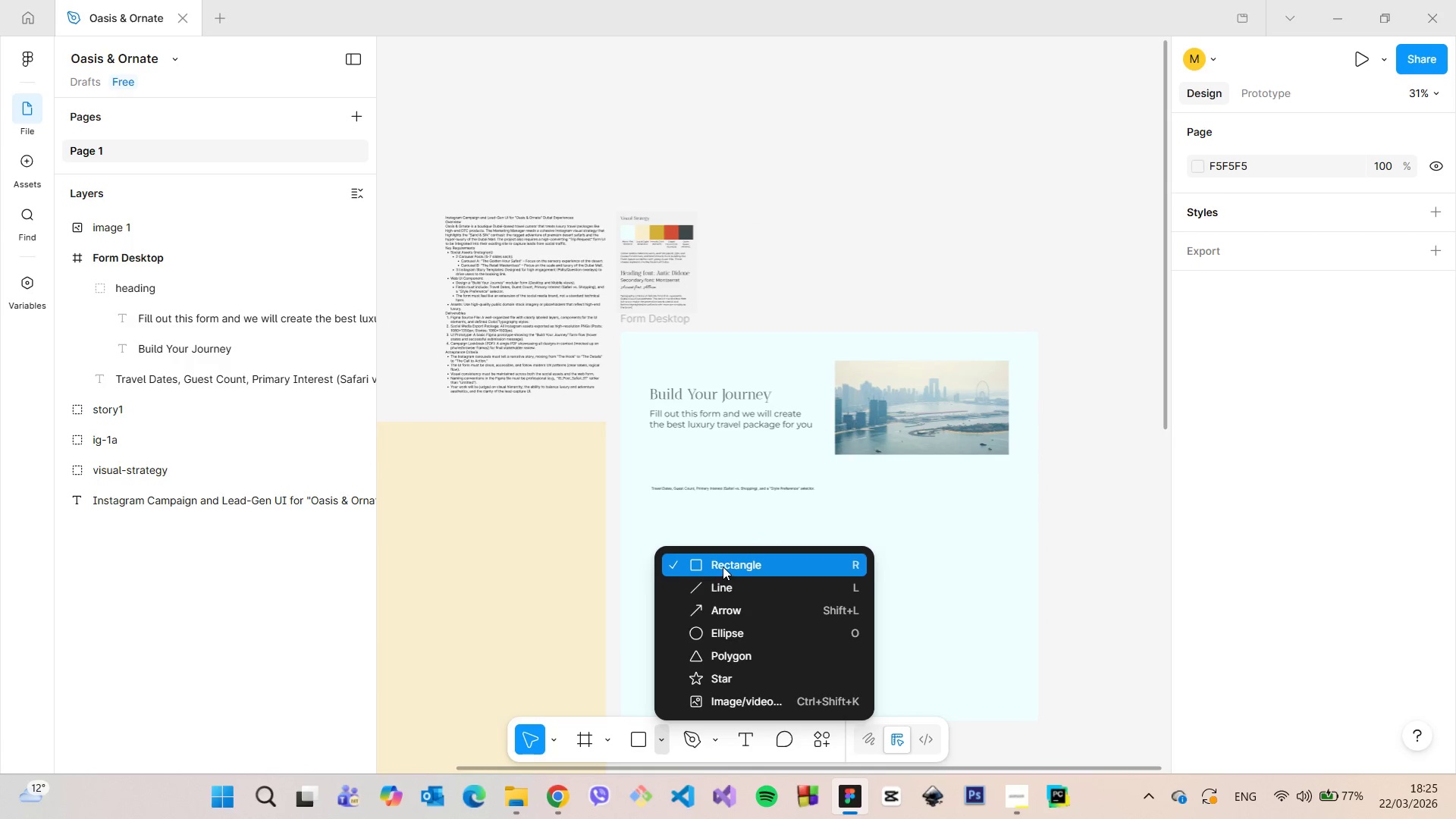 
left_click([723, 566])
 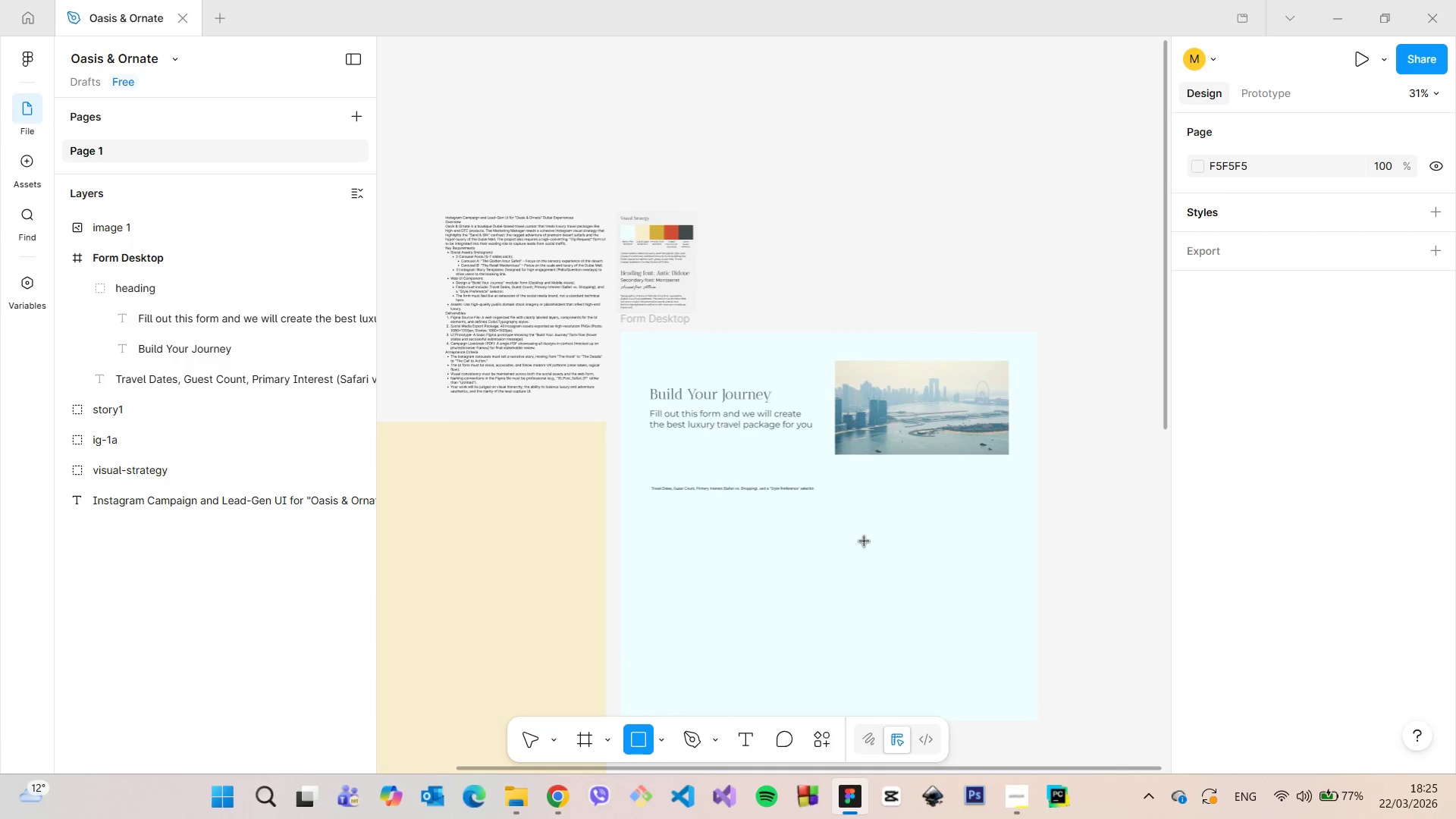 
scroll: coordinate [864, 541], scroll_direction: up, amount: 3.0
 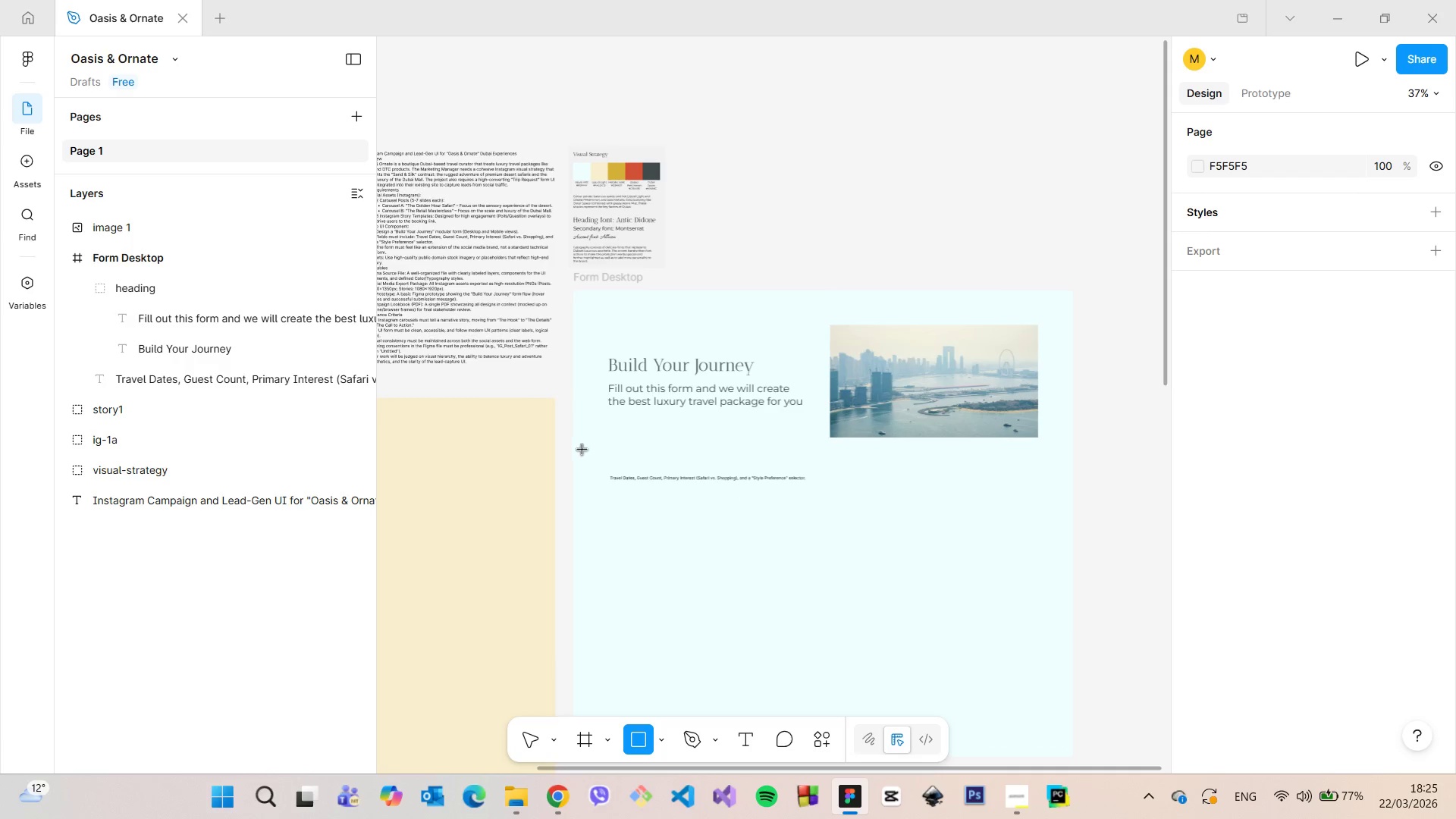 
left_click_drag(start_coordinate=[581, 449], to_coordinate=[1070, 575])
 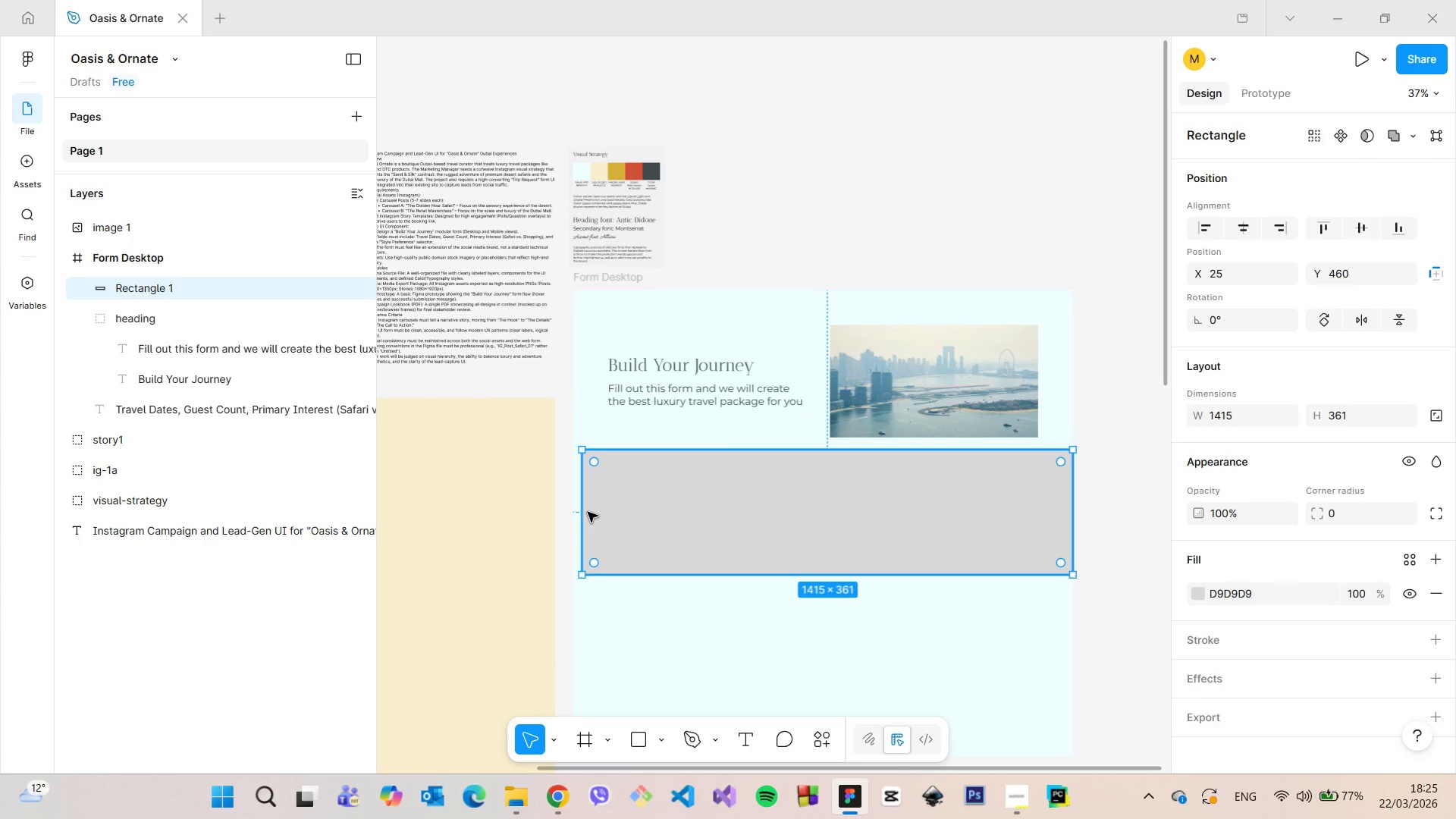 
left_click_drag(start_coordinate=[585, 512], to_coordinate=[576, 510])
 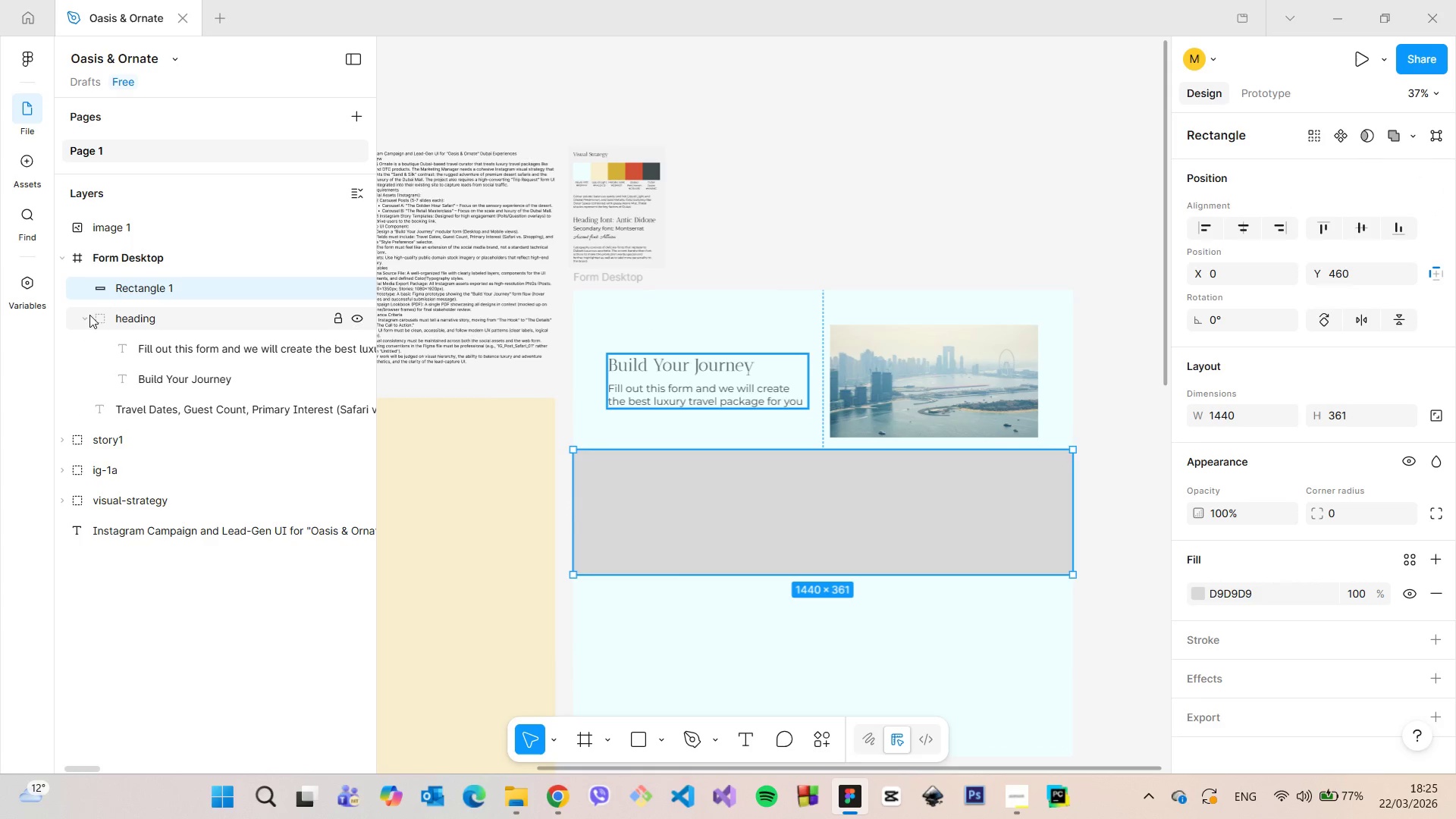 
left_click([83, 316])
 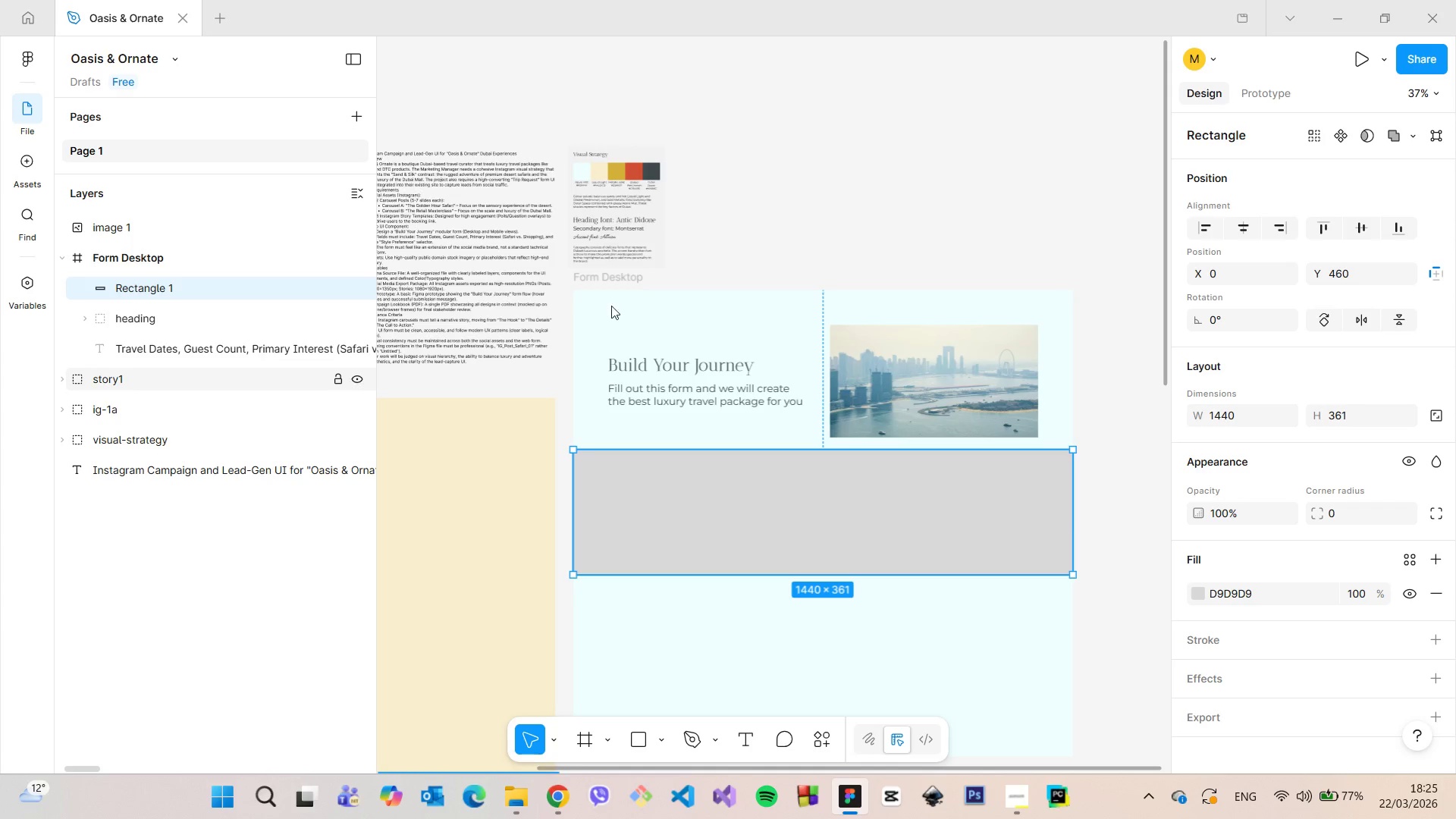 
left_click([953, 357])
 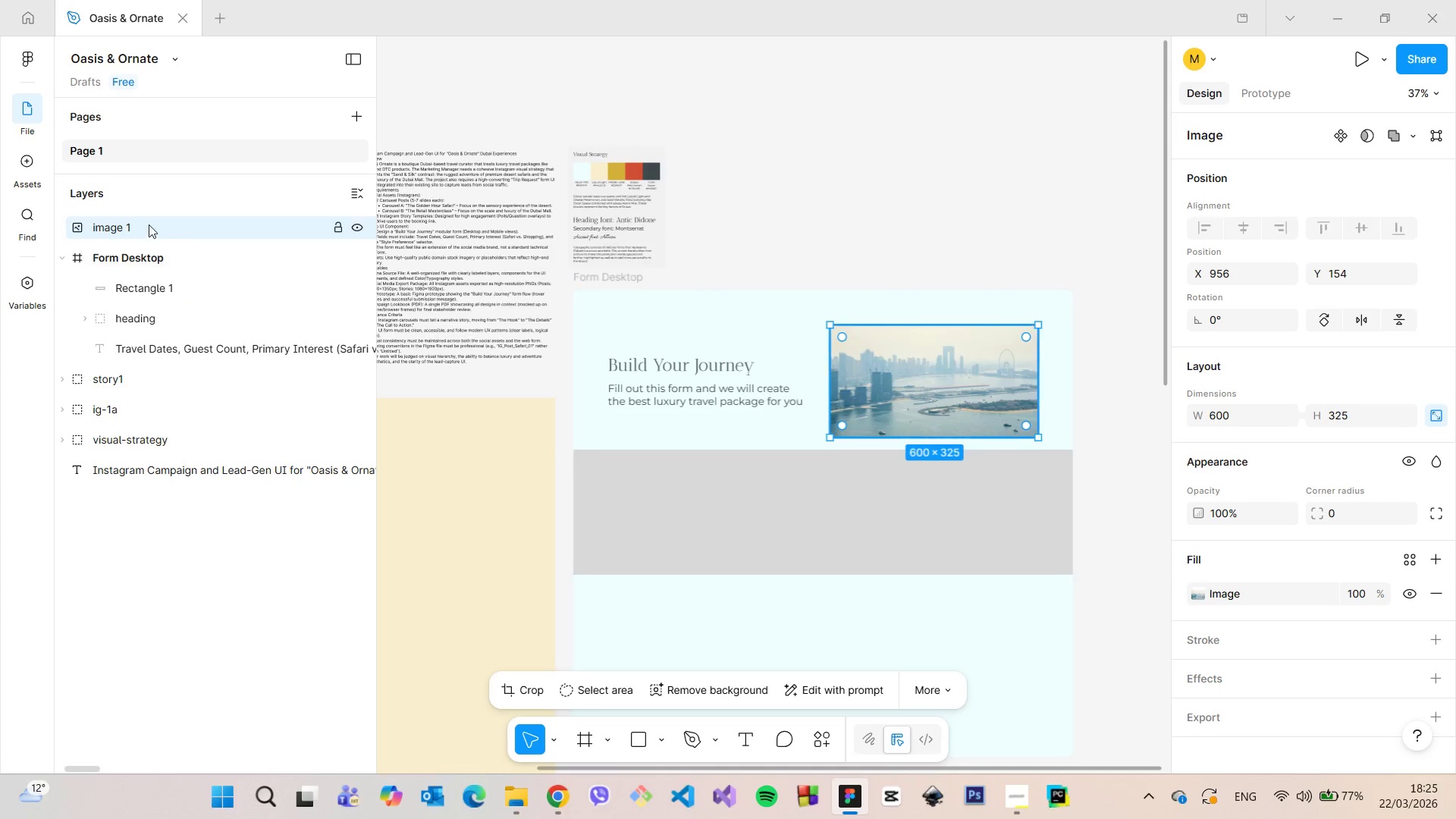 
left_click_drag(start_coordinate=[147, 224], to_coordinate=[213, 326])
 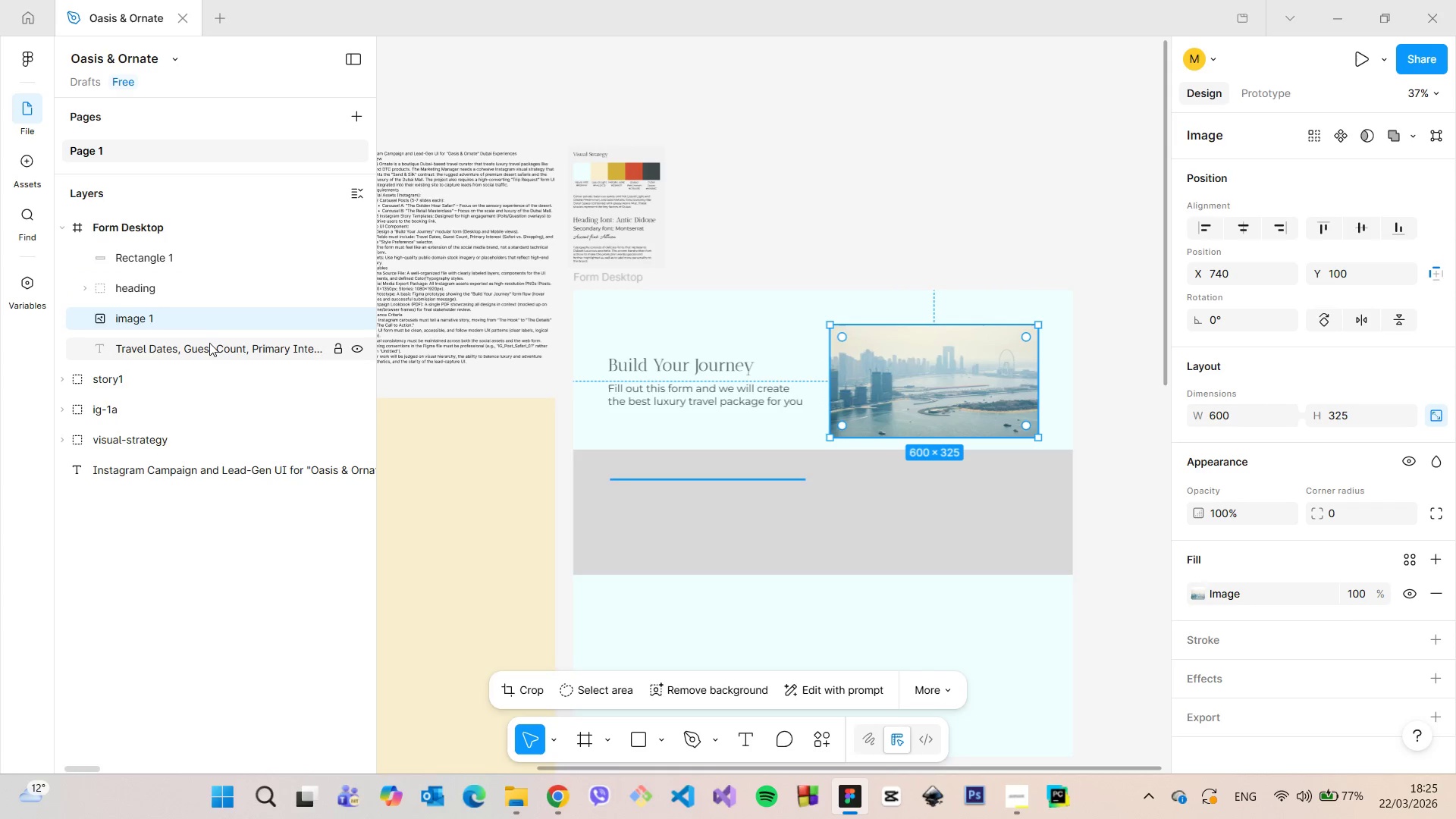 
left_click([209, 343])
 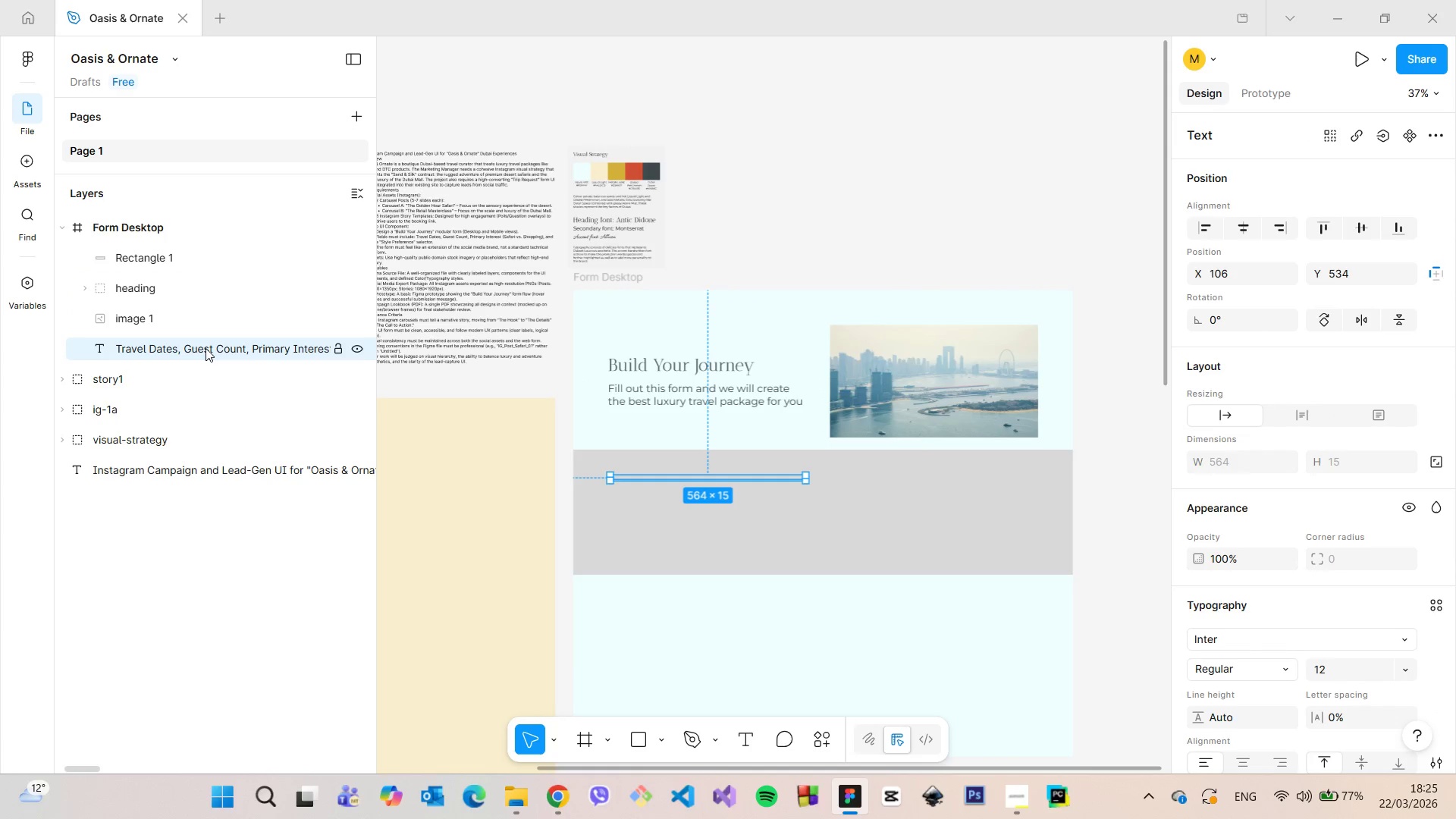 
left_click_drag(start_coordinate=[206, 348], to_coordinate=[195, 252])
 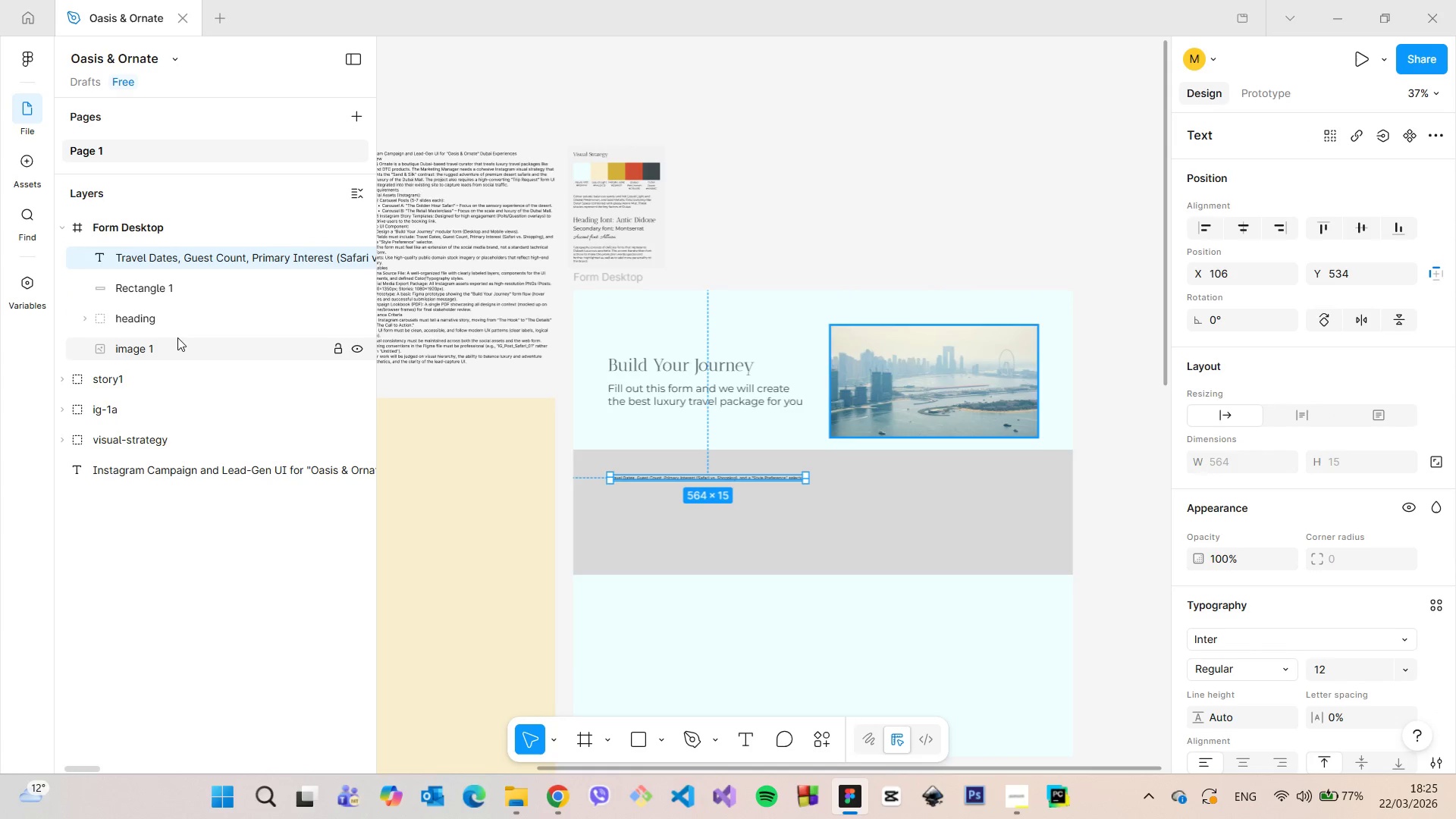 
left_click([176, 321])
 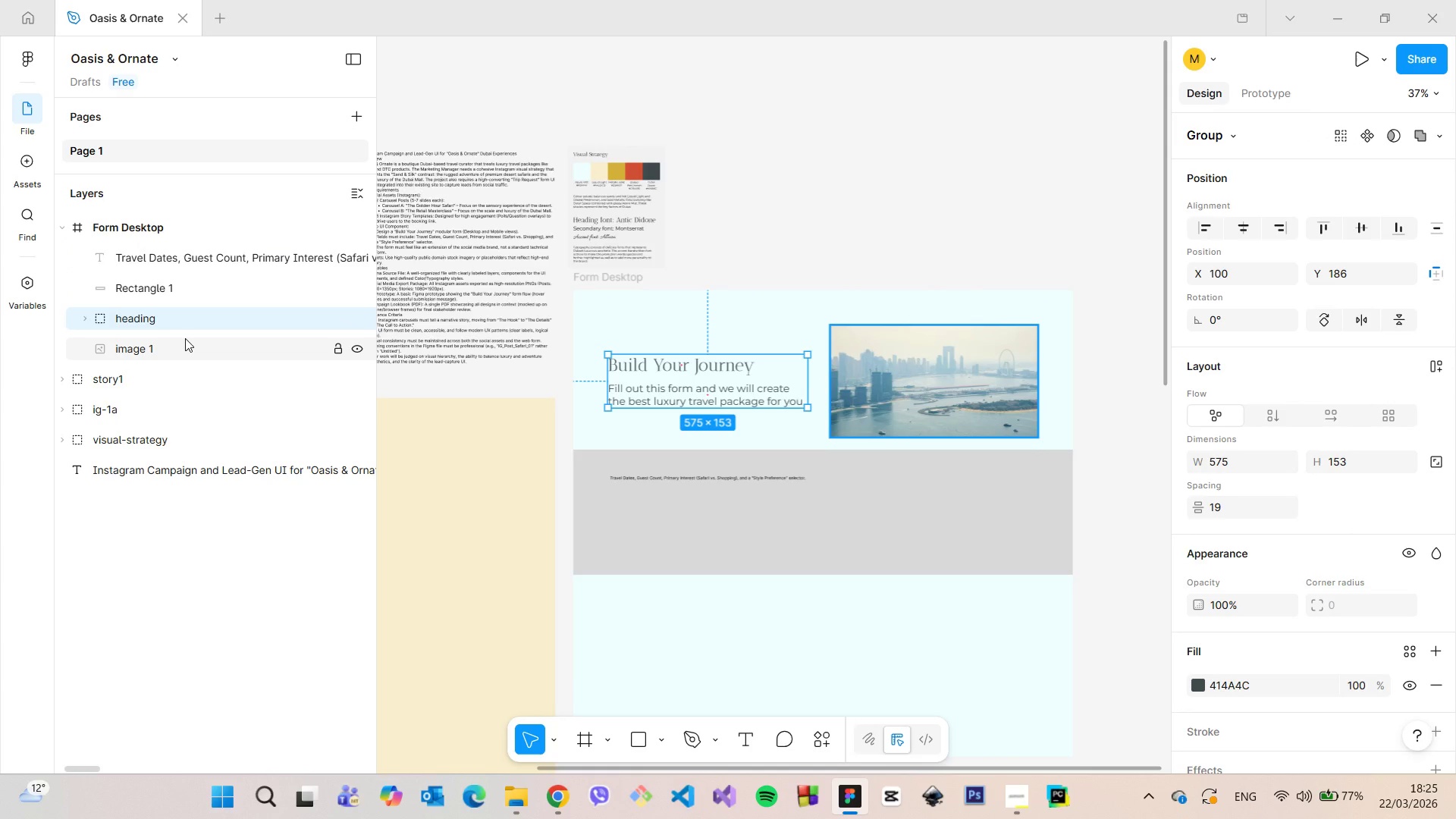 
left_click([185, 338])
 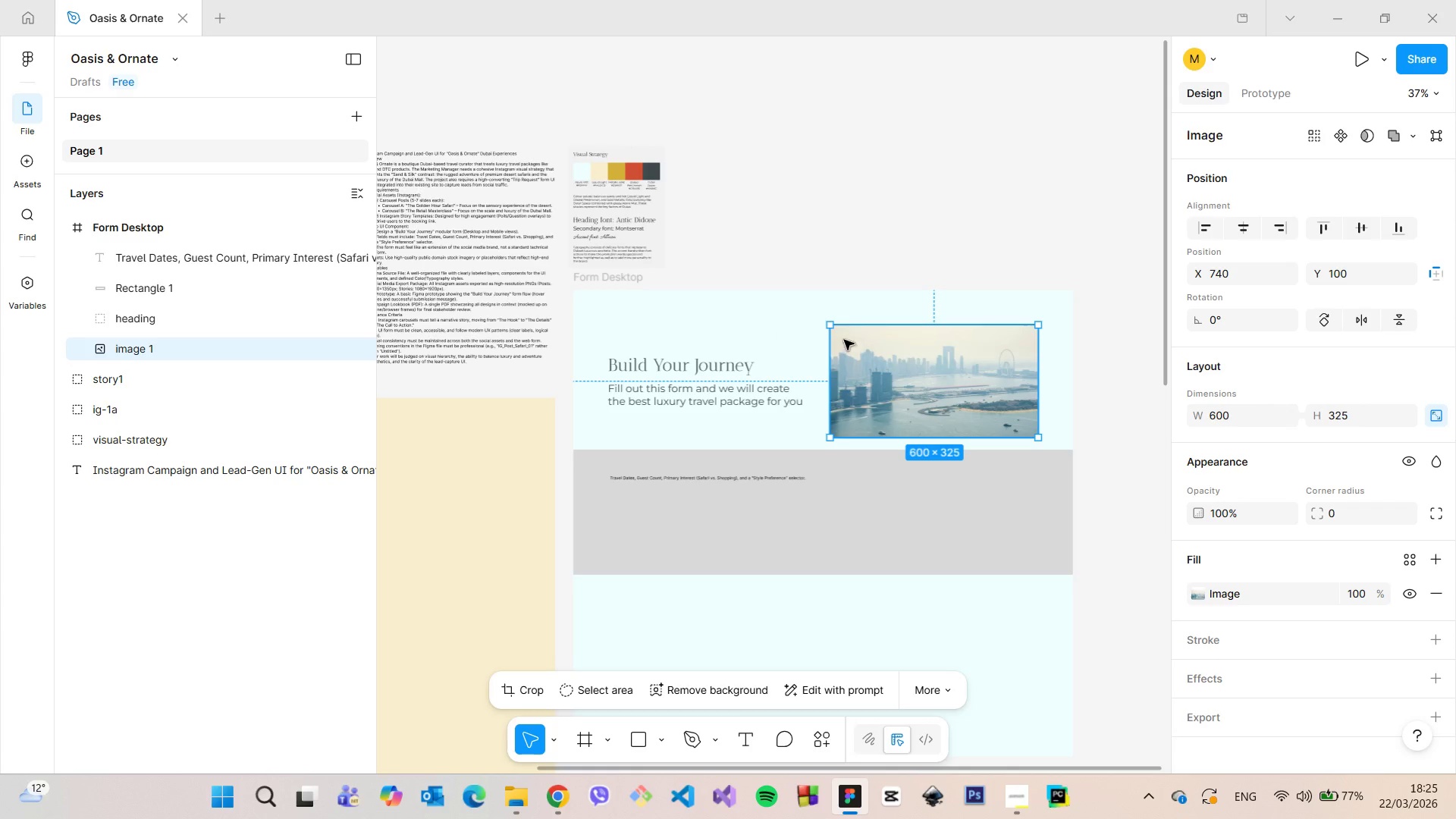 
hold_key(key=AltLeft, duration=0.45)
 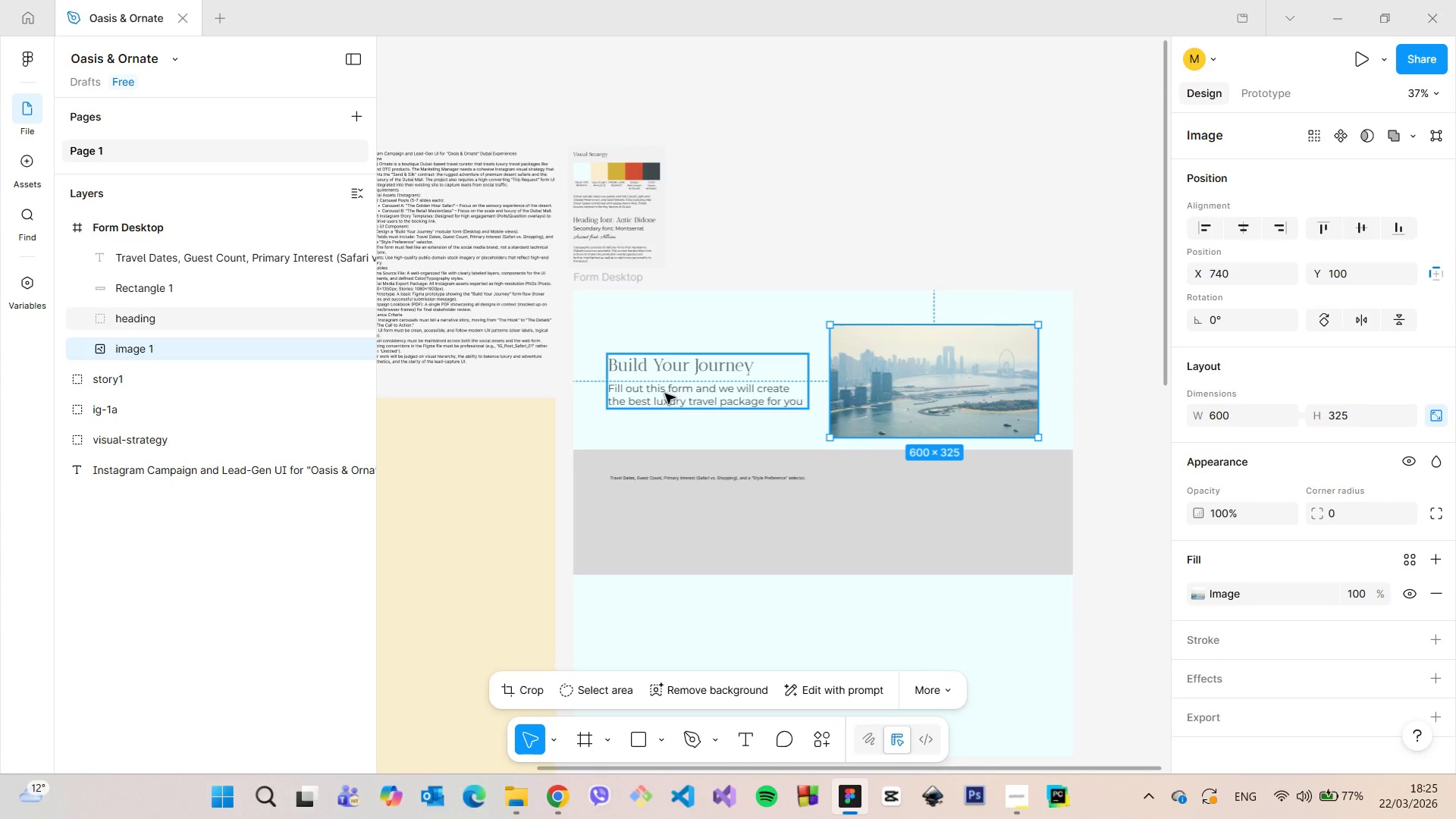 
left_click([665, 394])
 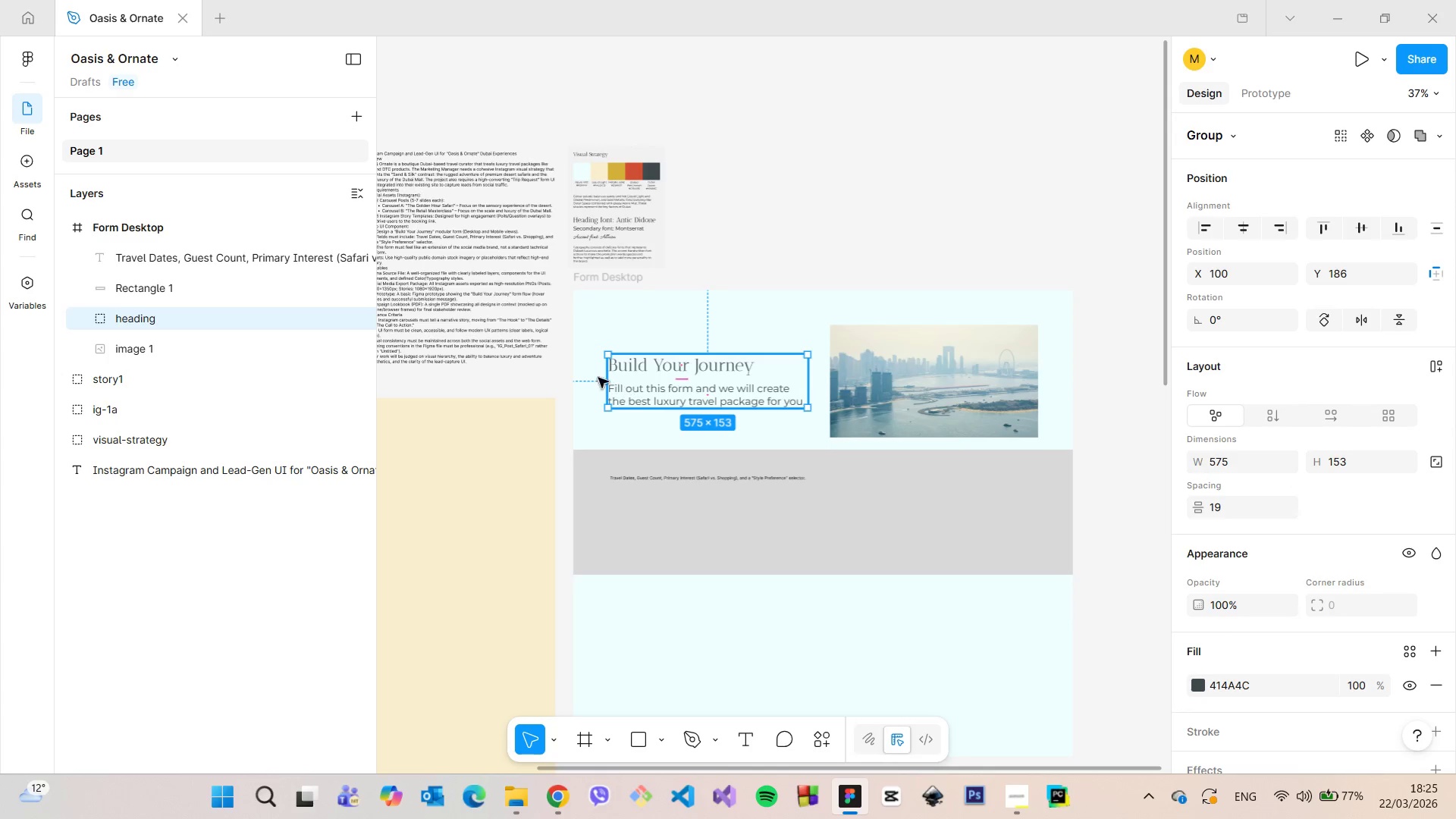 
hold_key(key=AltLeft, duration=0.42)
 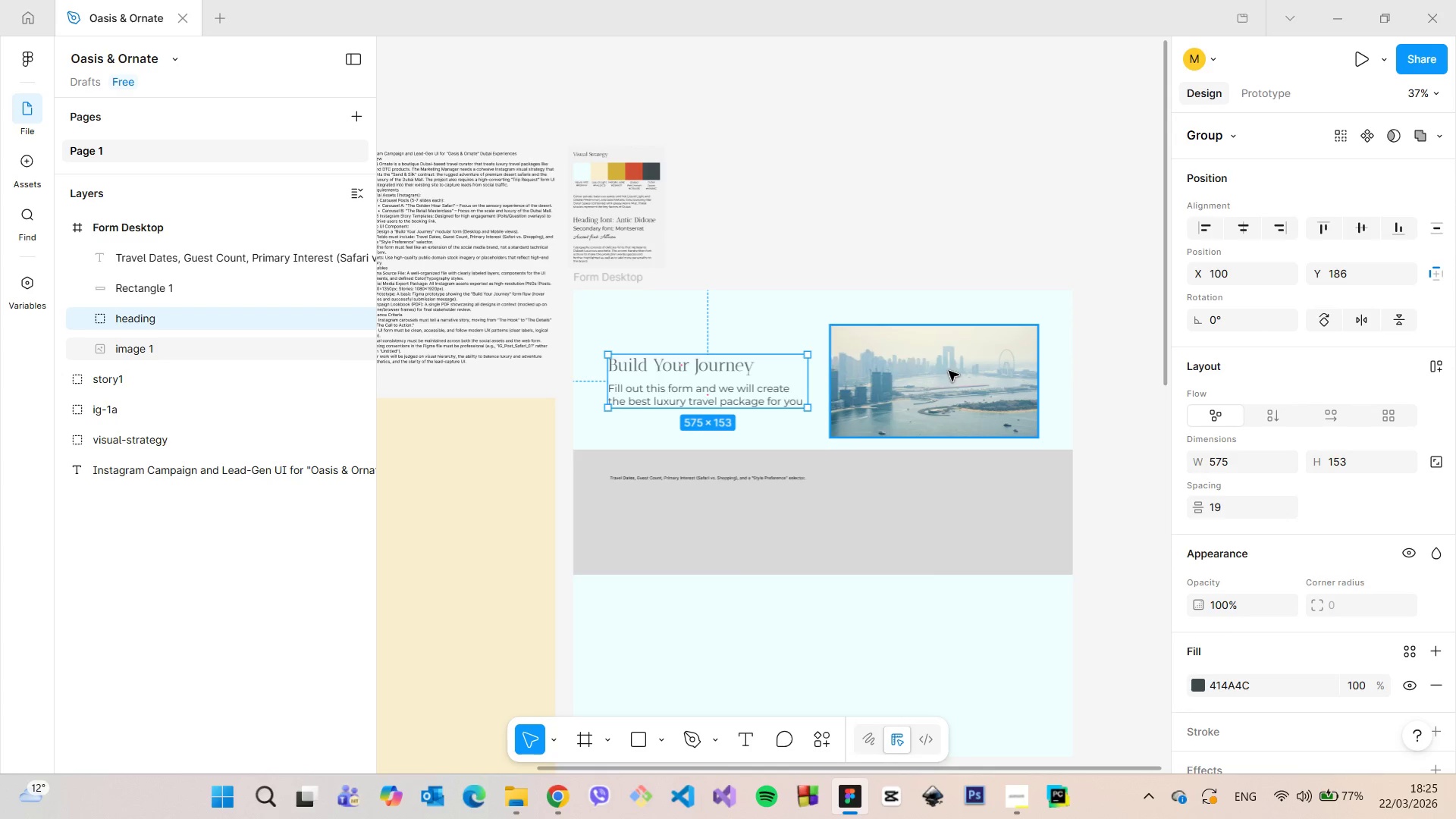 
left_click([949, 371])
 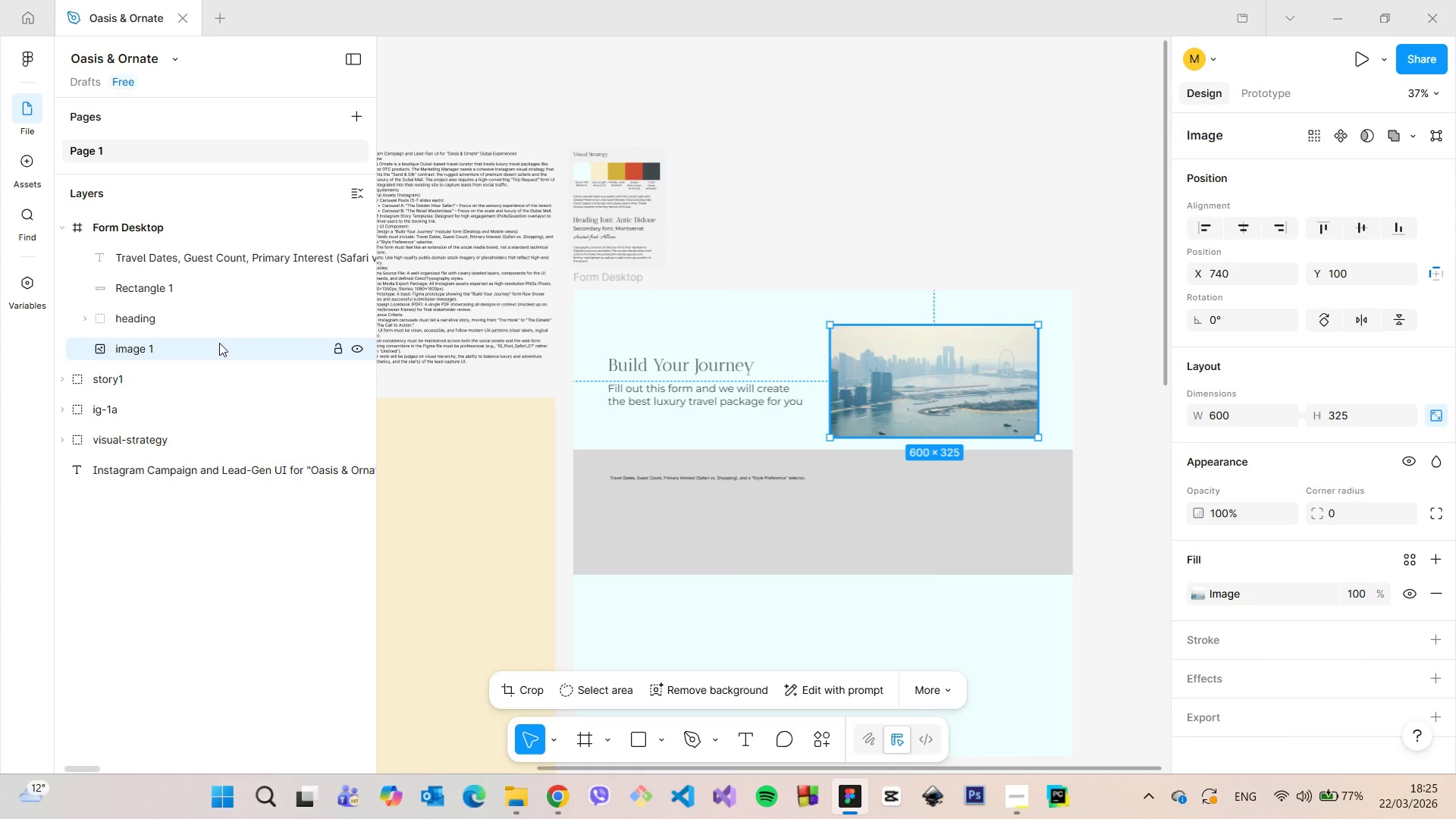 
double_click([218, 340])
 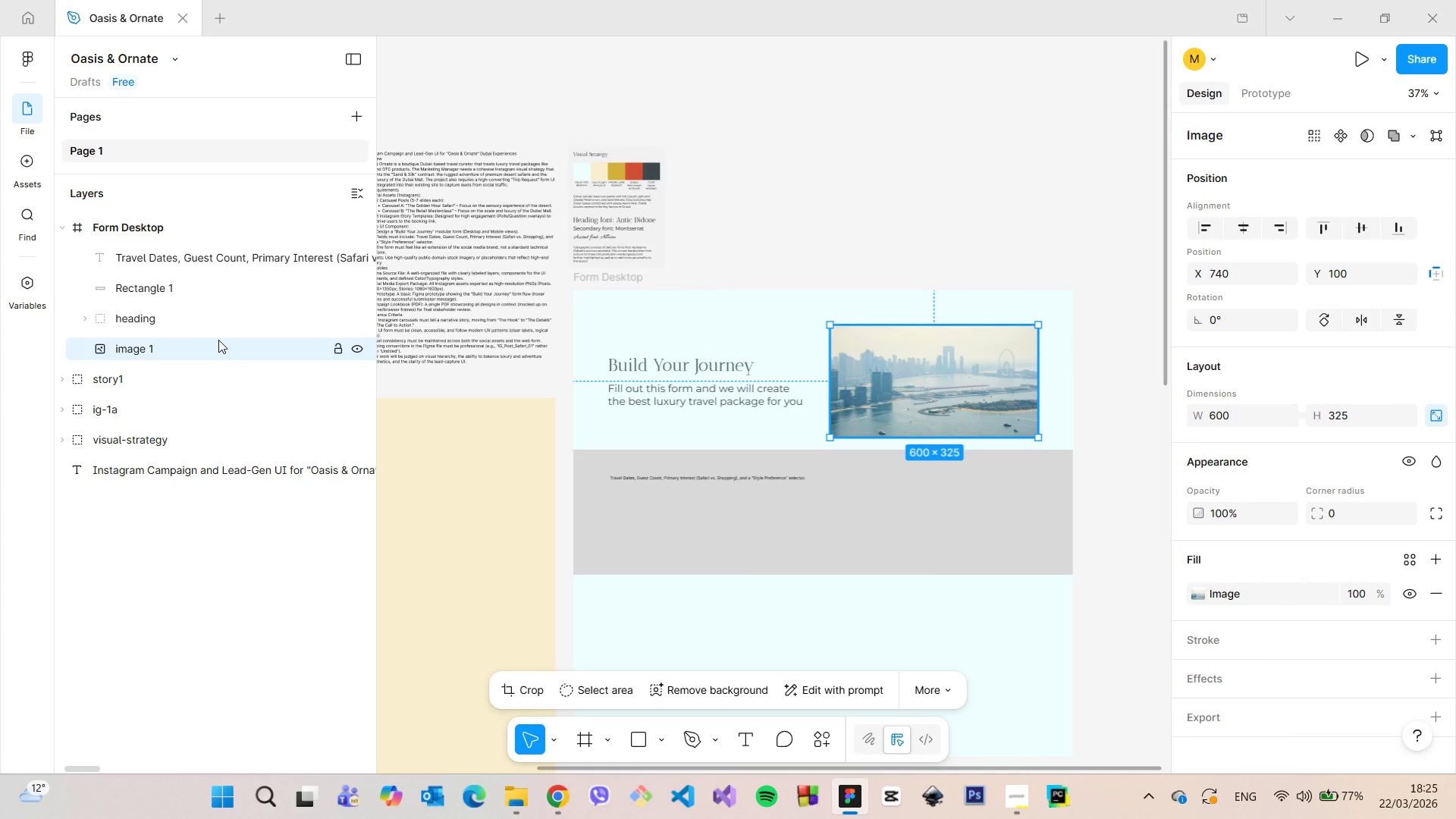 
type(fo)
 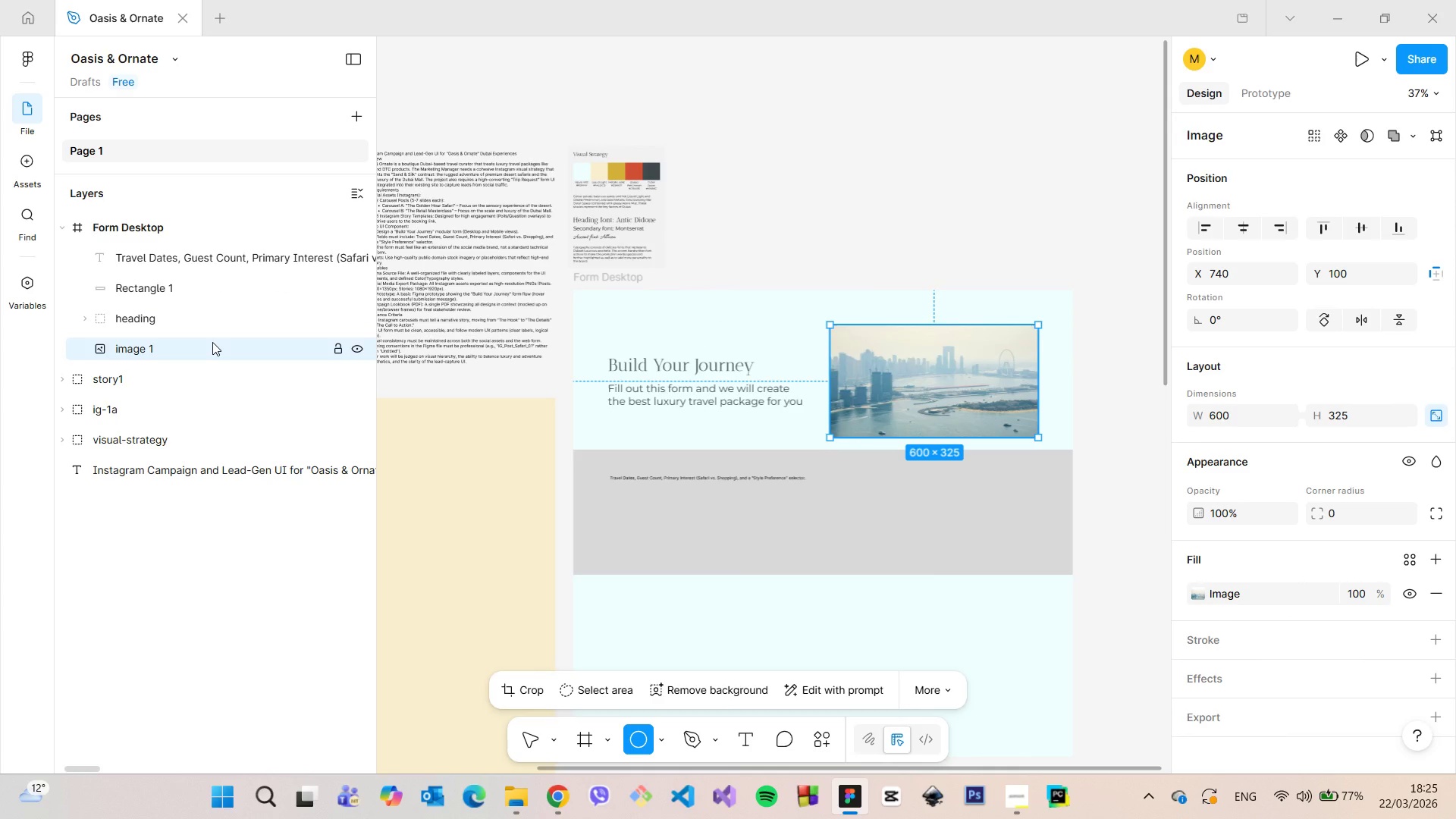 
double_click([212, 342])
 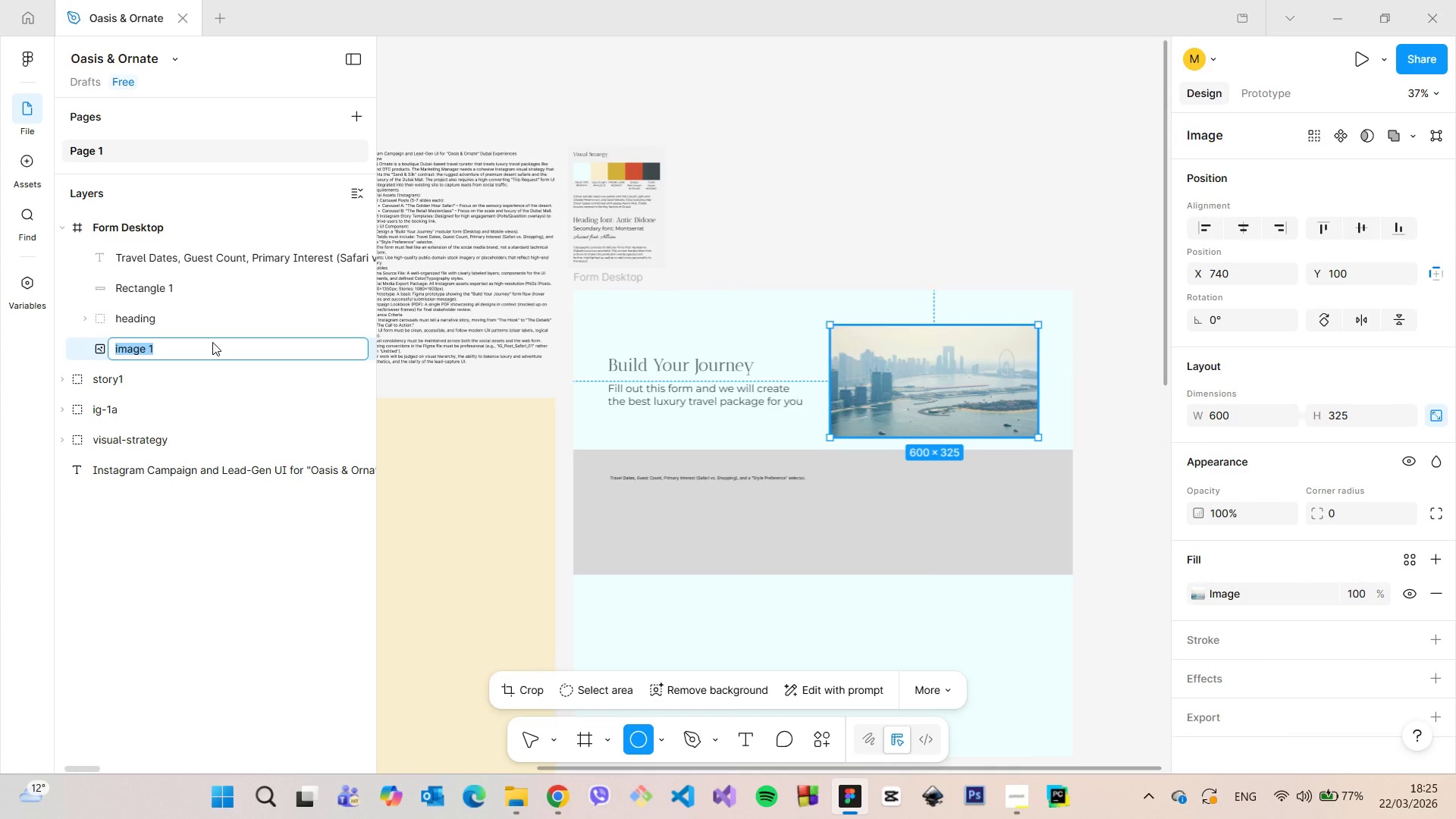 
type(form-h)
key(Backspace)
key(Backspace)
key(Backspace)
key(Backspace)
key(Backspace)
key(Backspace)
type(heading-image)
 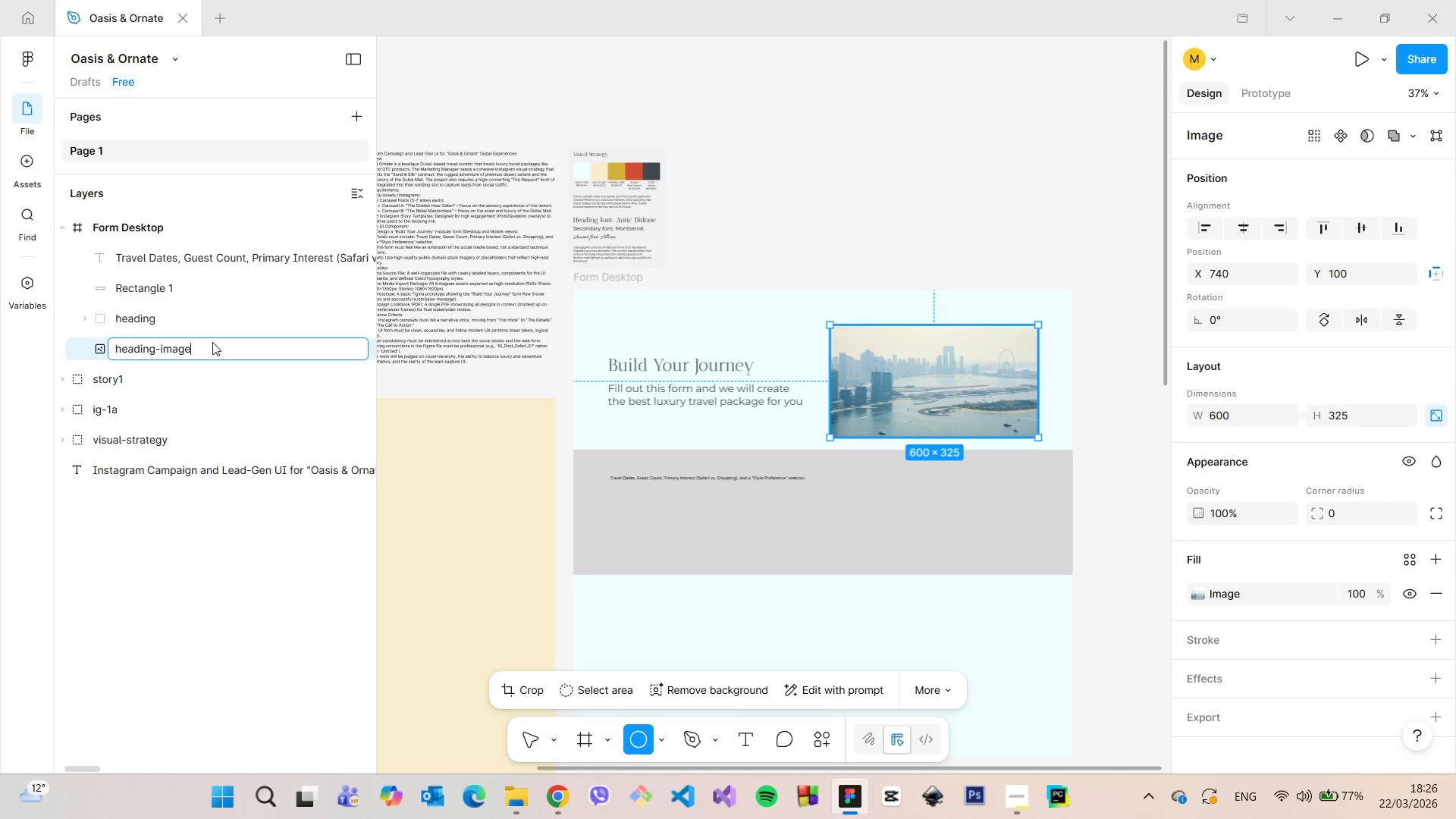 
key(Enter)
 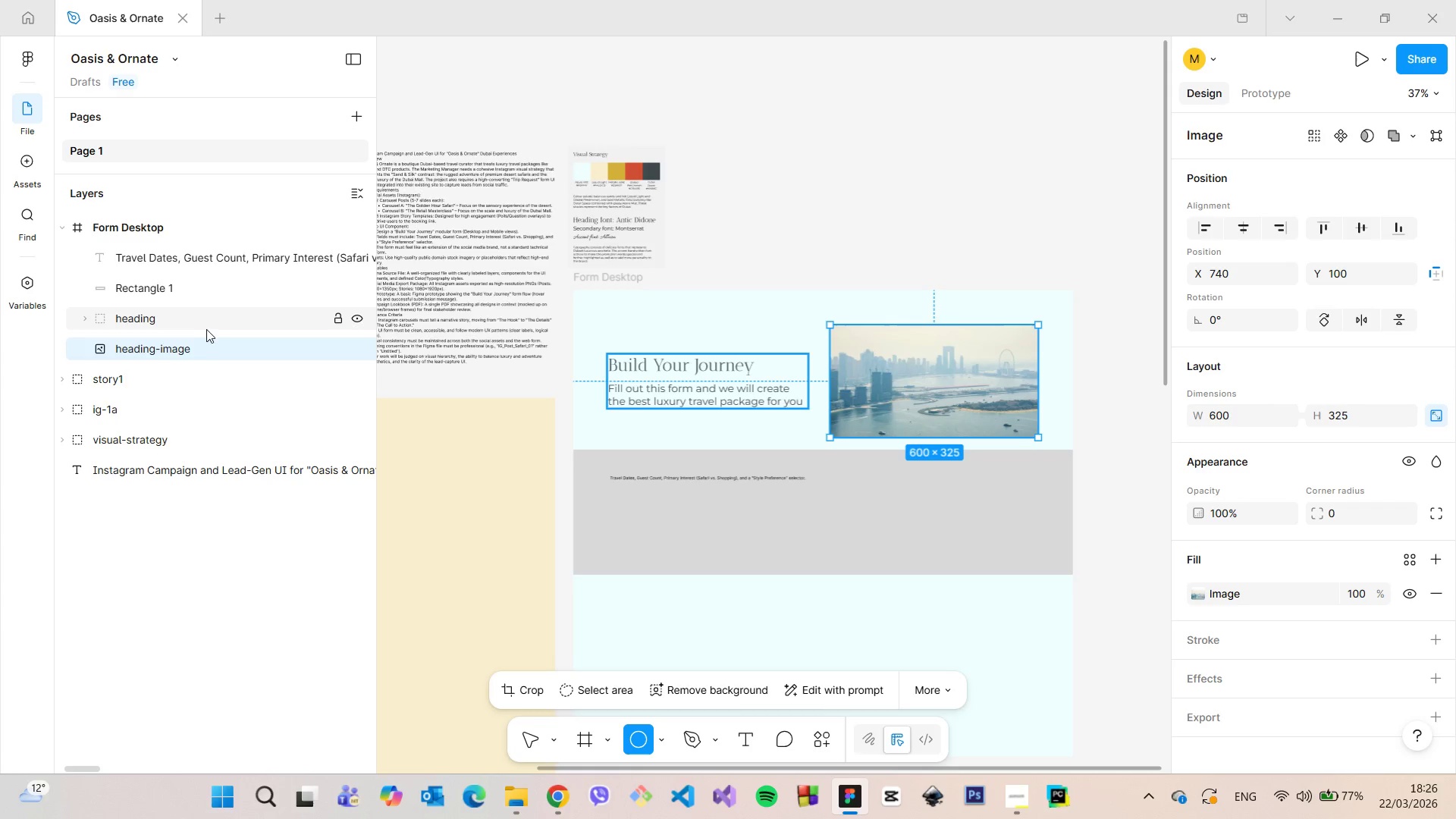 
hold_key(key=ShiftLeft, duration=0.62)
left_click([204, 322])
 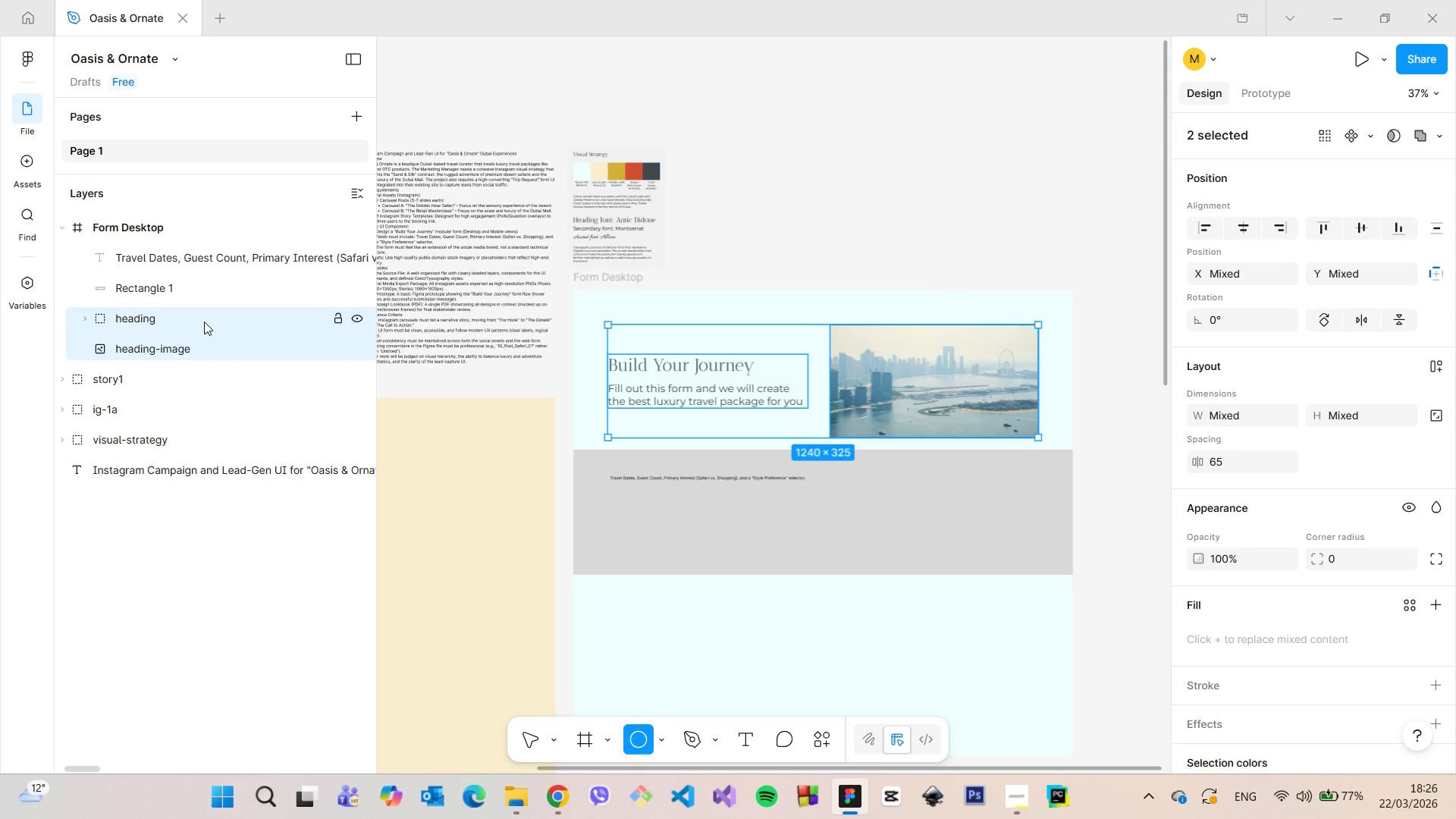 
right_click([204, 322])
 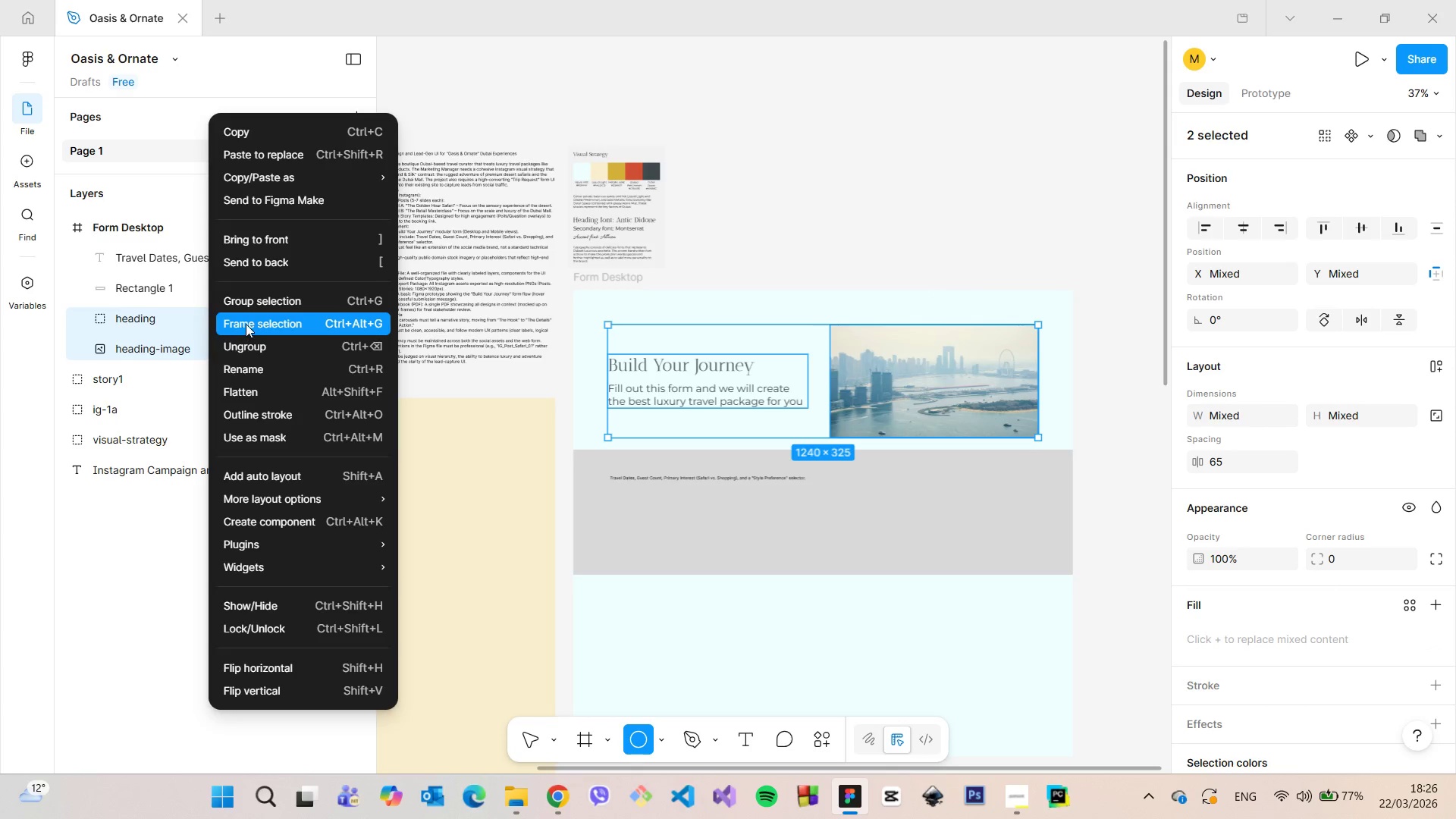 
left_click([251, 309])
 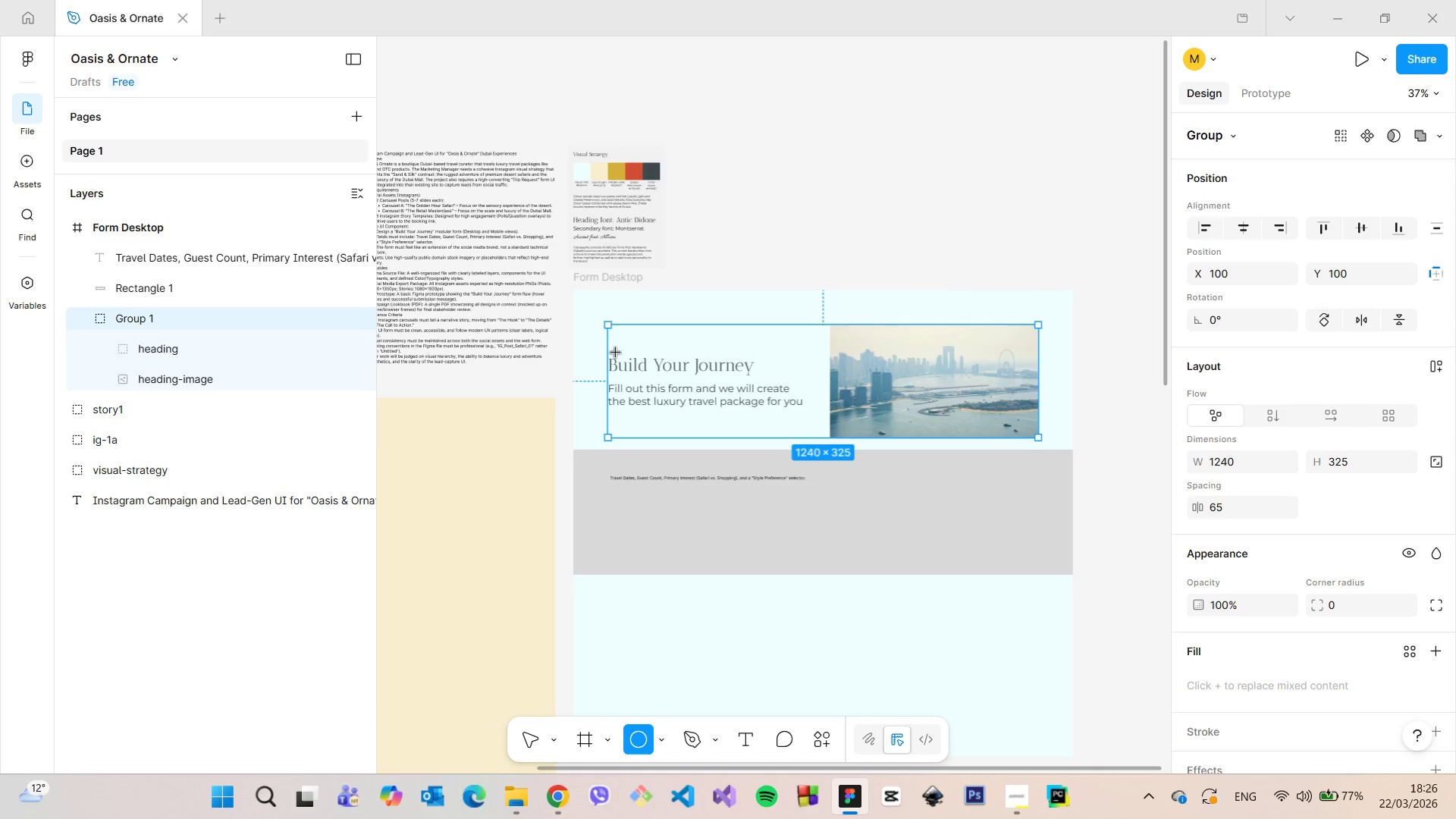 
hold_key(key=AltLeft, duration=0.83)
 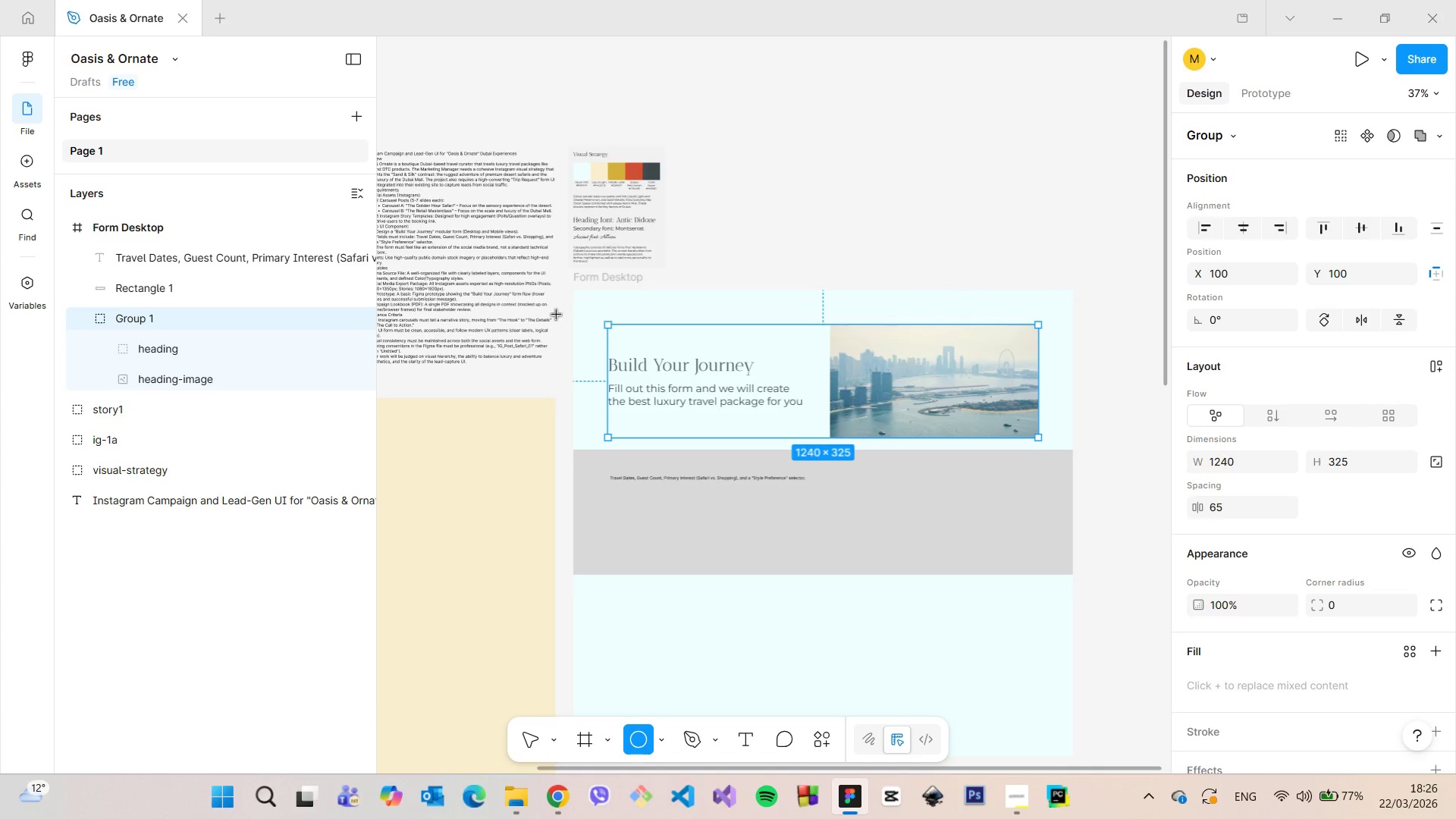 
left_click([842, 215])
 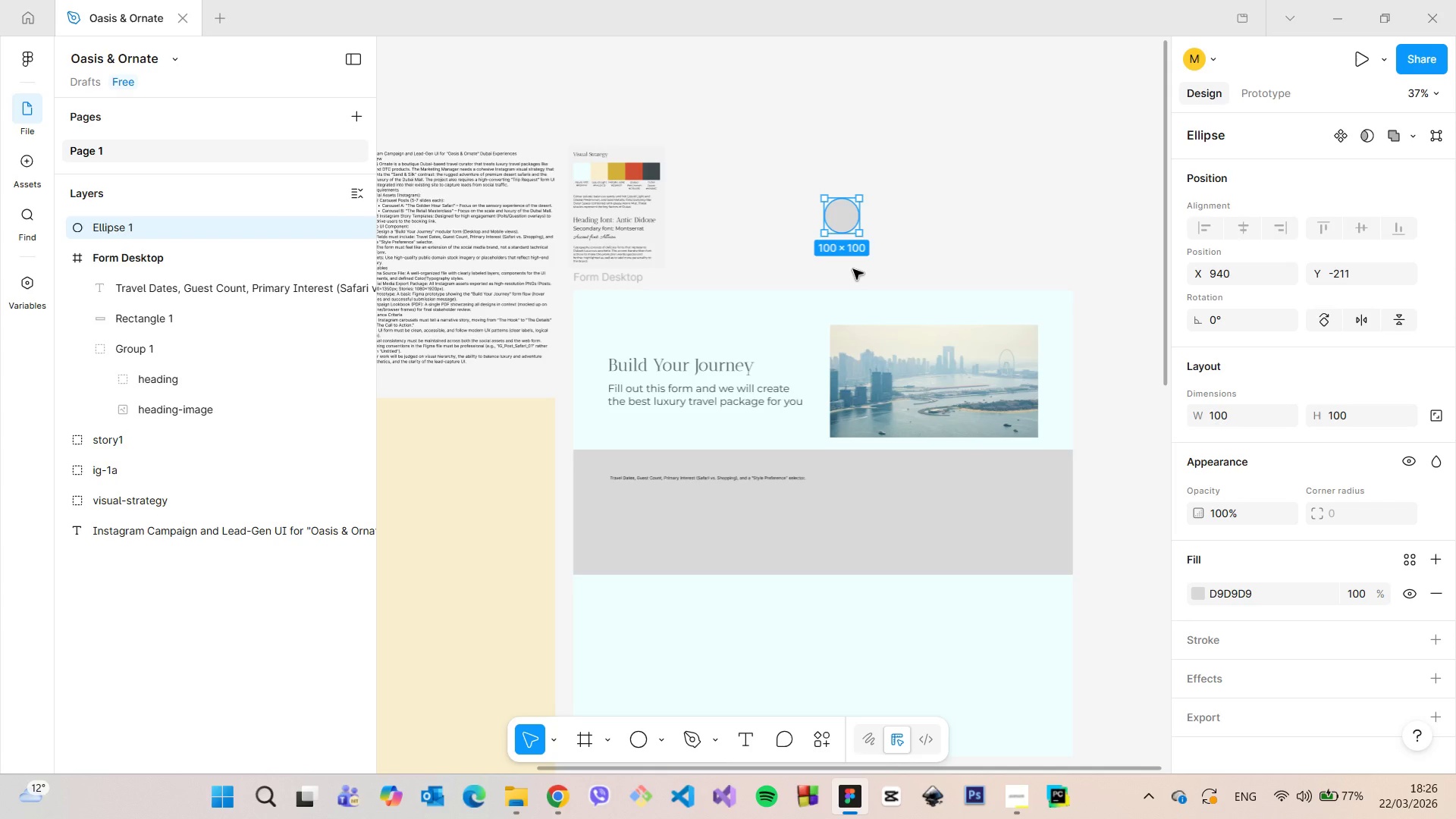 
key(Backspace)
 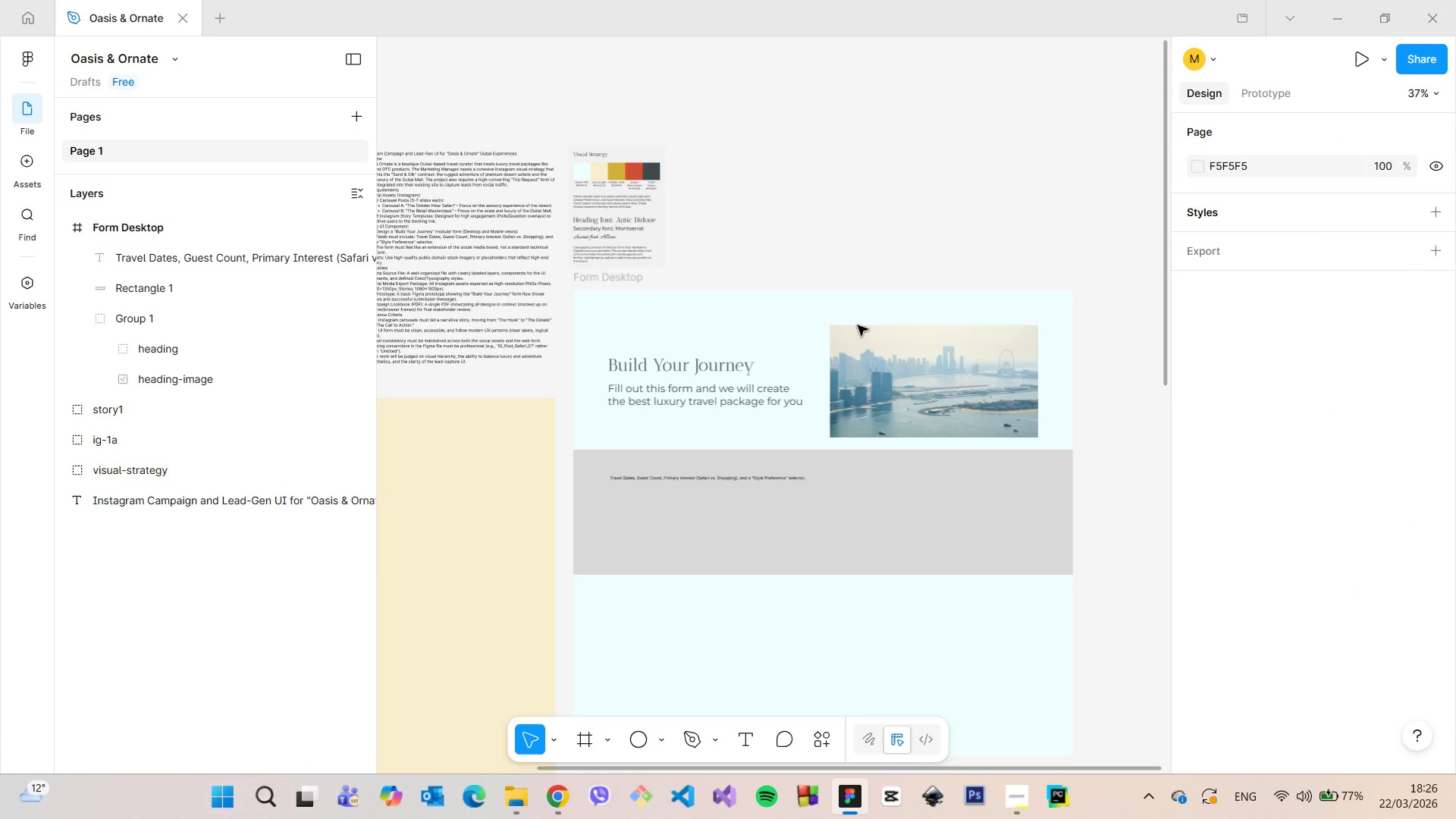 
left_click([857, 344])
 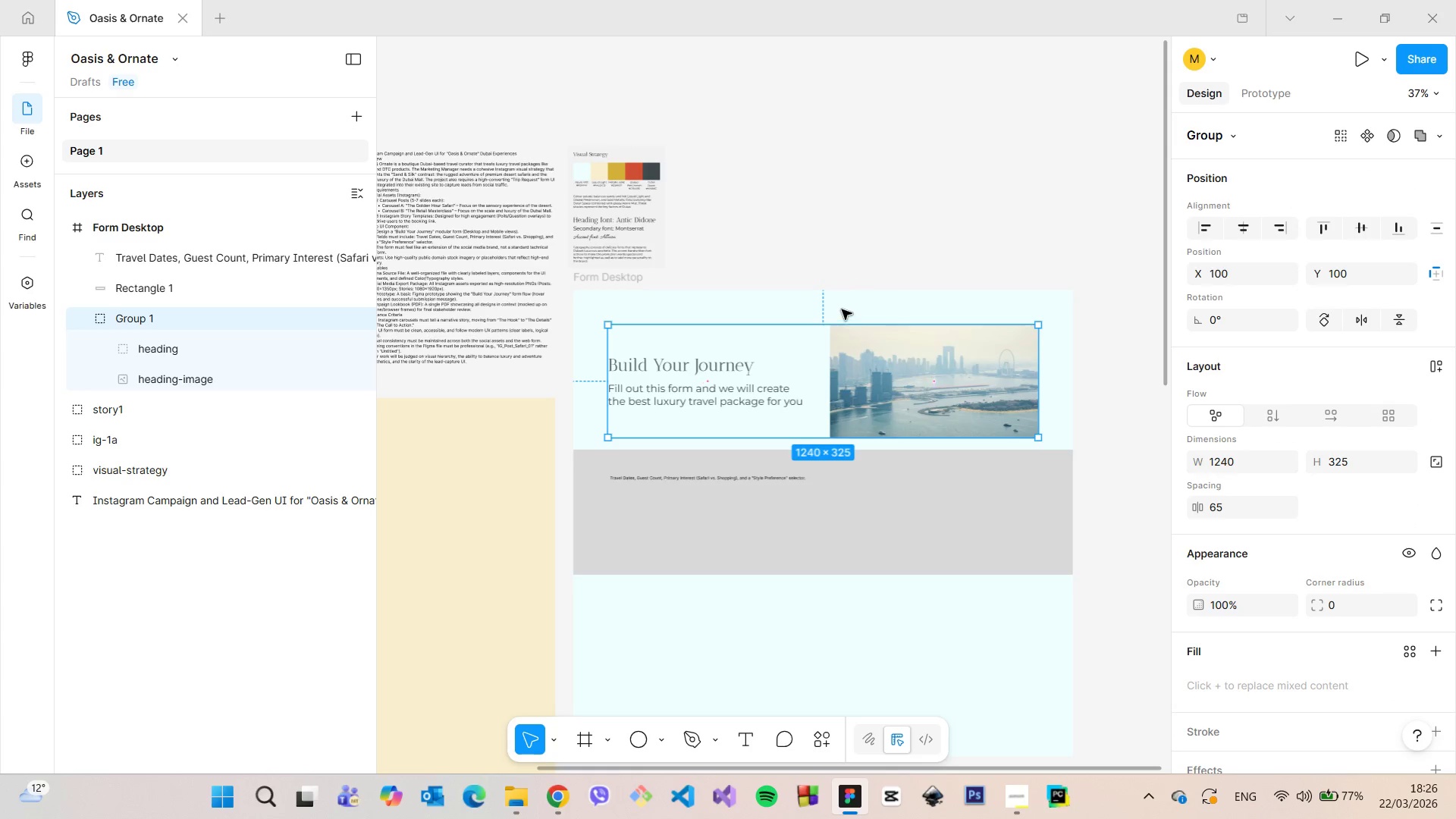 
hold_key(key=AltLeft, duration=1.52)
 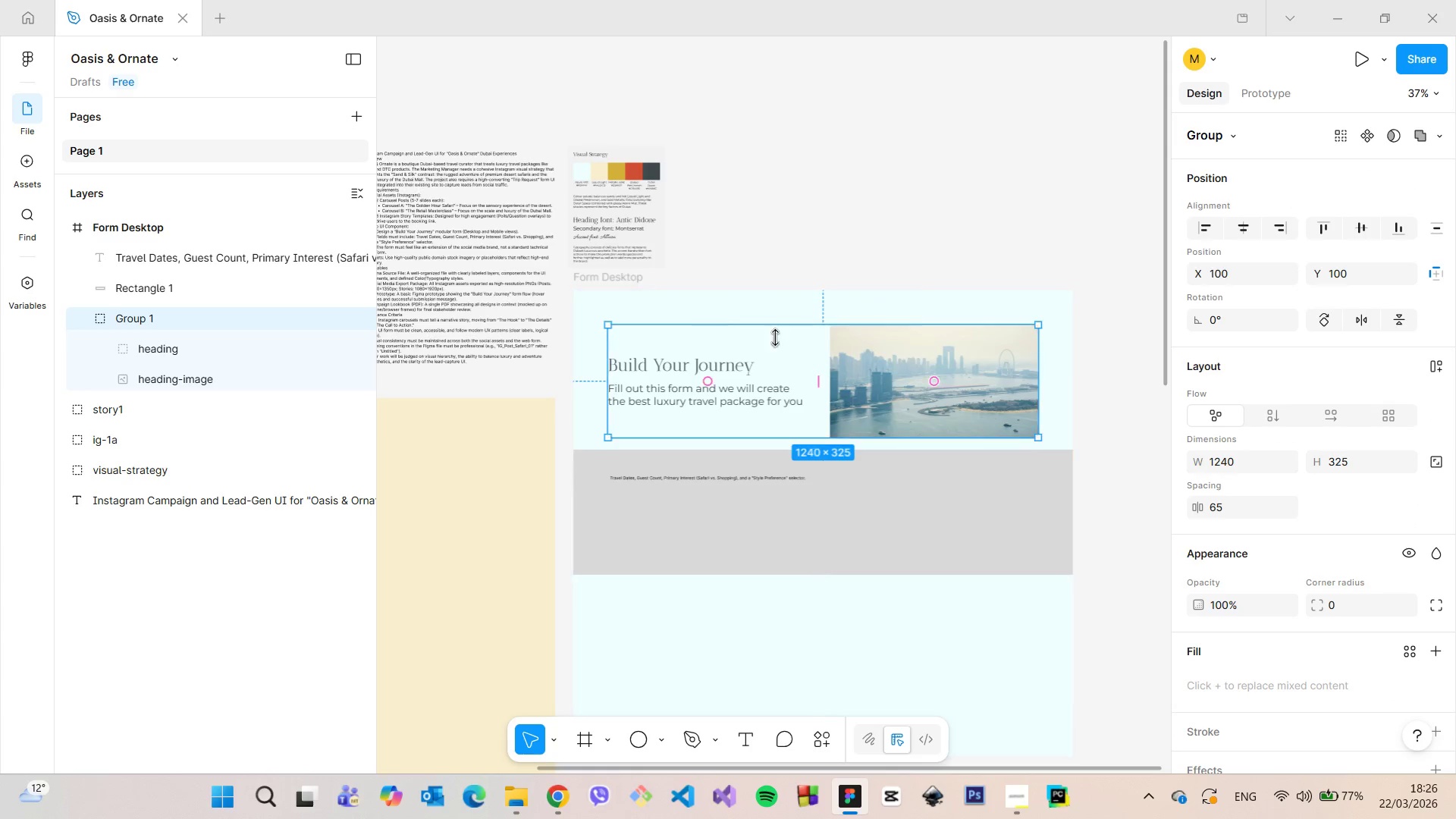 
hold_key(key=AltLeft, duration=0.48)
 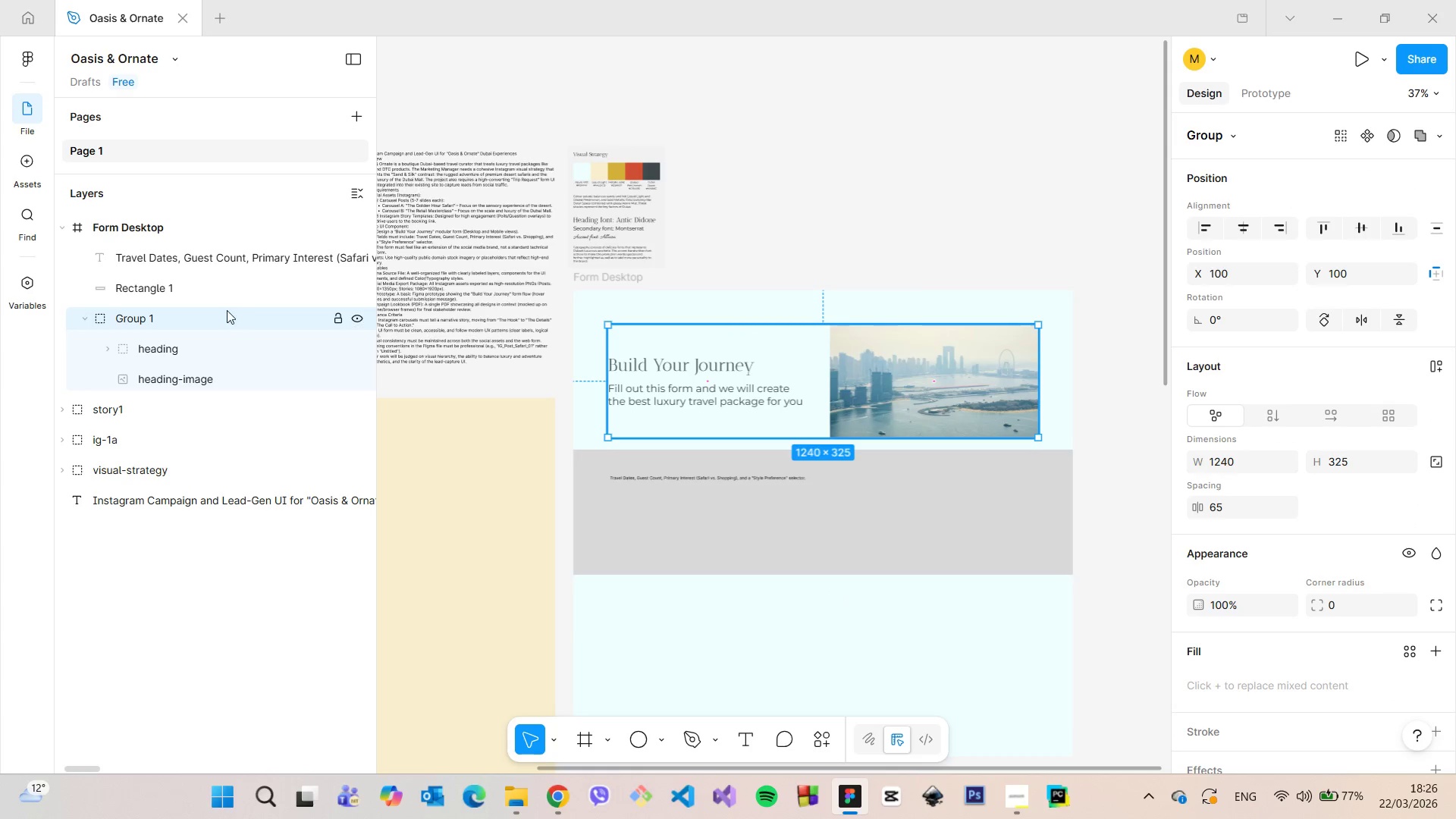 
left_click([224, 310])
 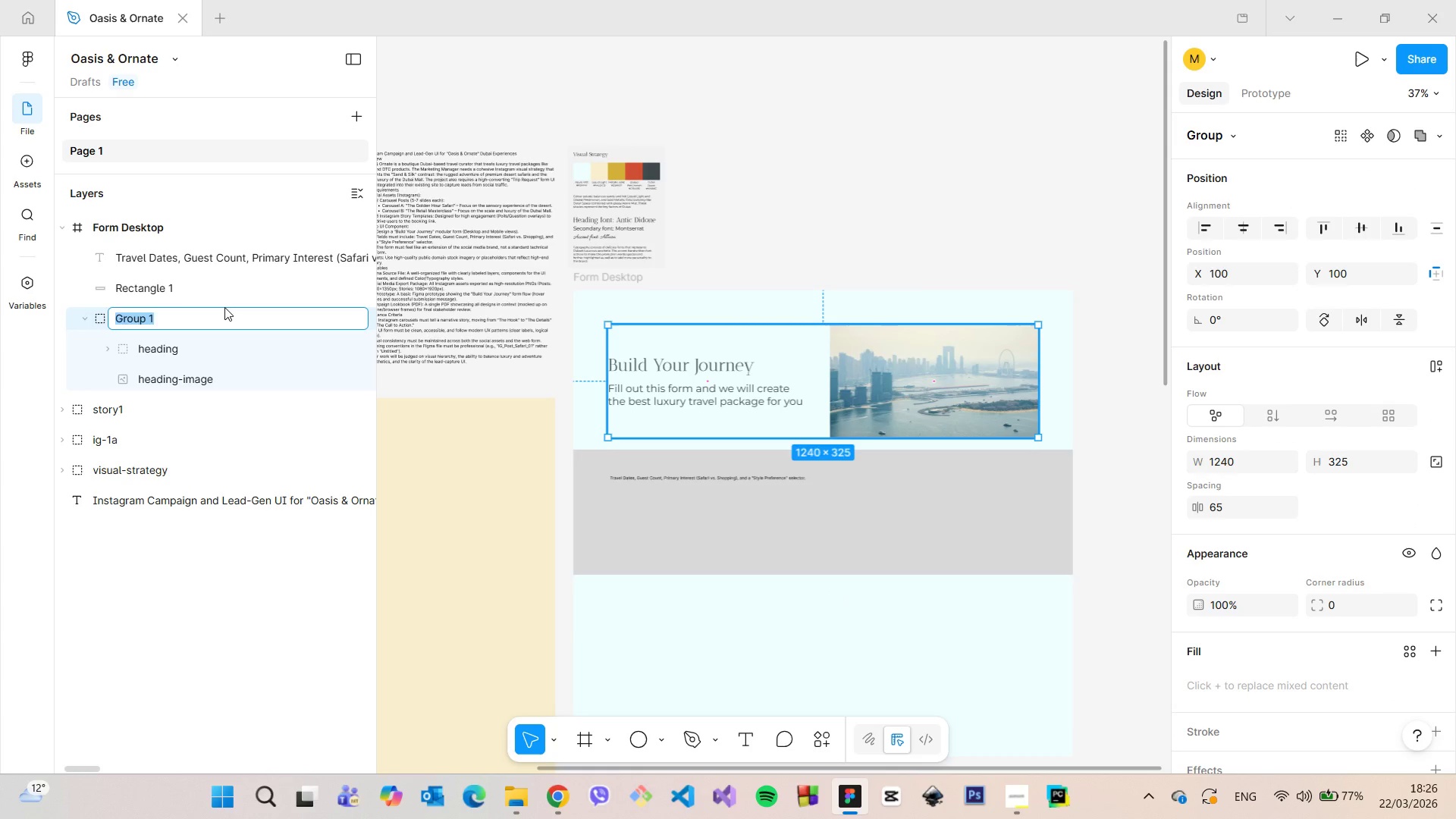 
type(header)
 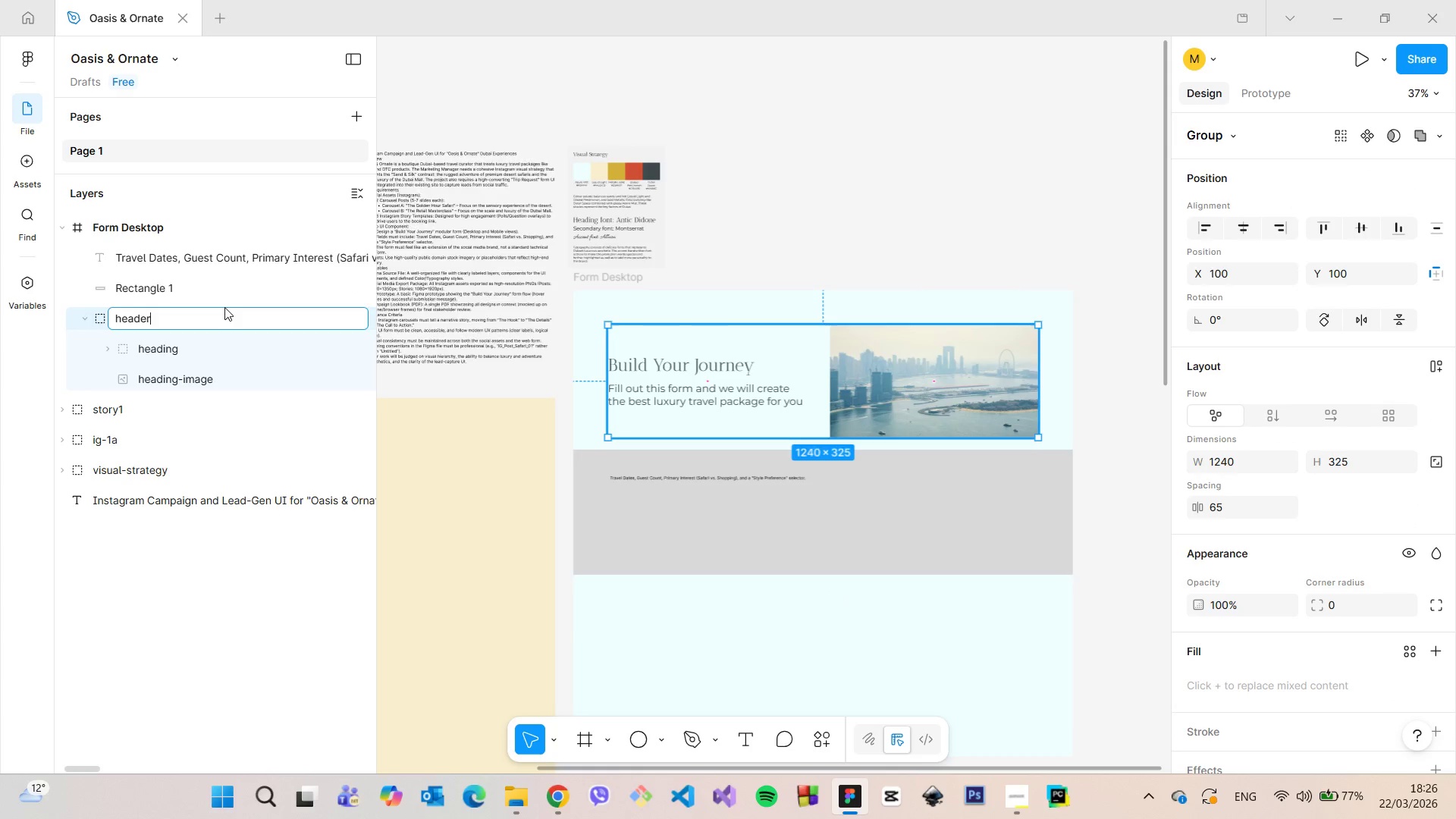 
key(Enter)
 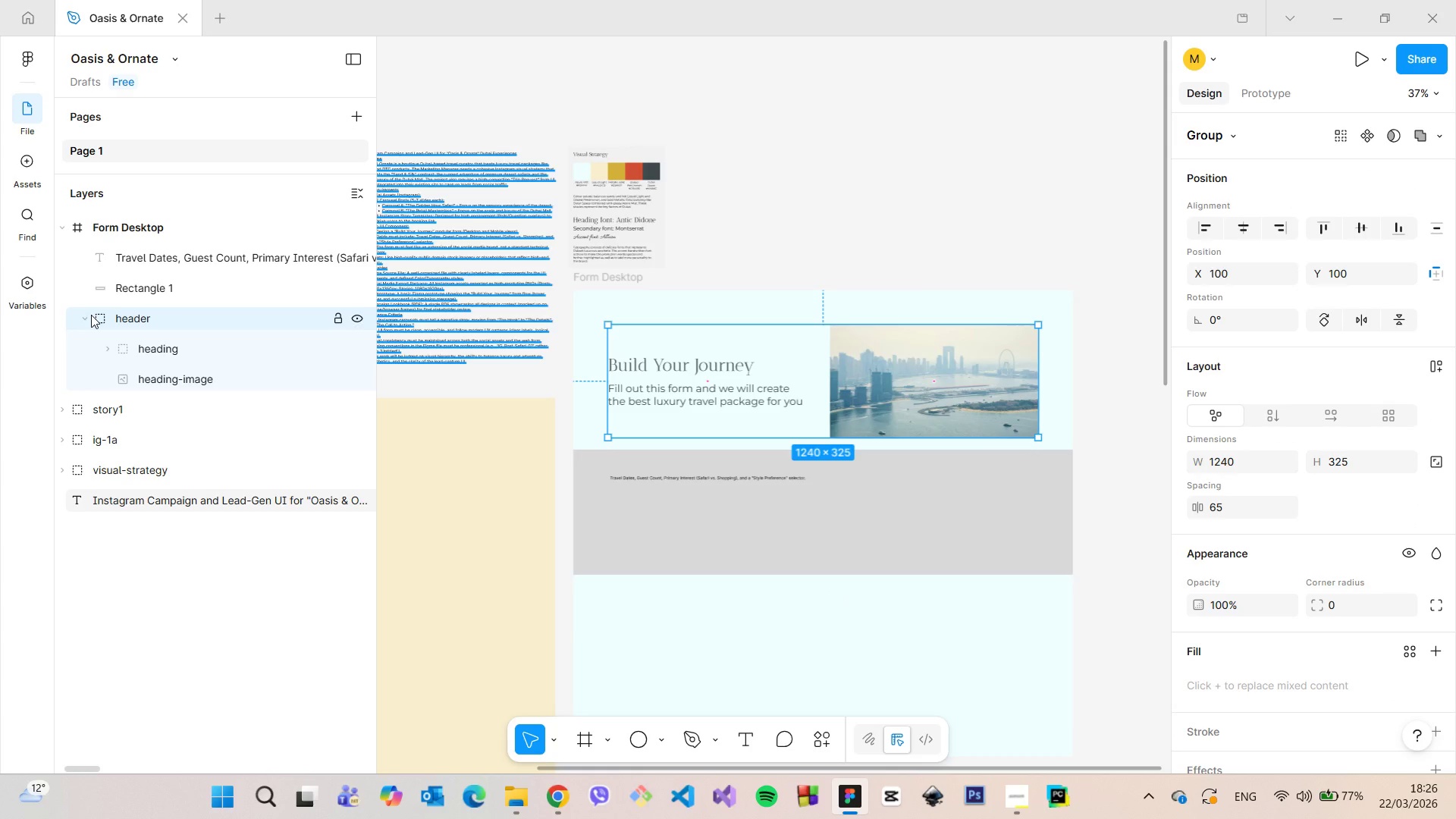 
left_click([91, 315])
 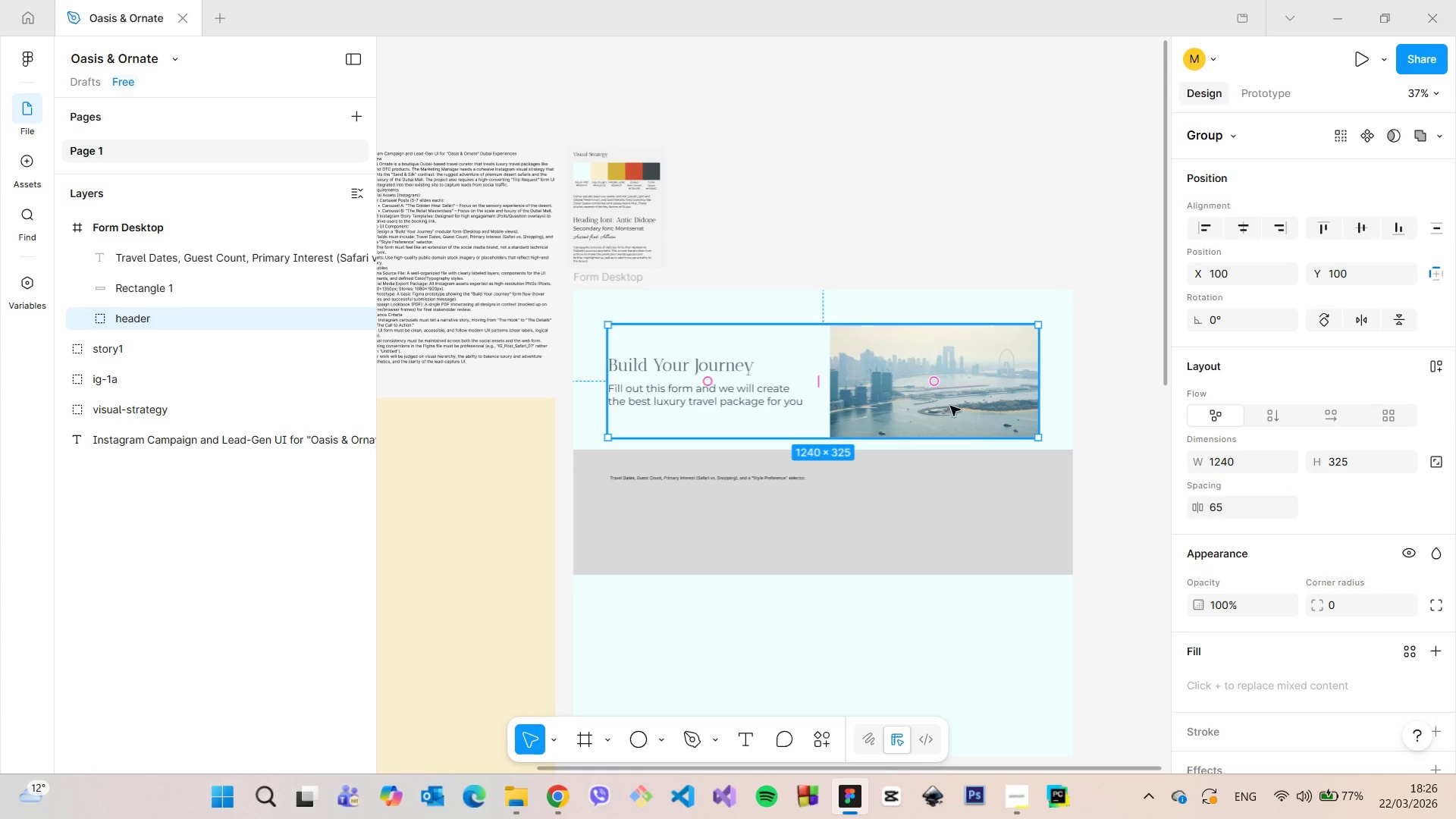 
left_click([946, 504])
 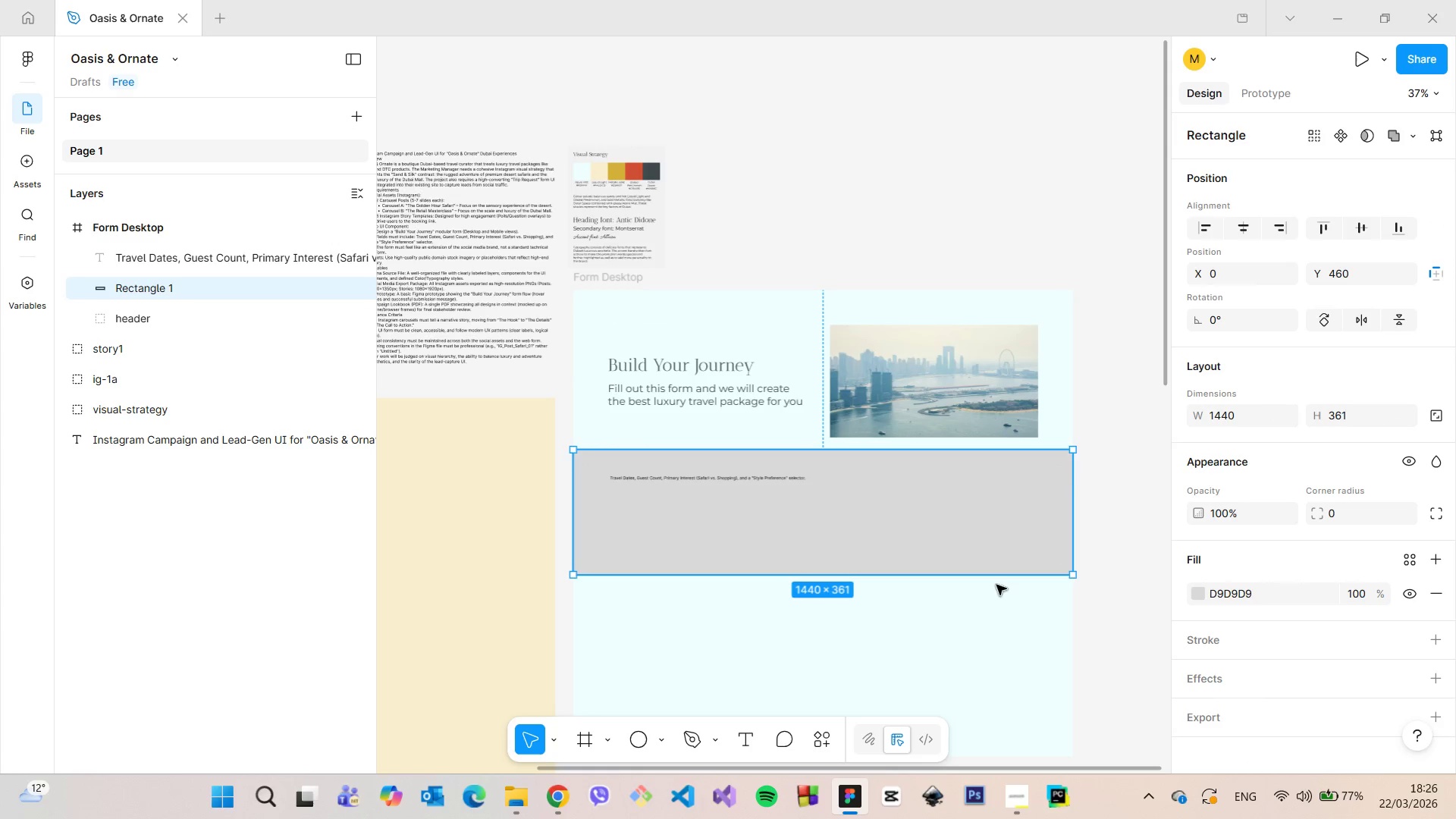 
left_click_drag(start_coordinate=[962, 512], to_coordinate=[962, 535])
 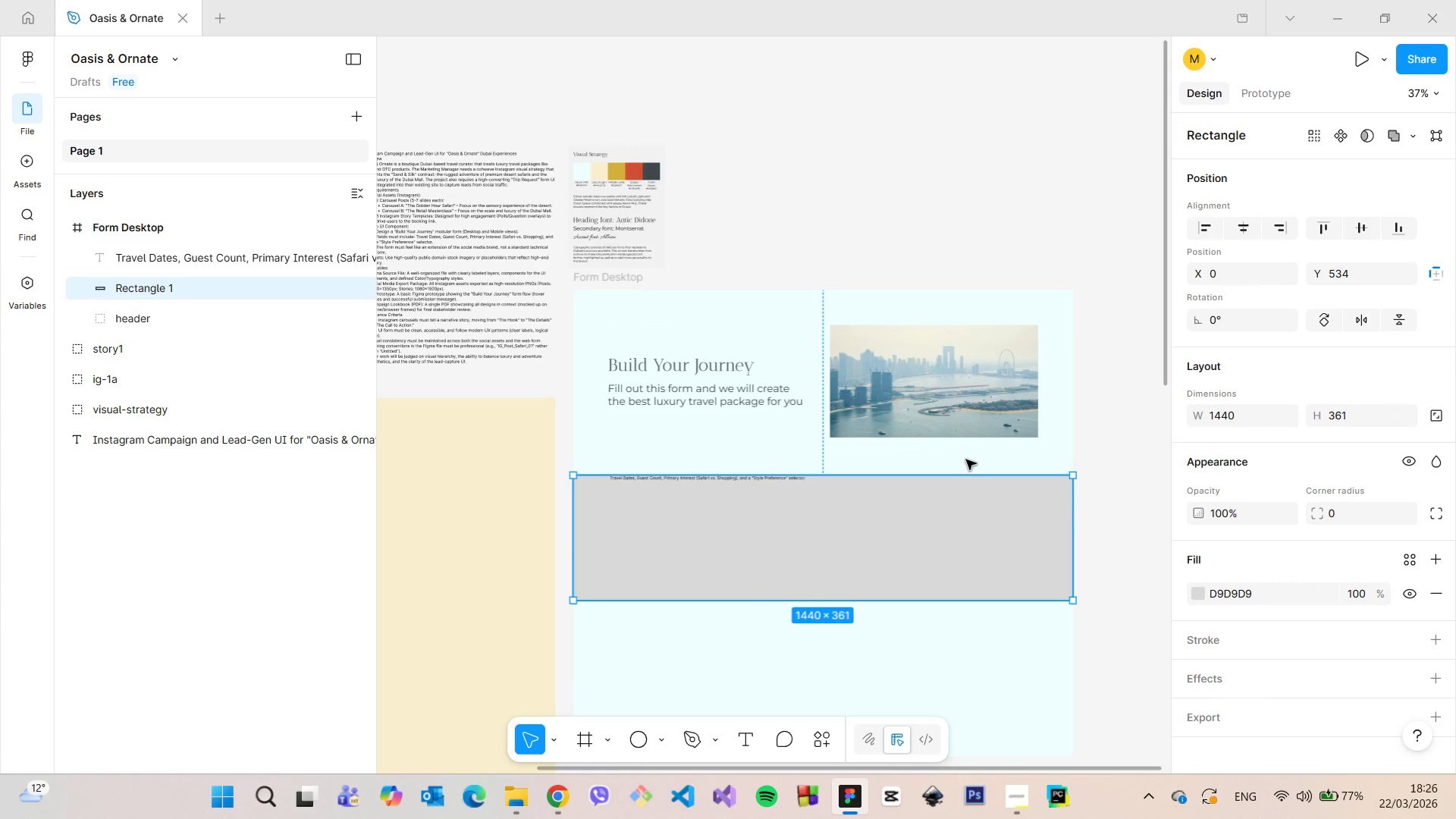 
hold_key(key=AltLeft, duration=1.0)
 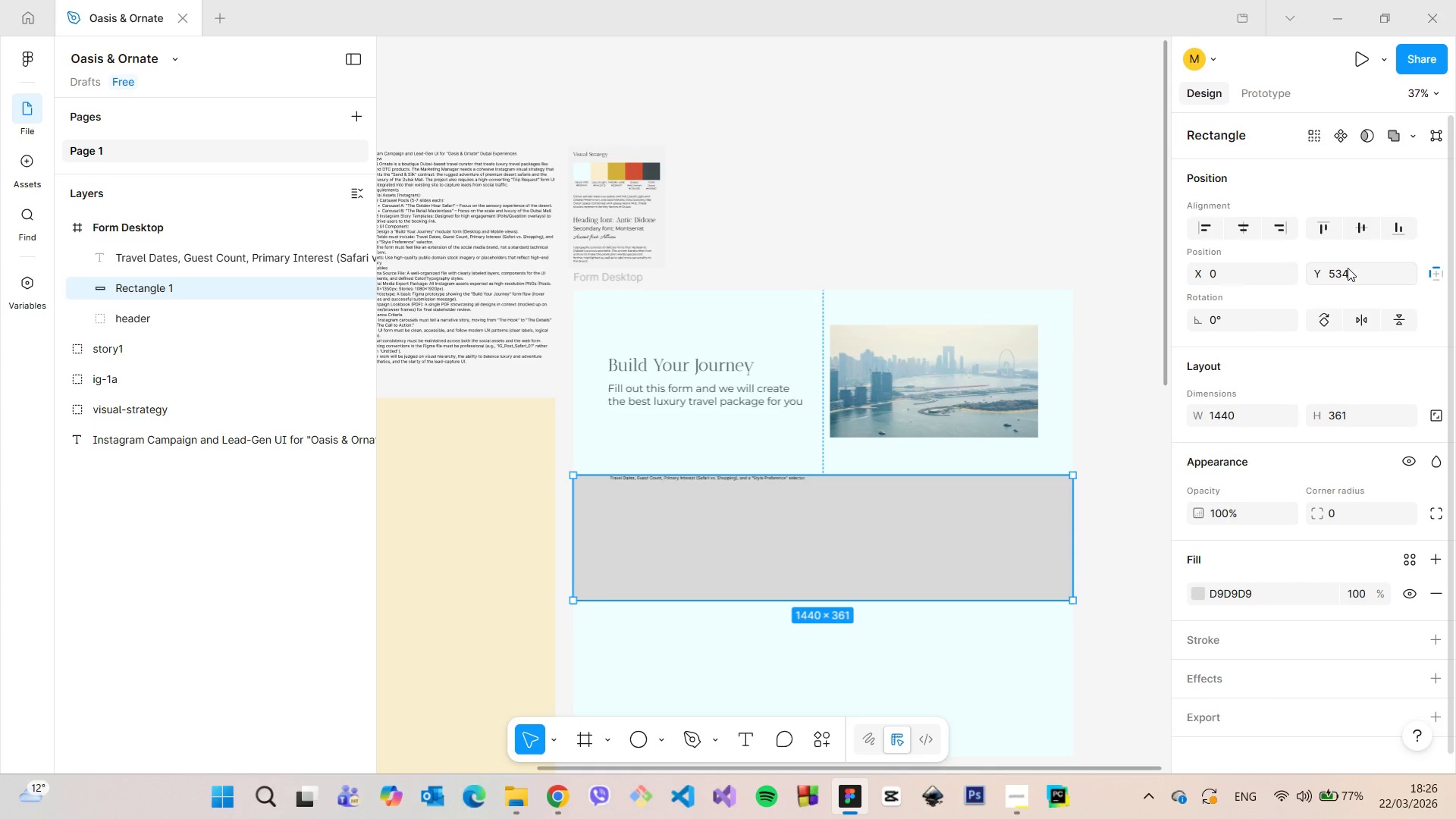 
left_click([1348, 268])
 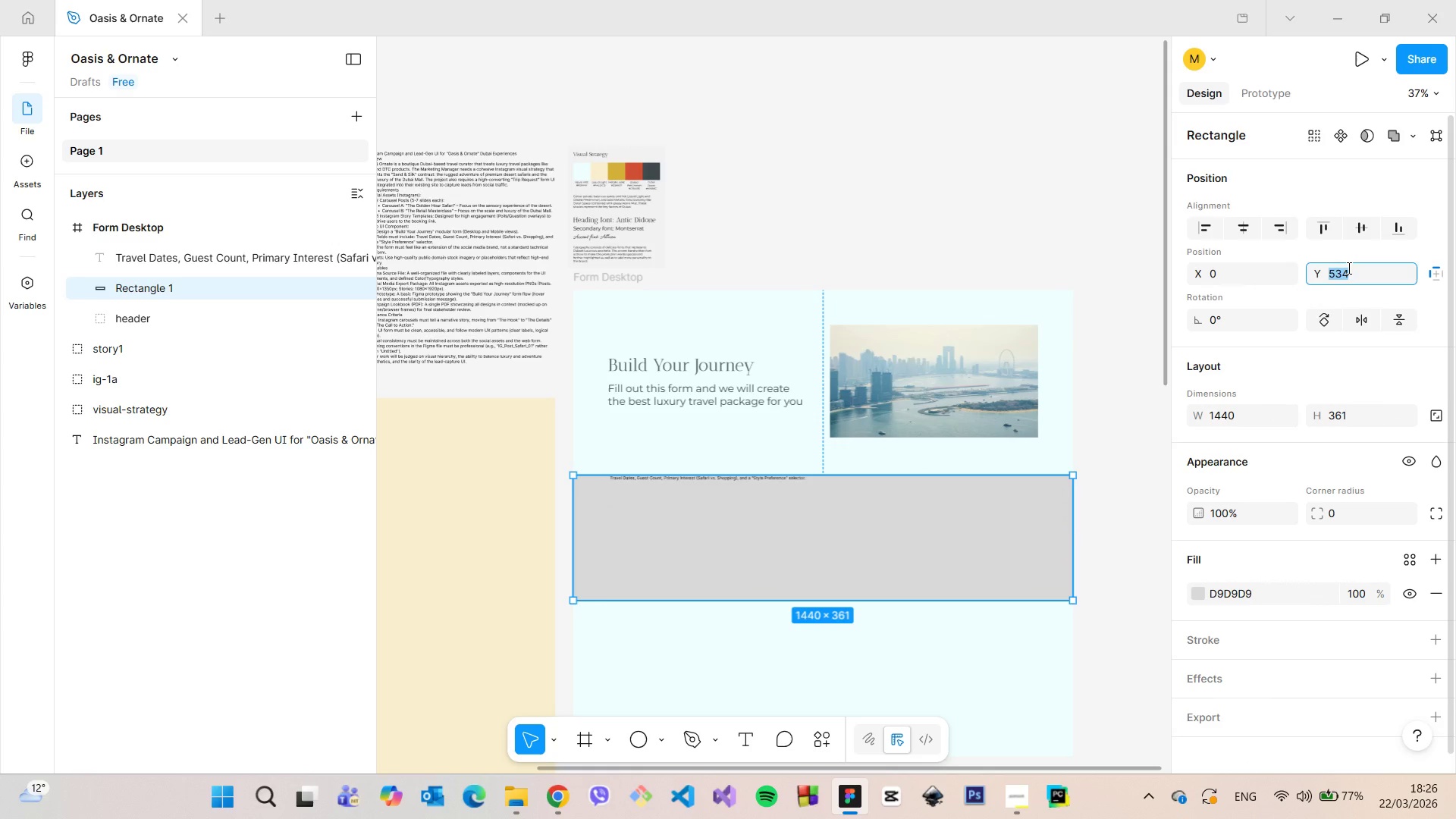 
key(ArrowDown)
 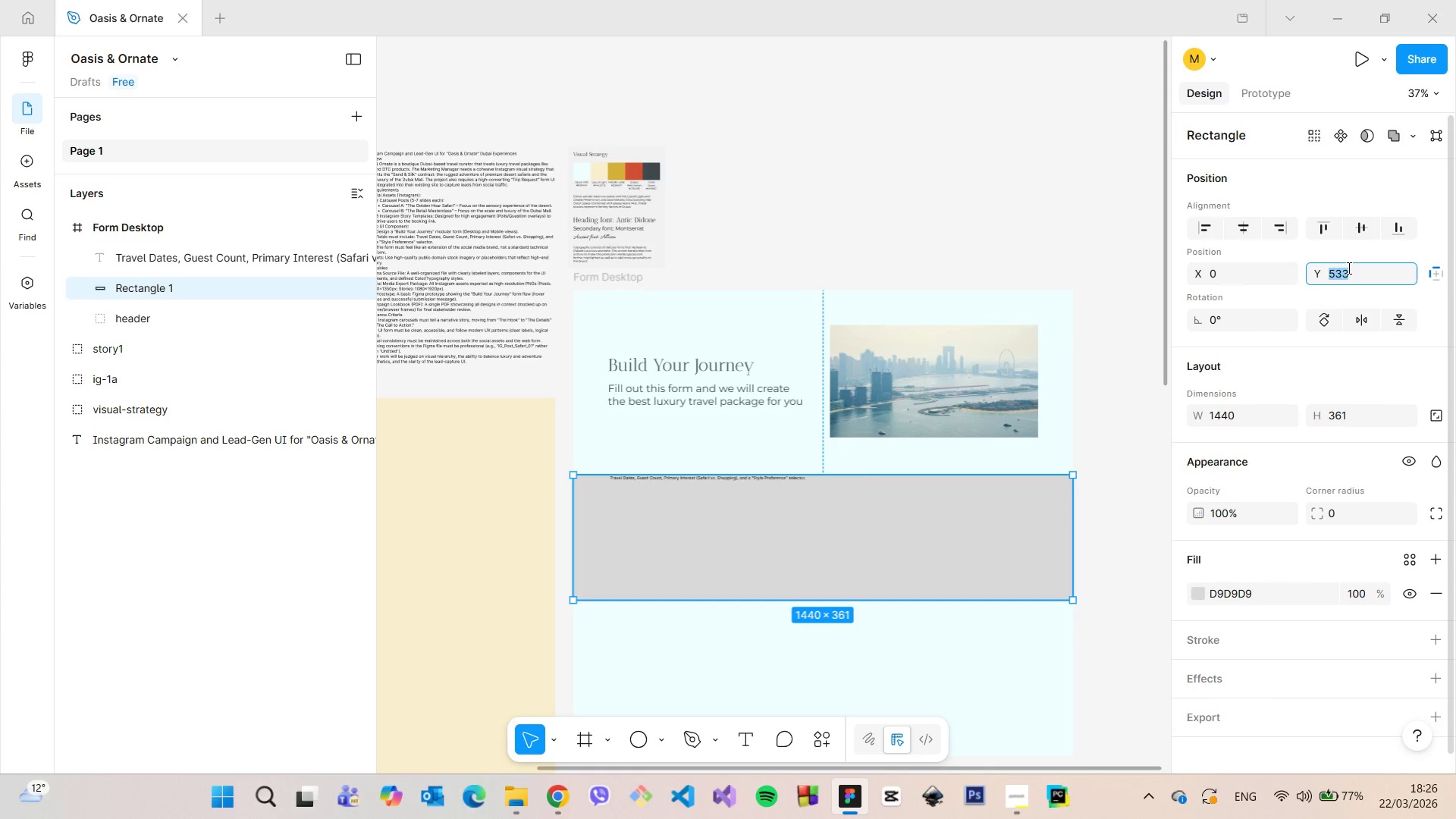 
key(ArrowDown)
 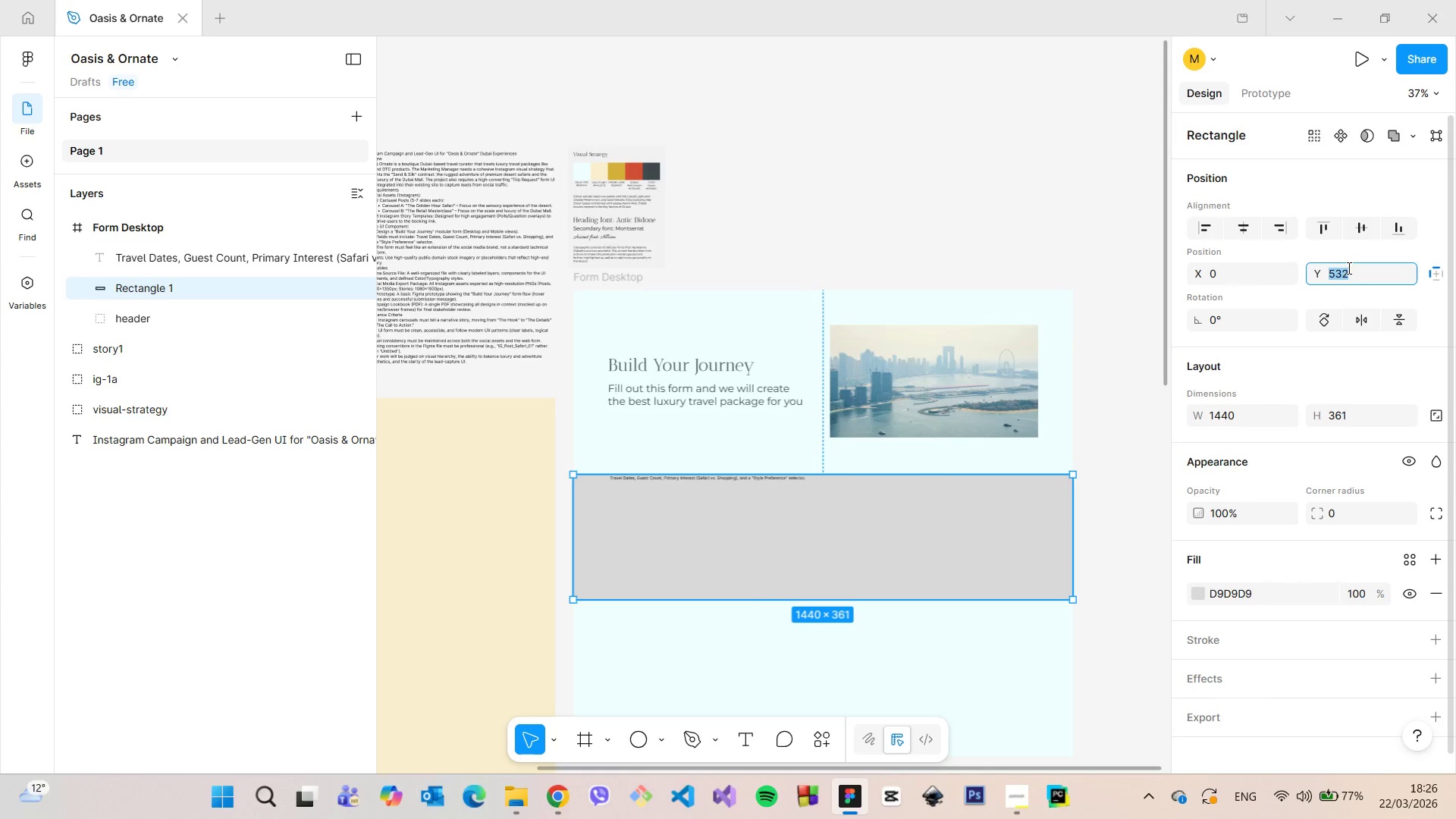 
key(ArrowDown)
 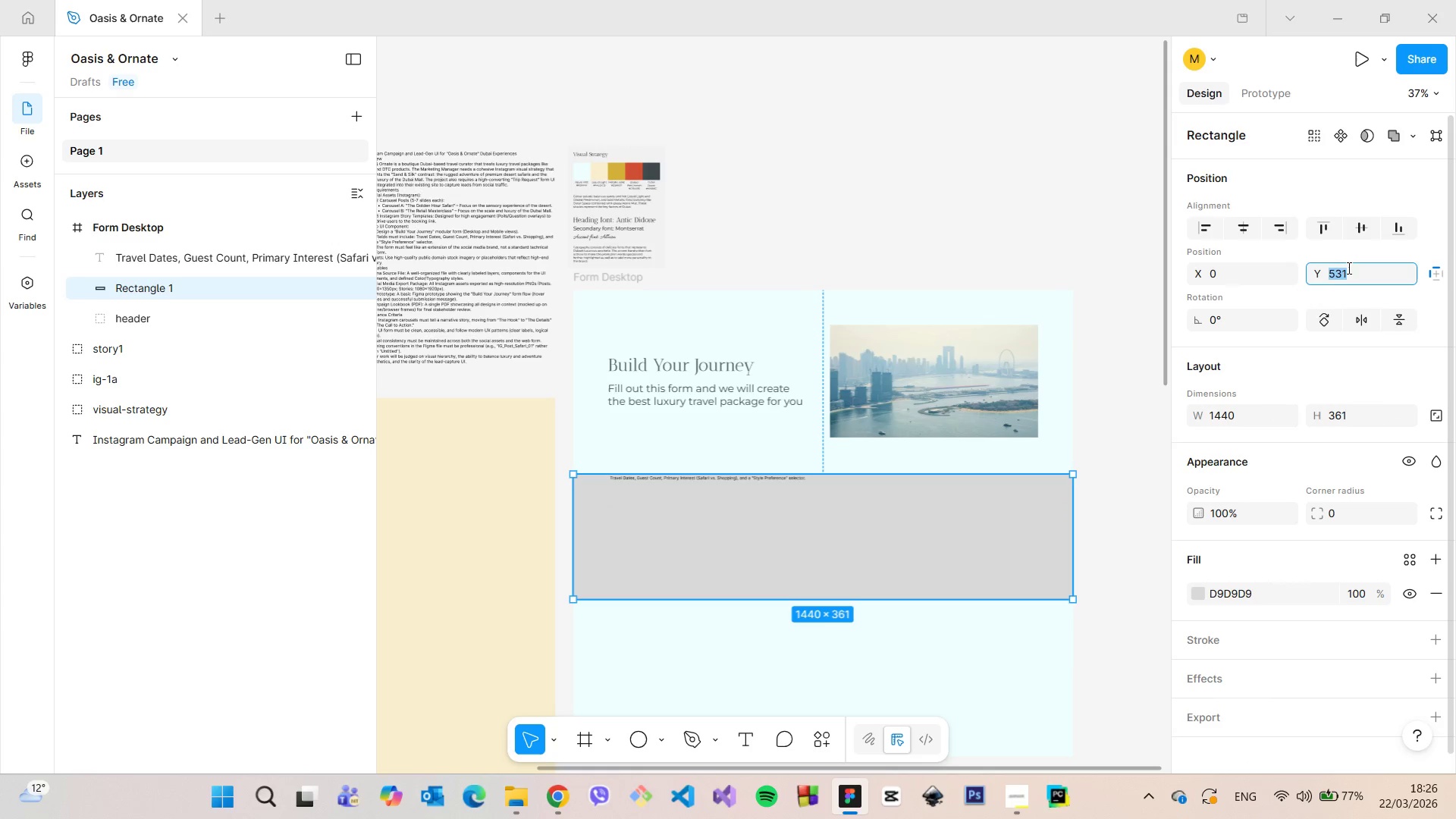 
key(ArrowDown)
 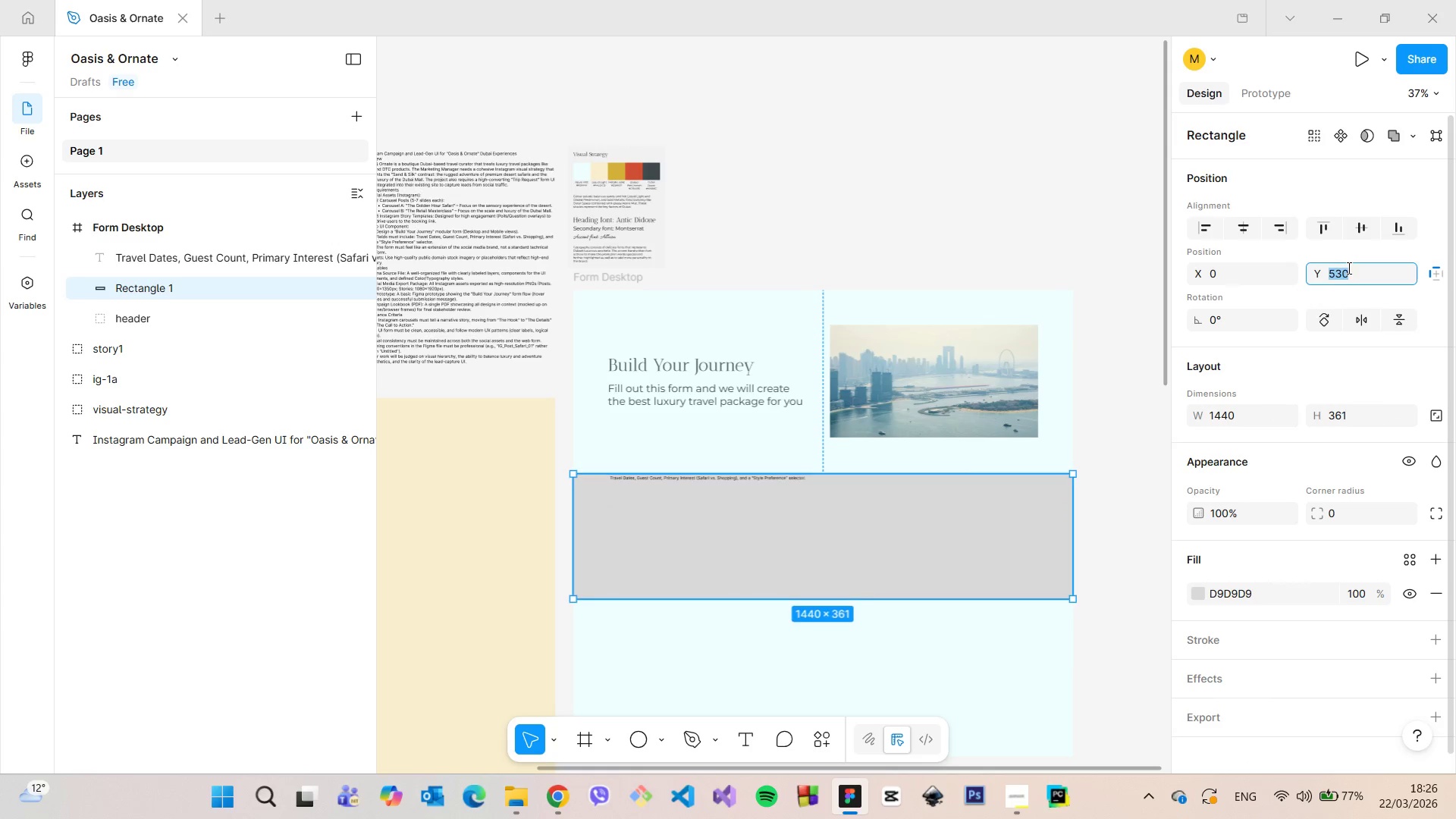 
key(ArrowDown)
 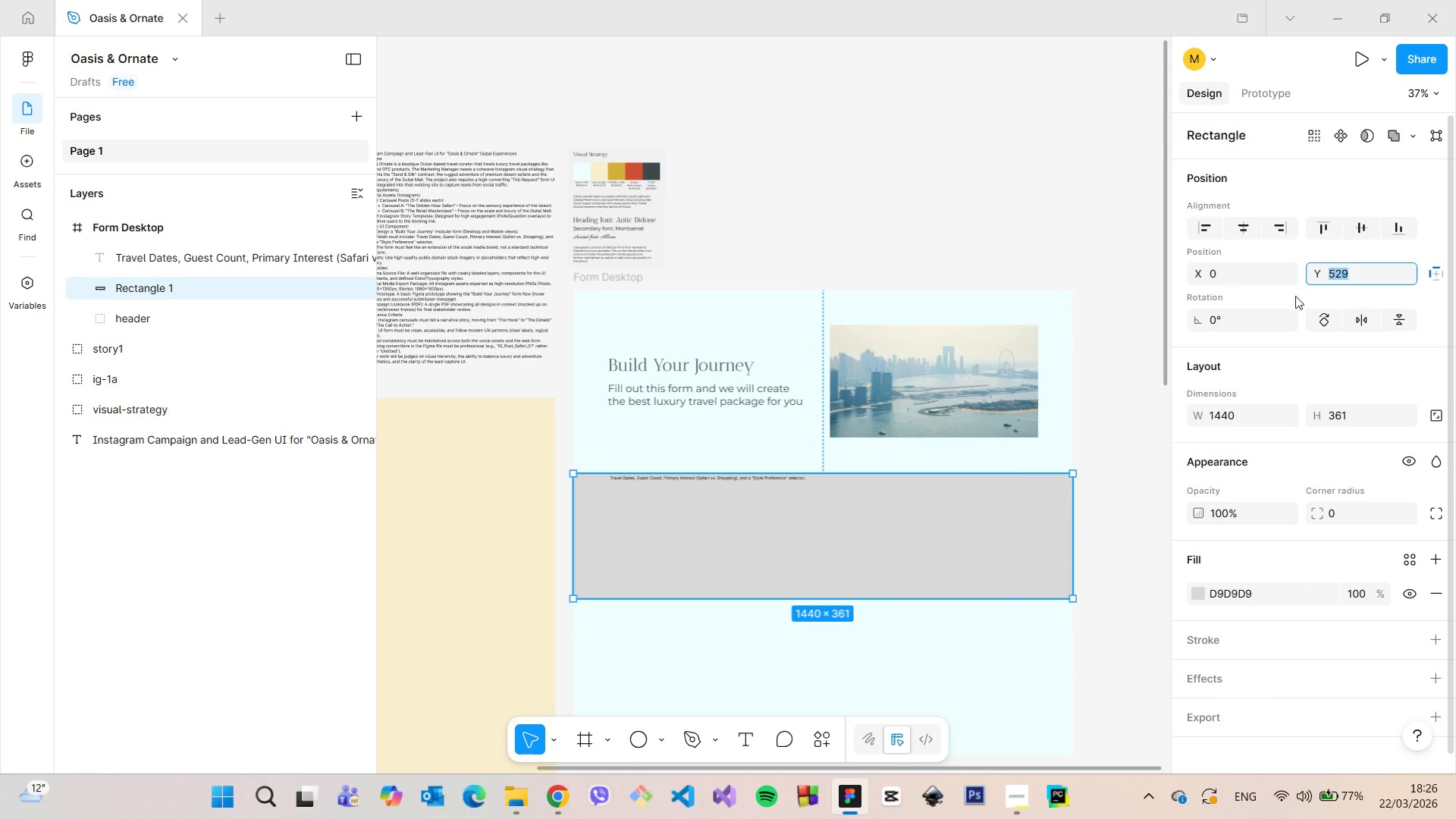 
hold_key(key=AltLeft, duration=0.72)
 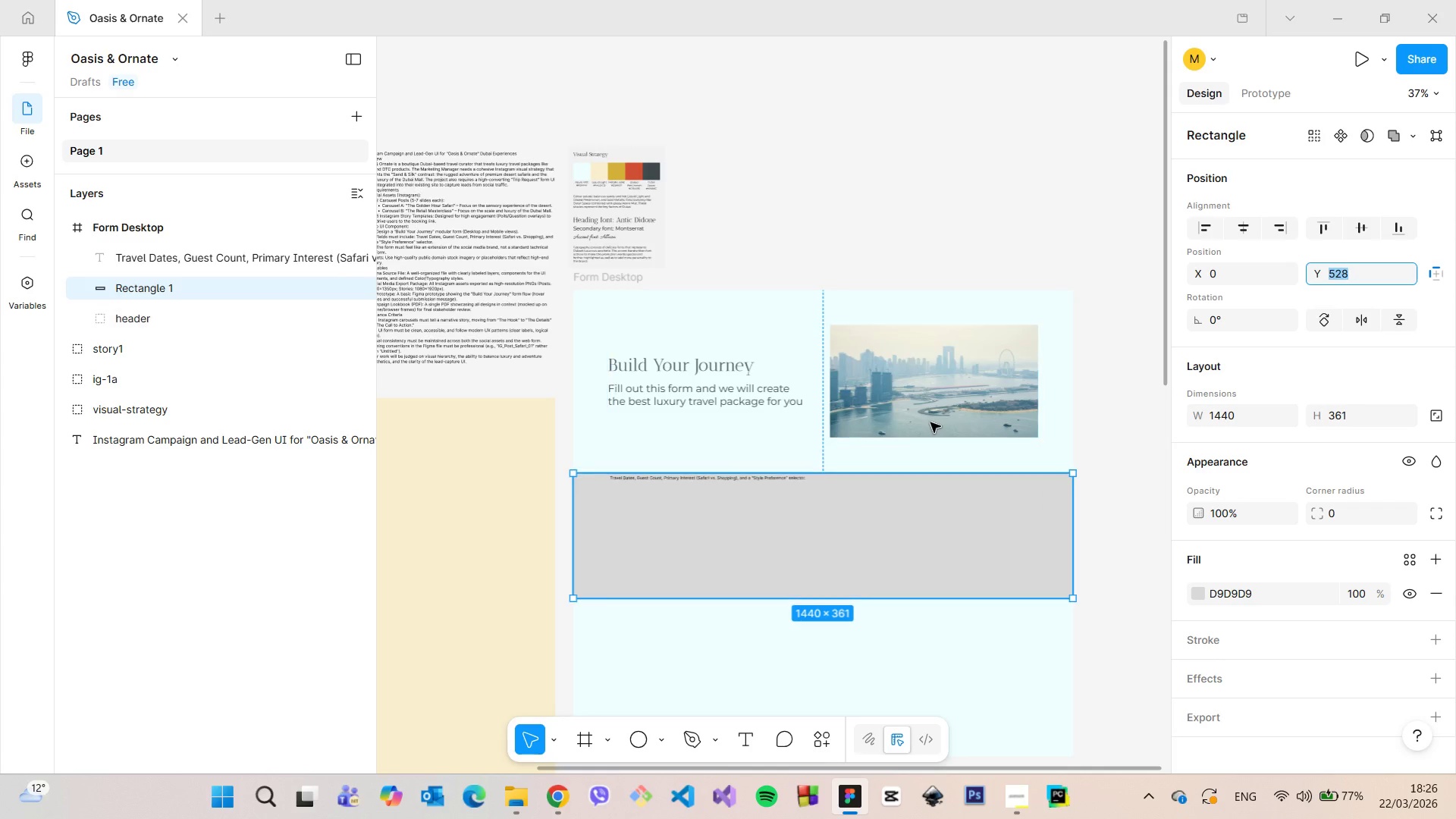 
key(ArrowDown)
 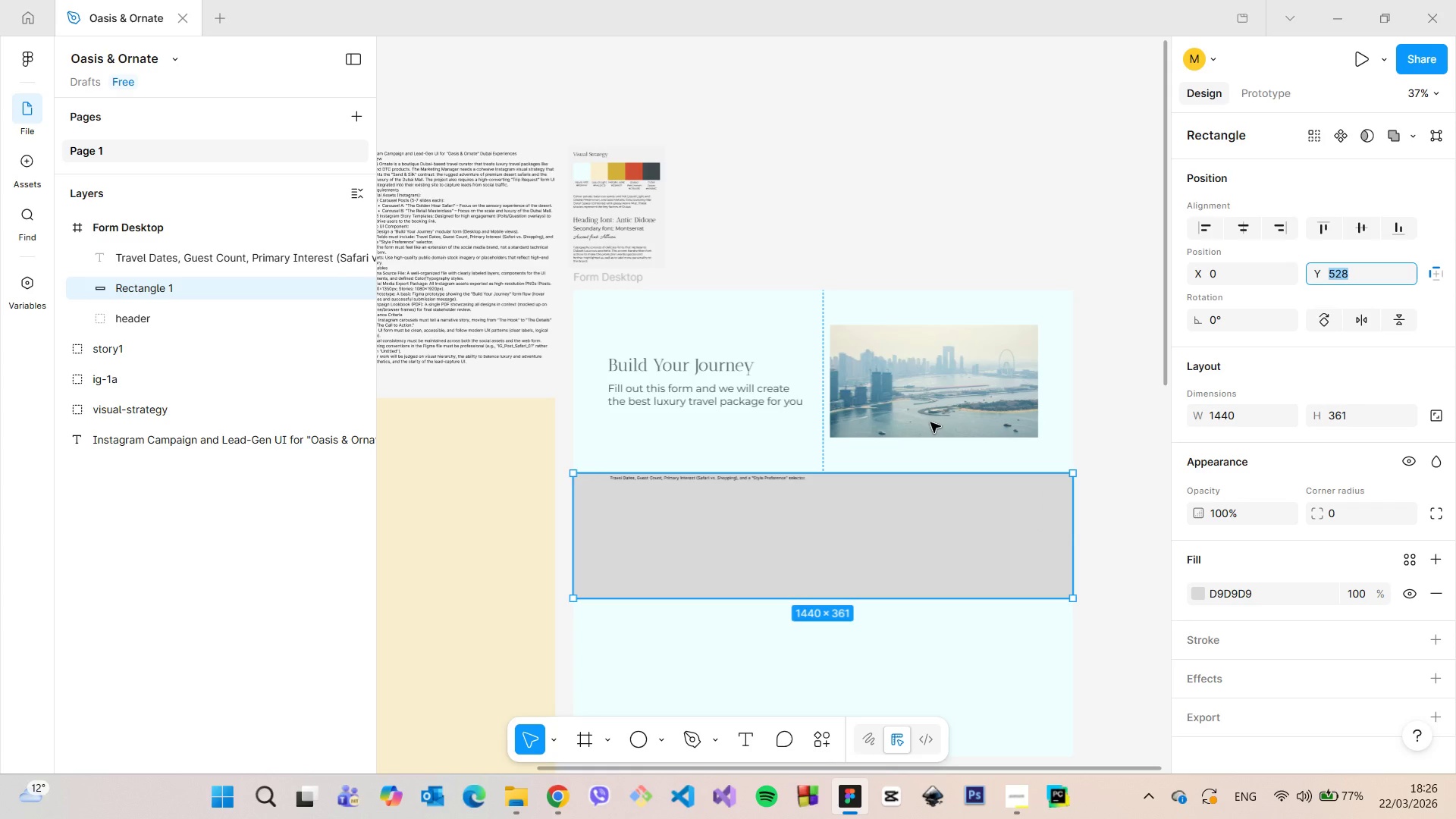 
key(ArrowDown)
 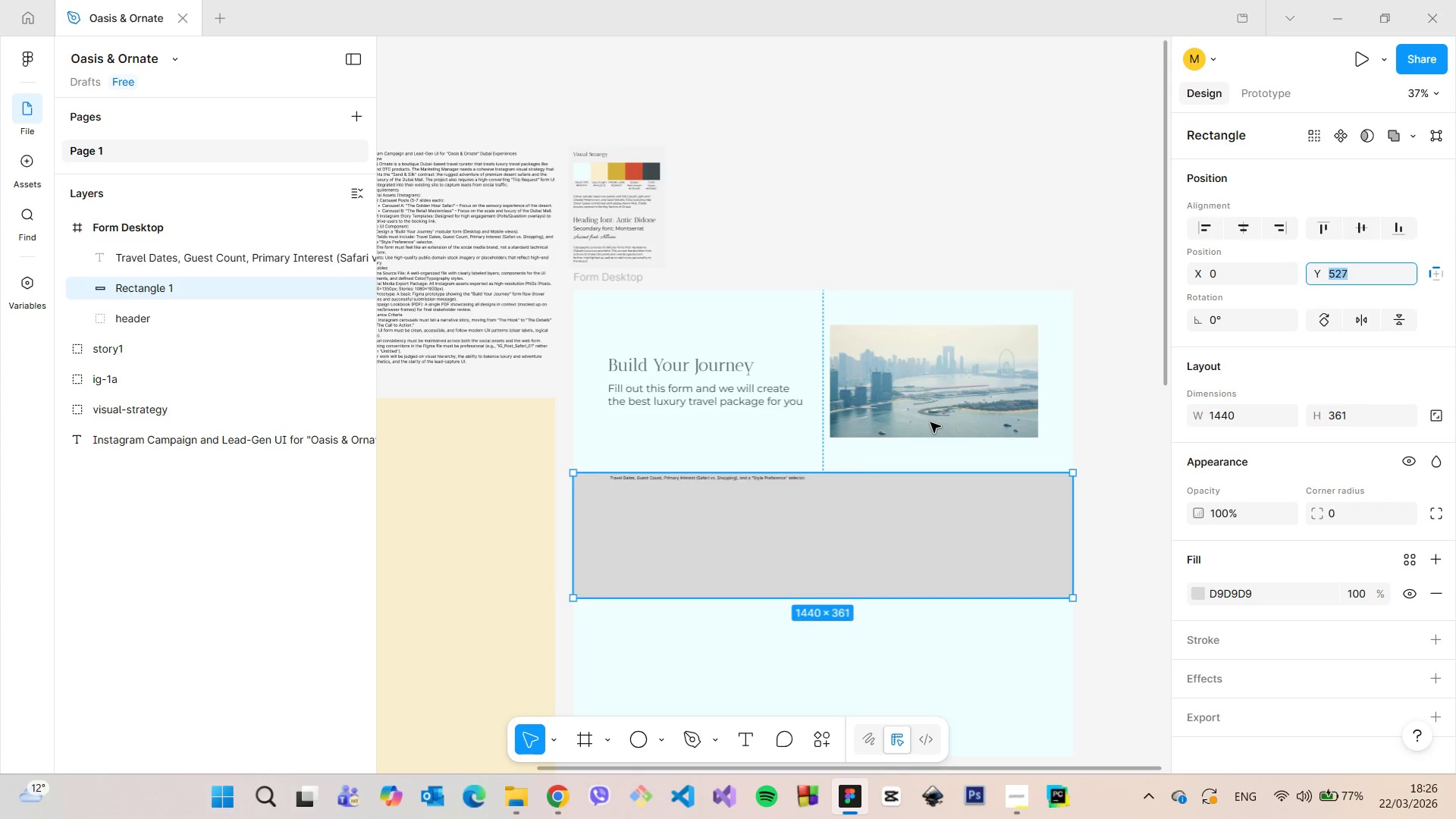 
key(ArrowDown)
 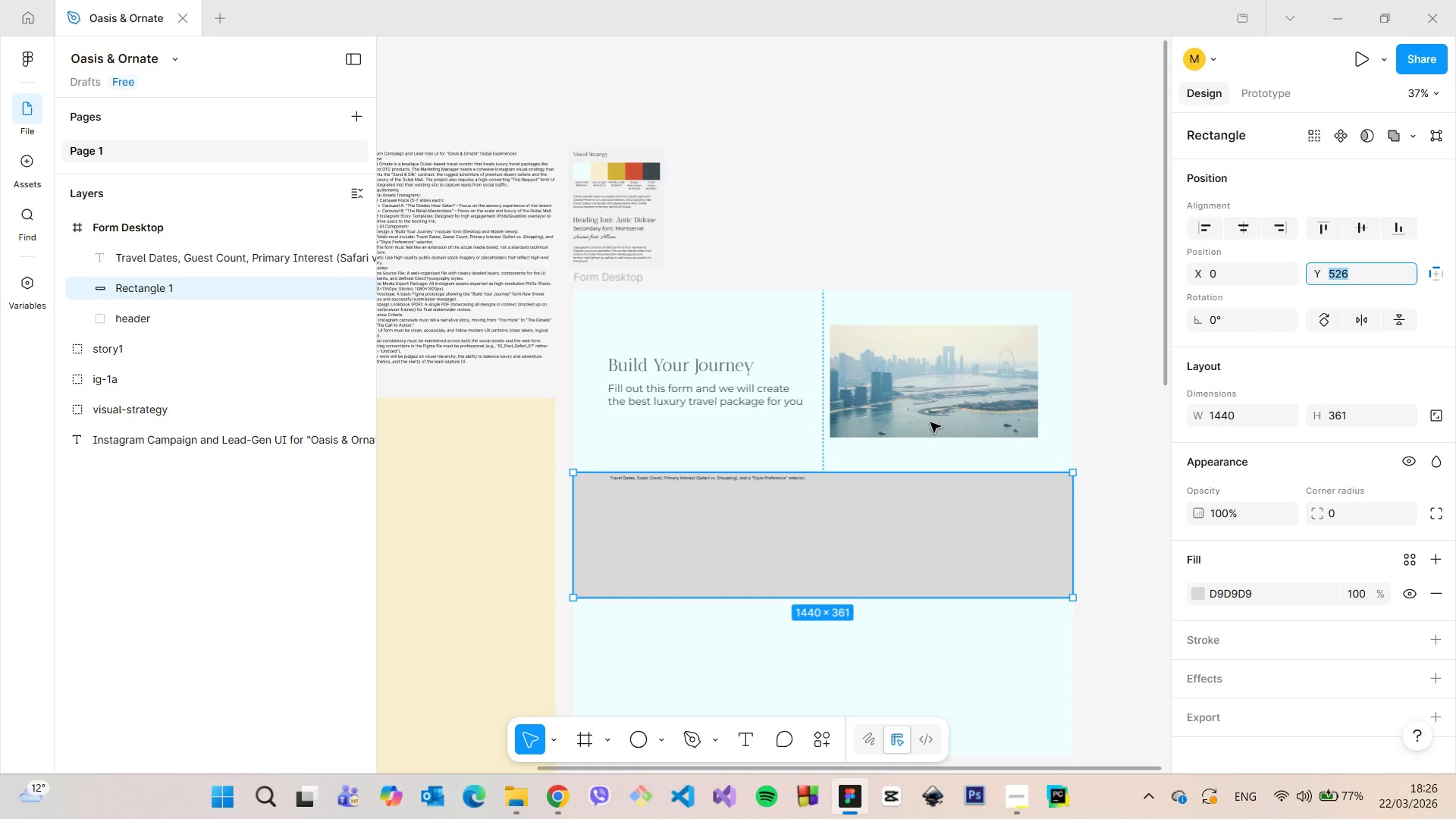 
key(ArrowDown)
 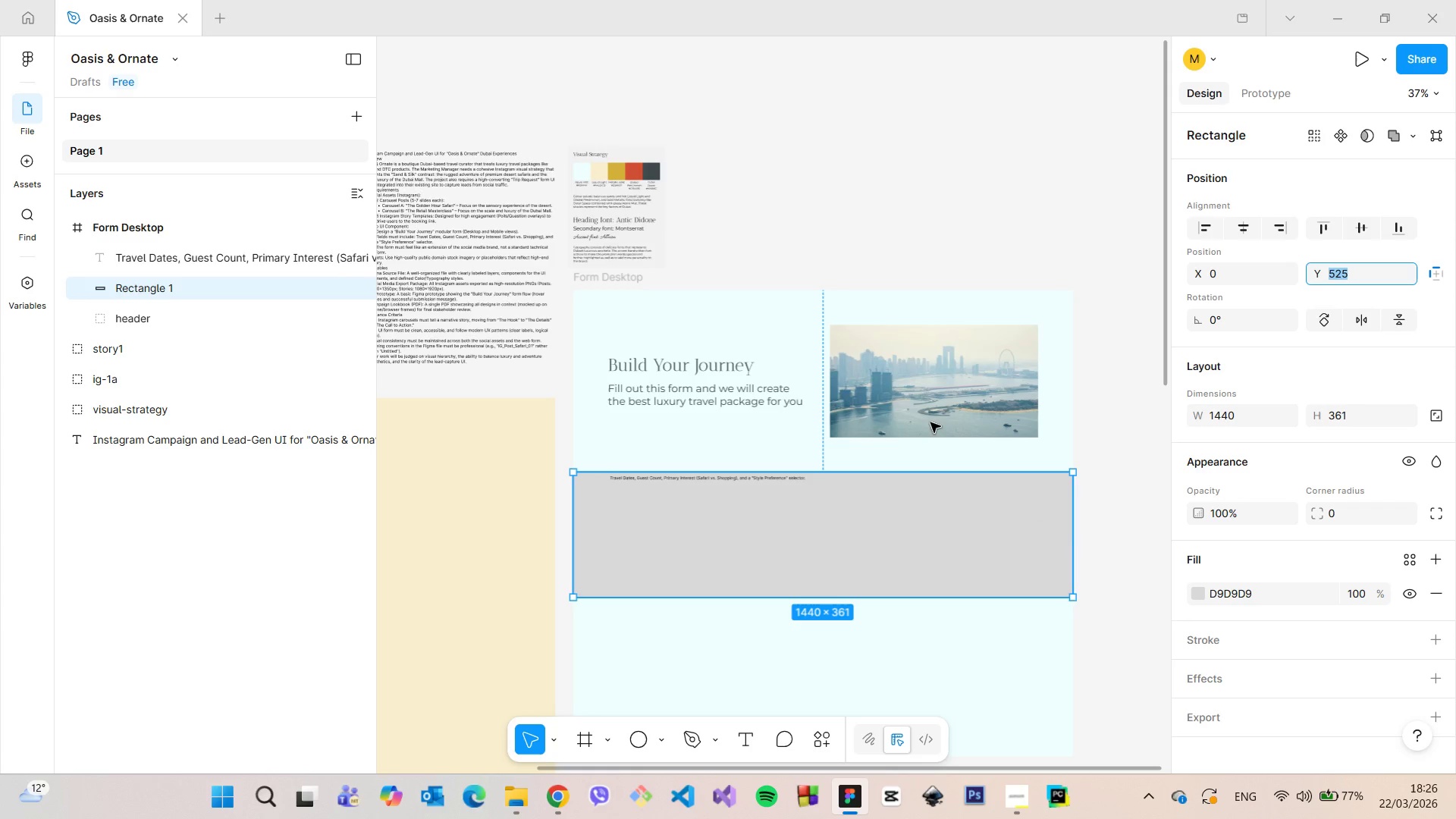 
hold_key(key=AltLeft, duration=1.19)
 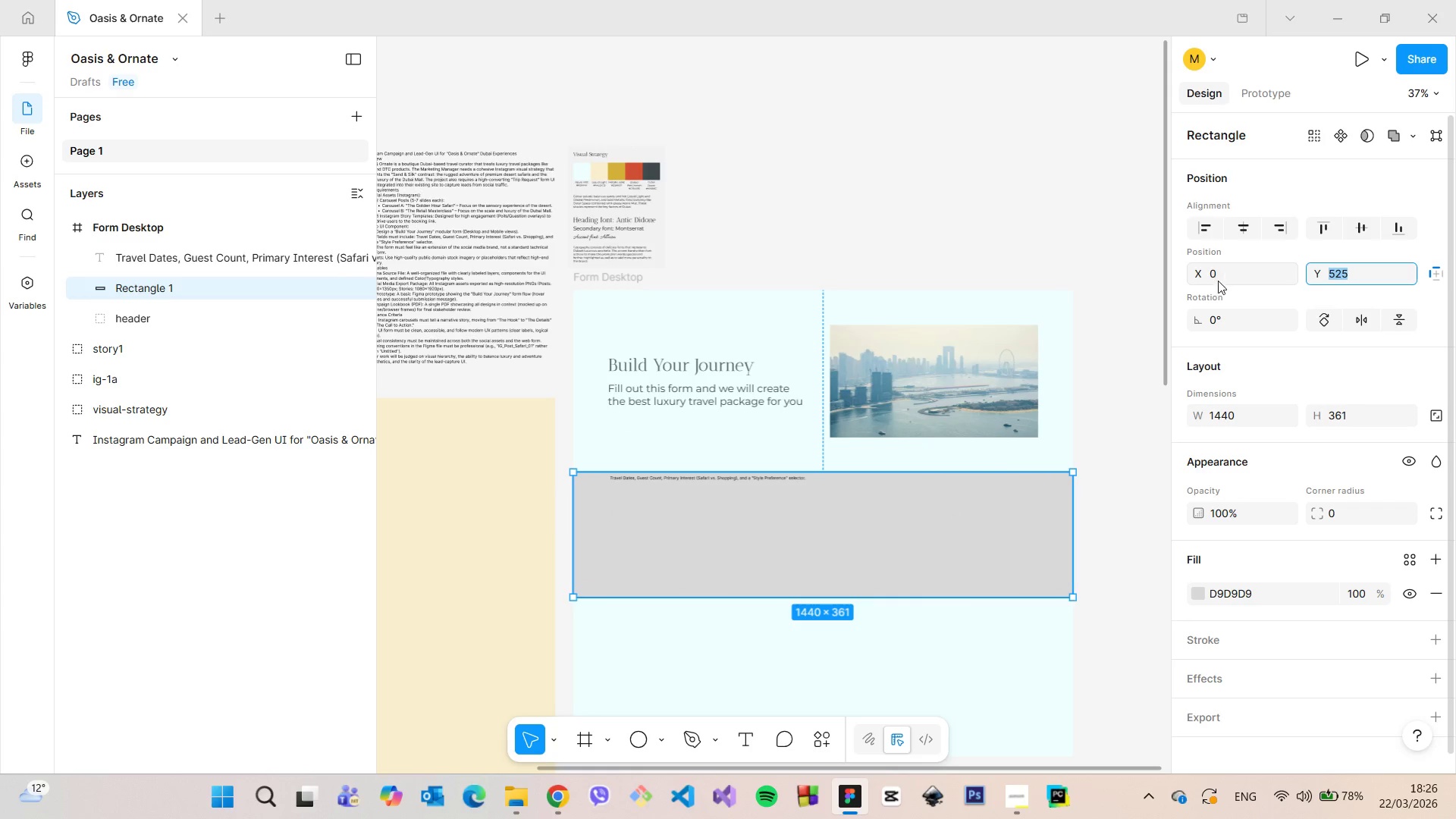 
left_click([1191, 592])
 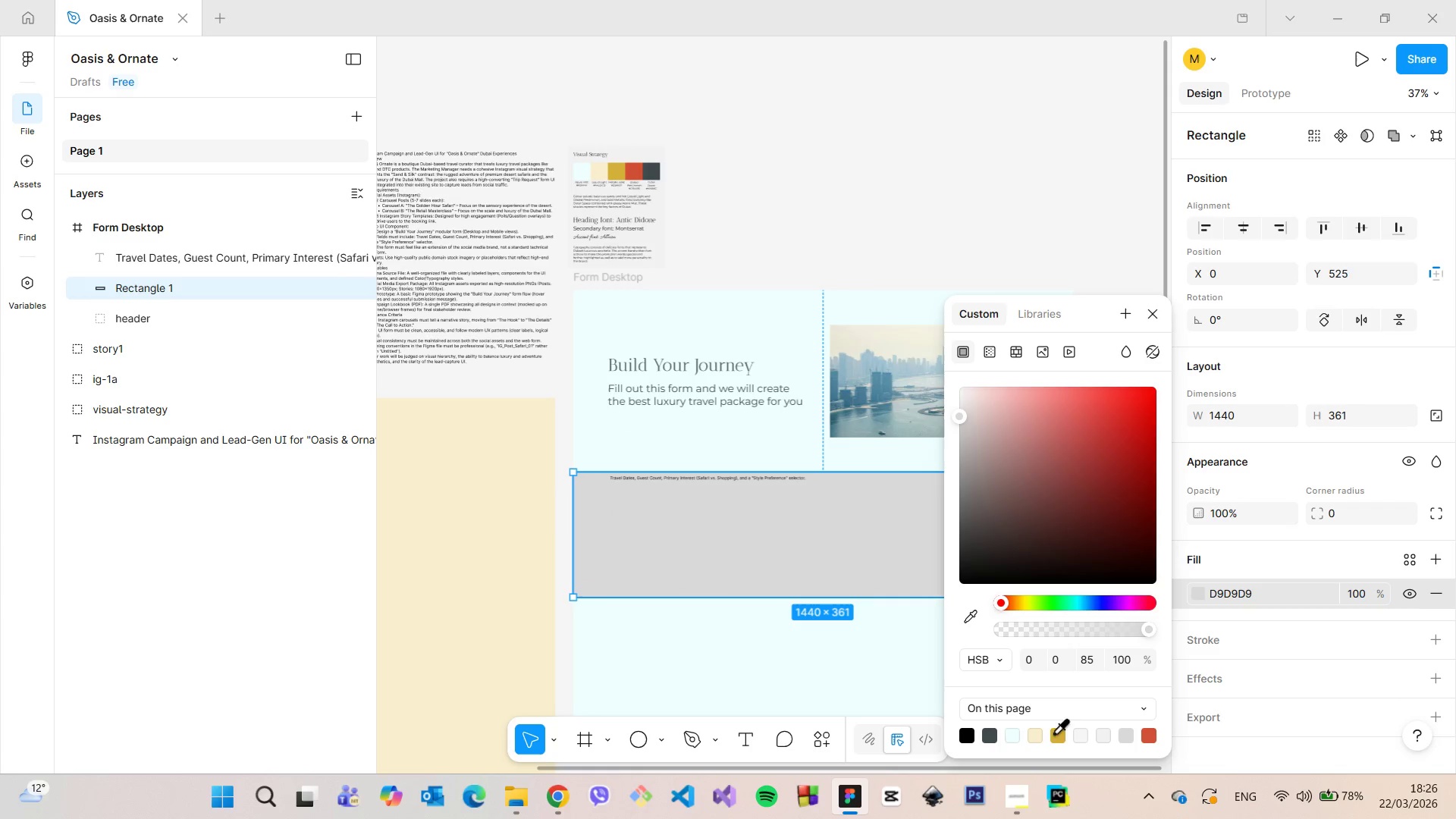 
left_click([1042, 730])
 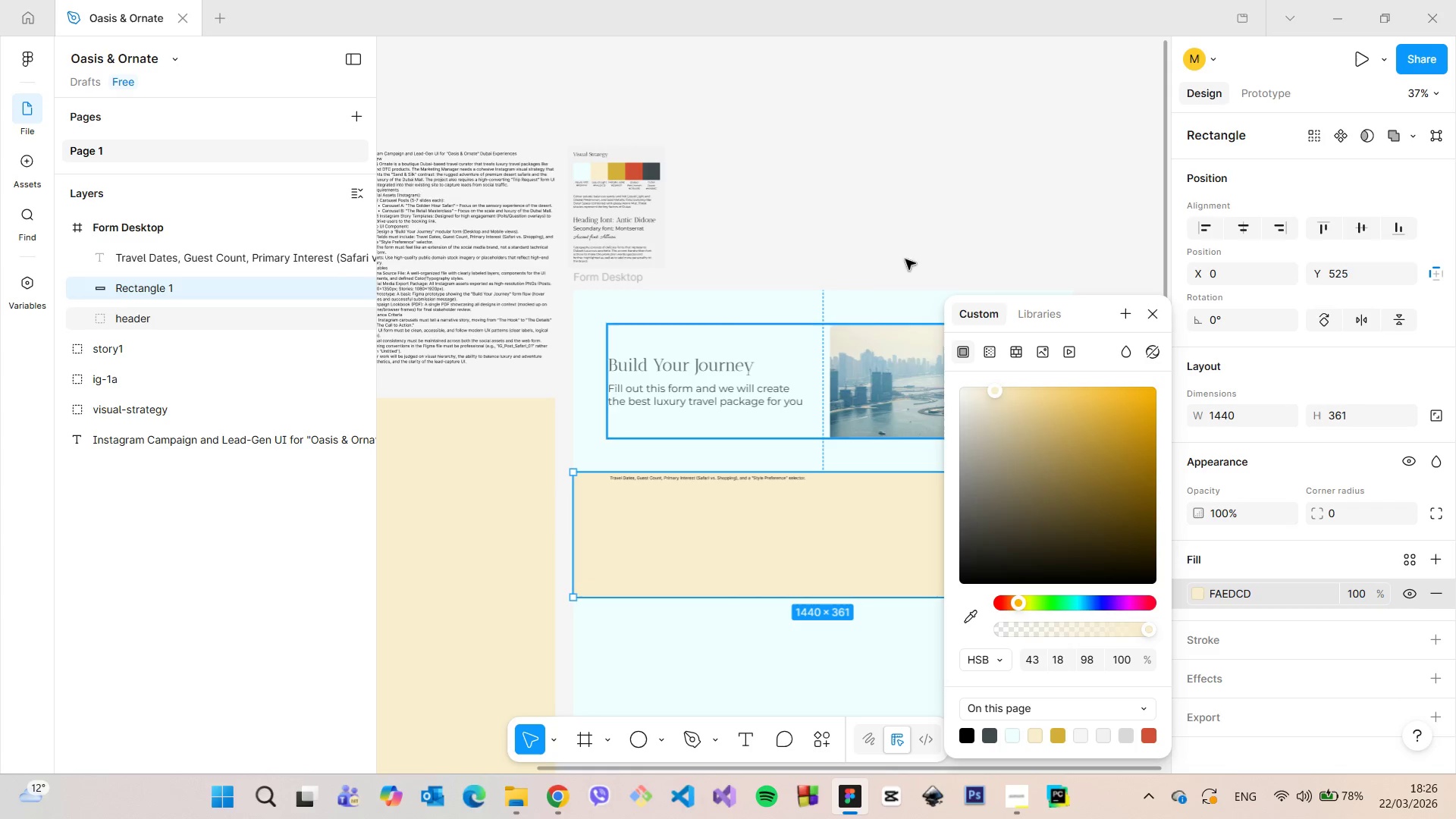 
left_click([899, 206])
 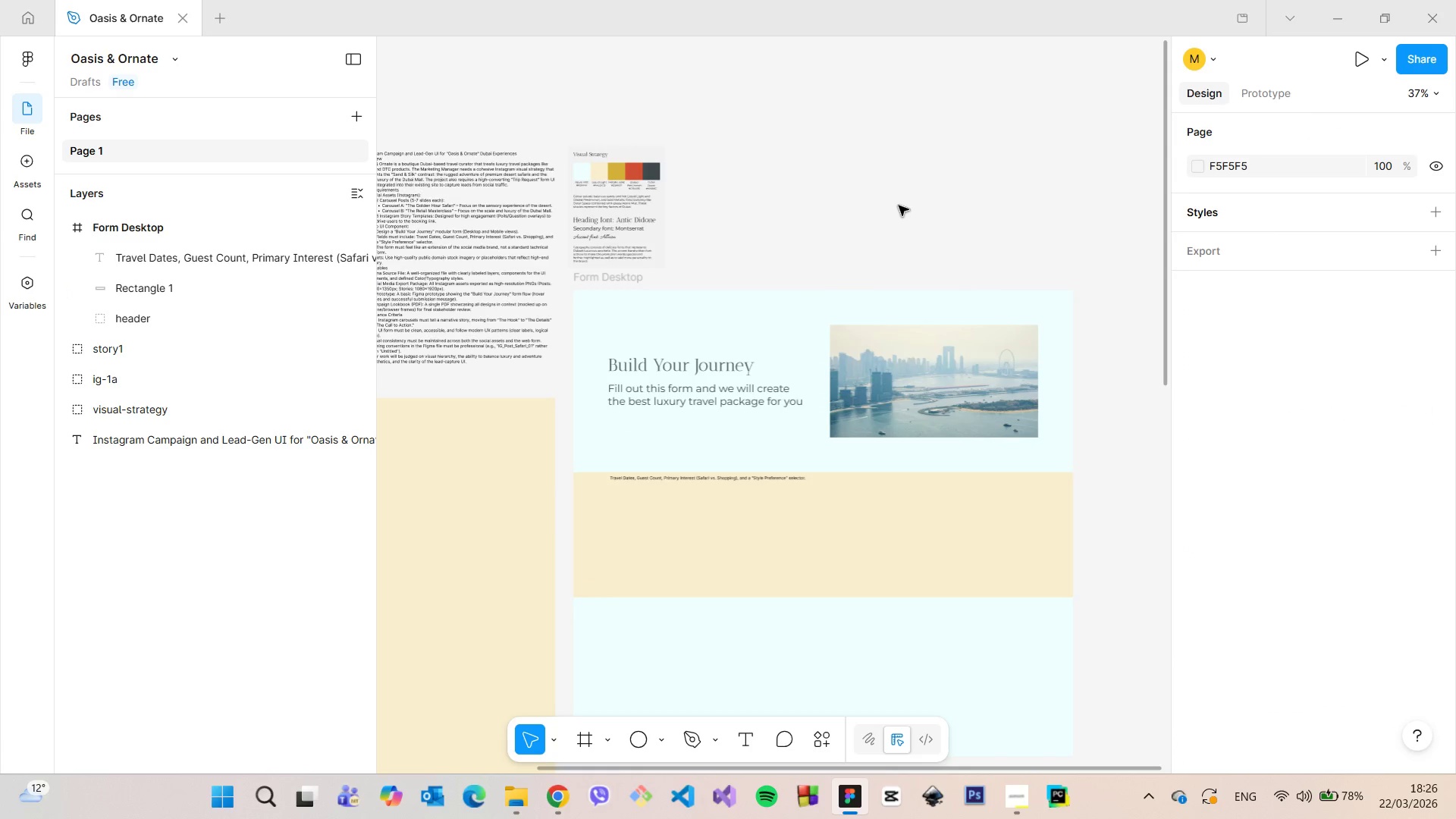 
scroll: coordinate [902, 237], scroll_direction: down, amount: 22.0
 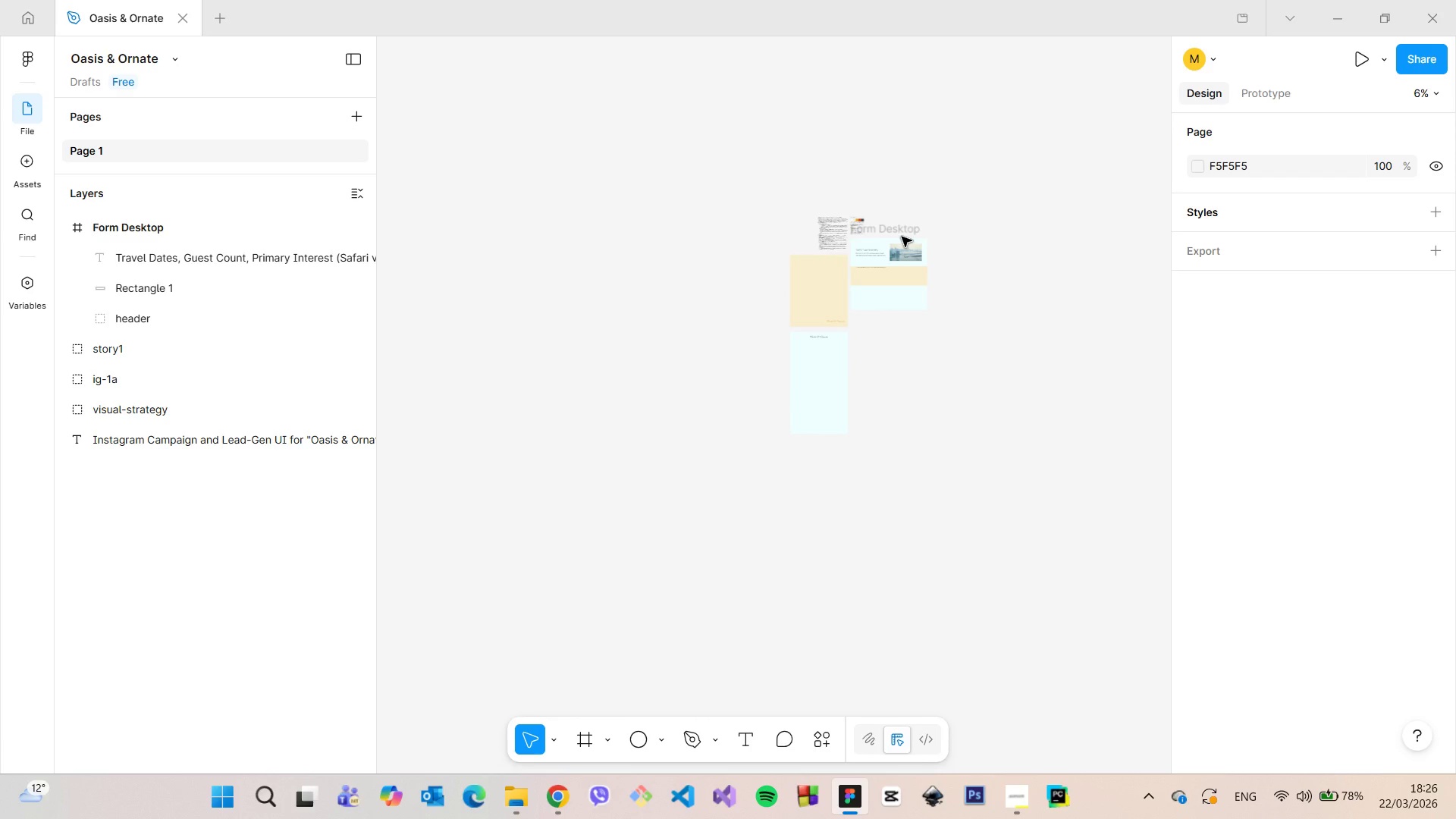 
scroll: coordinate [902, 239], scroll_direction: up, amount: 14.0
 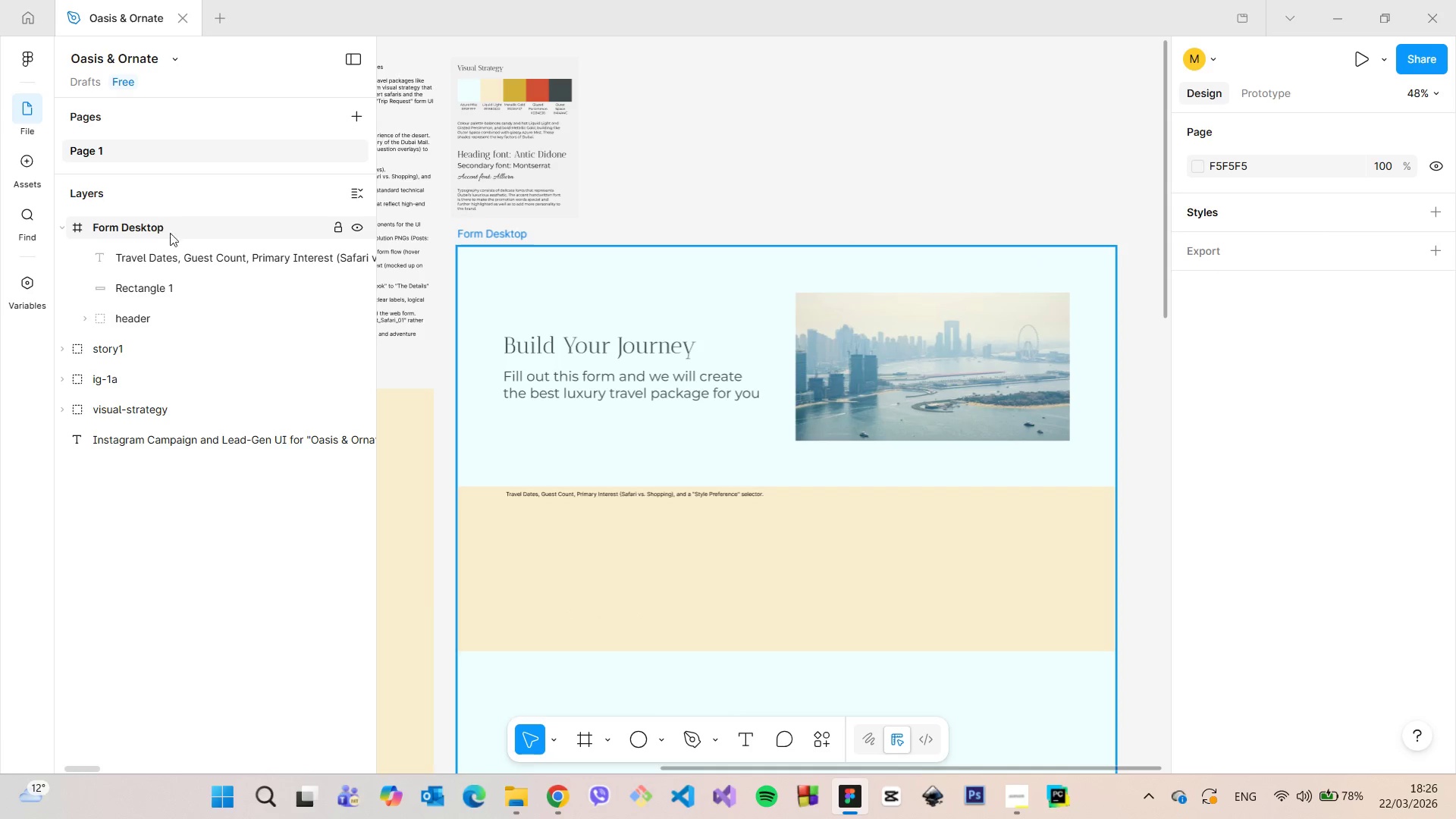 
scroll: coordinate [1381, 616], scroll_direction: down, amount: 2.0
 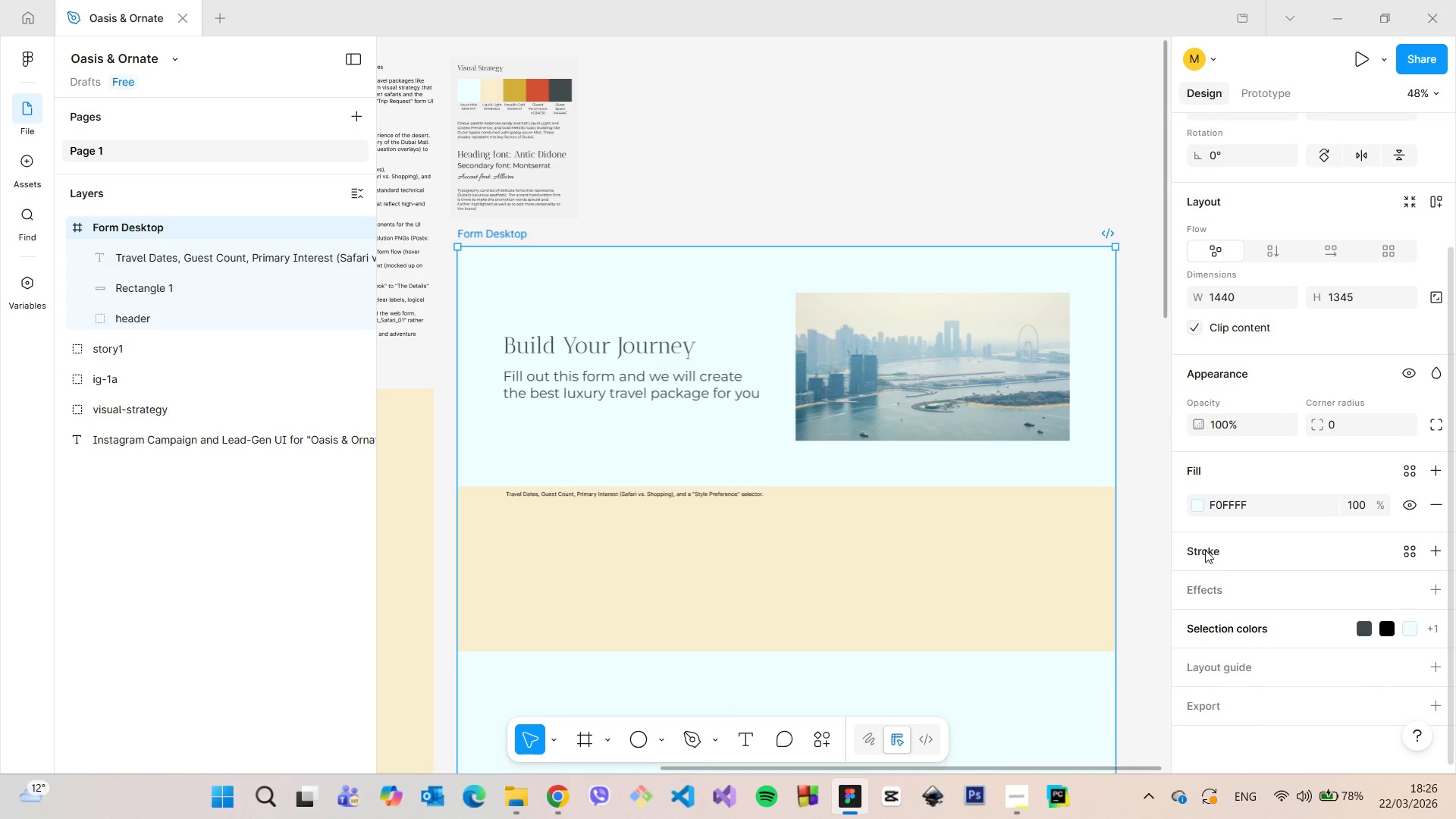 
left_click([1199, 513])
 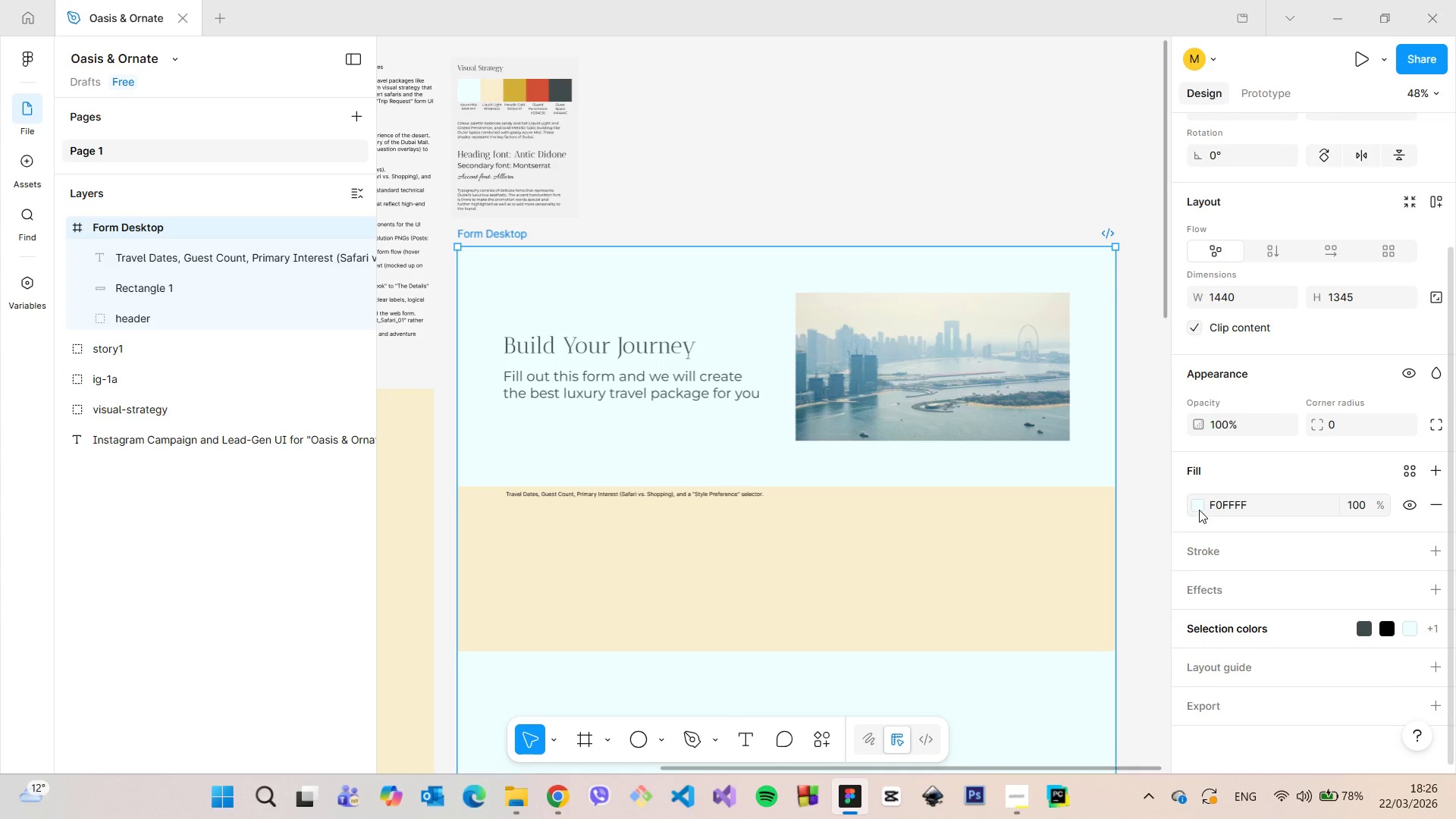 
left_click([1199, 510])
 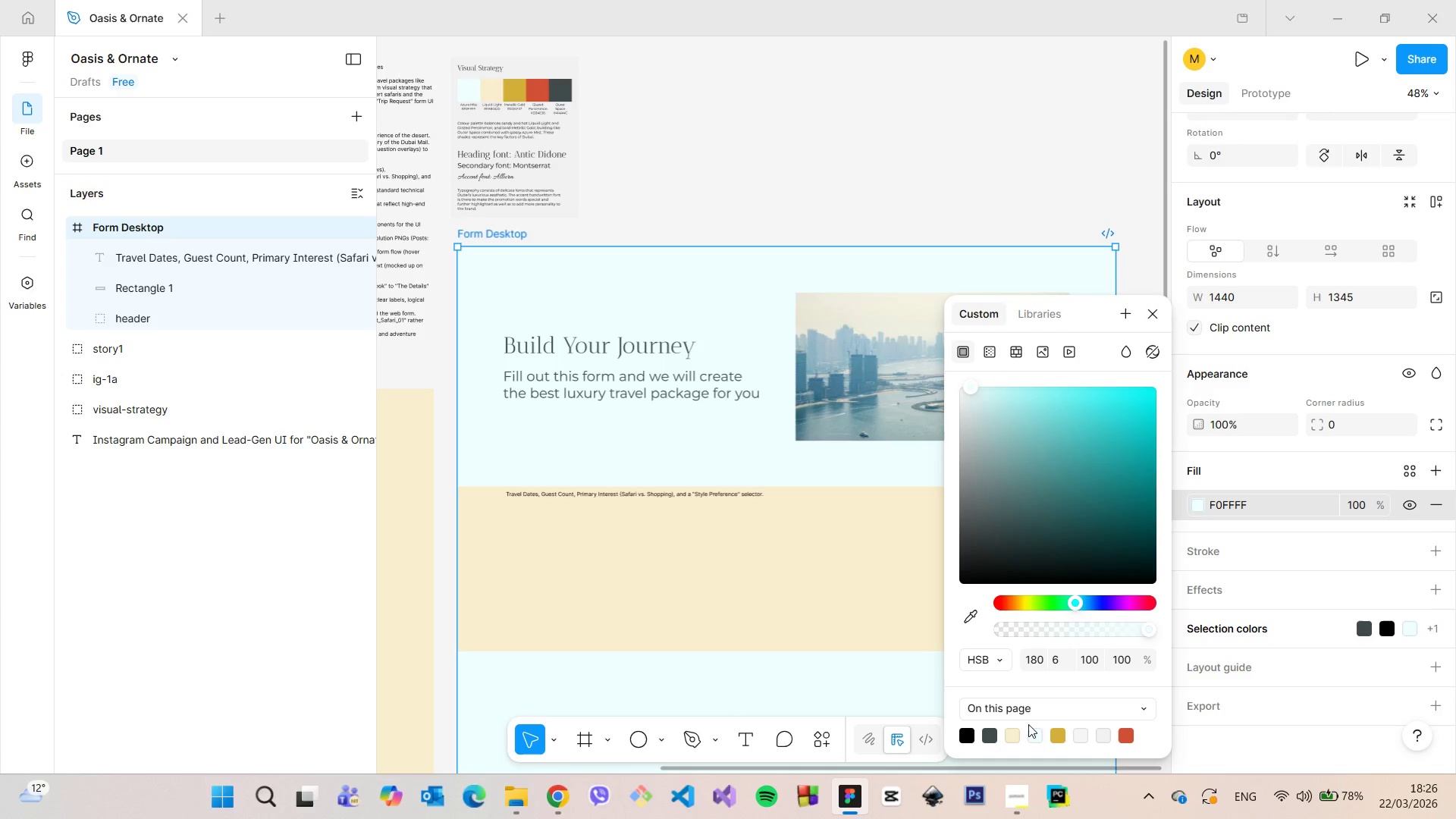 
left_click([1018, 730])
 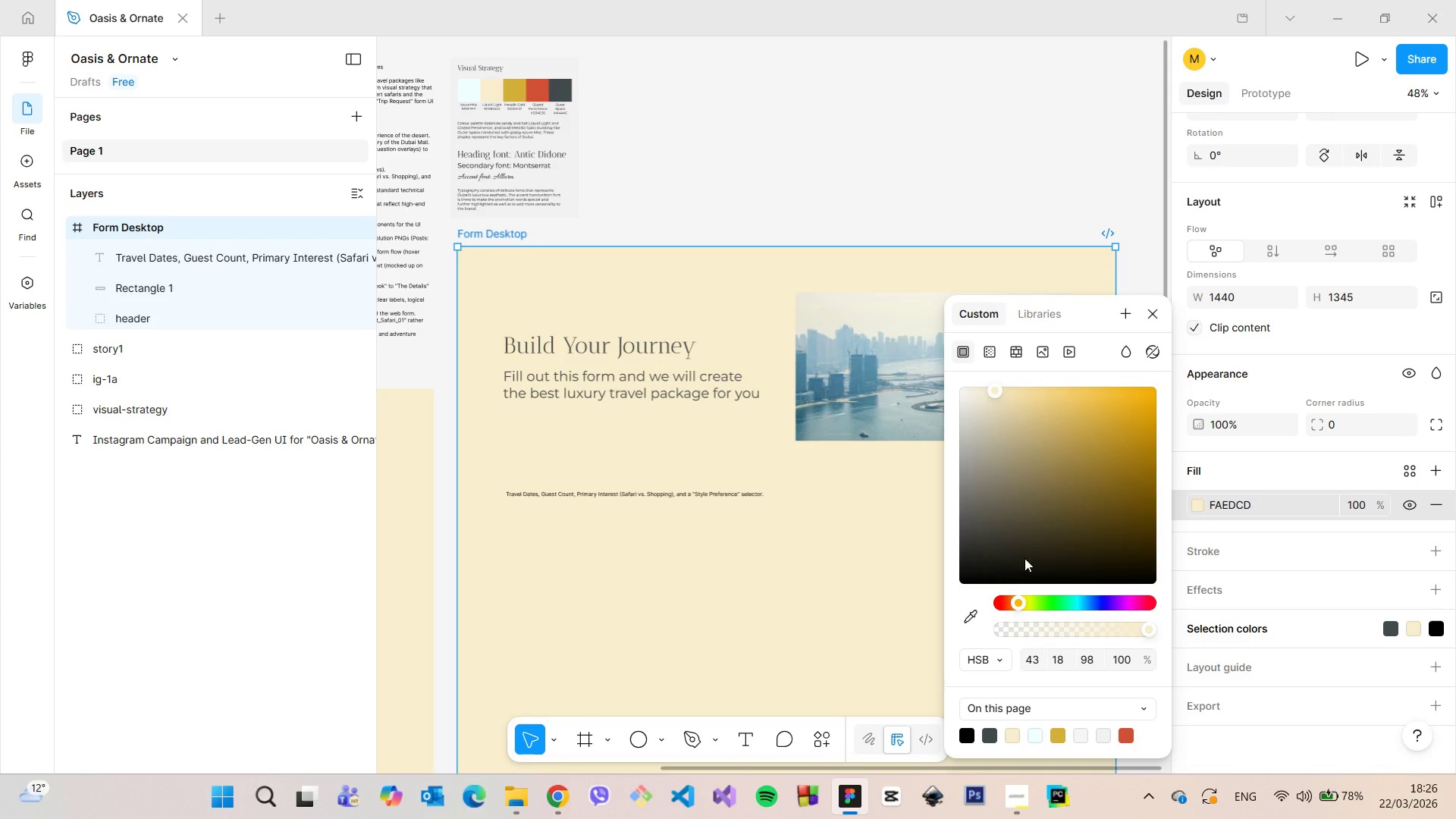 
left_click([976, 143])
 